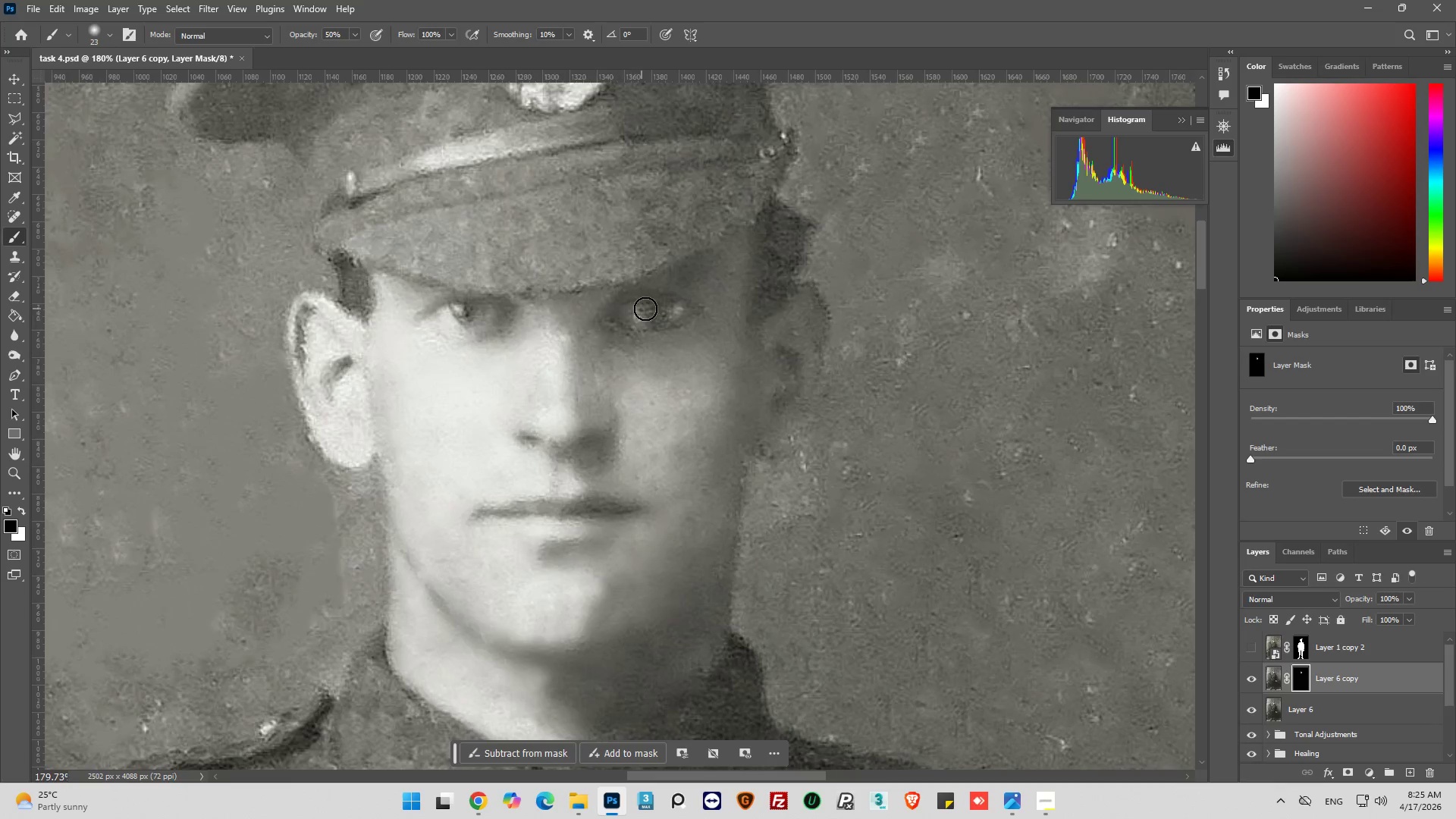 
left_click_drag(start_coordinate=[652, 315], to_coordinate=[657, 312])
 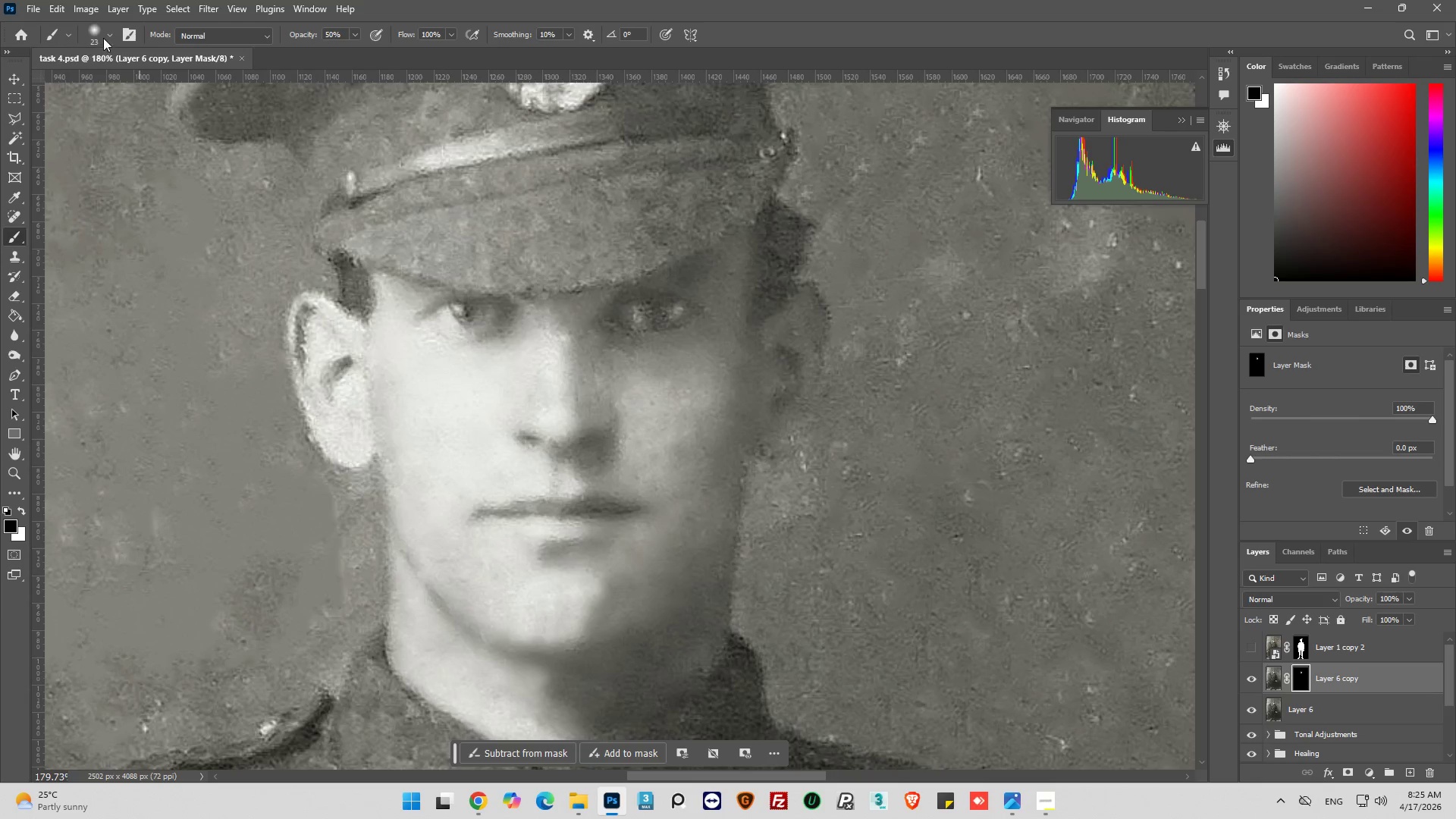 
left_click([110, 31])
 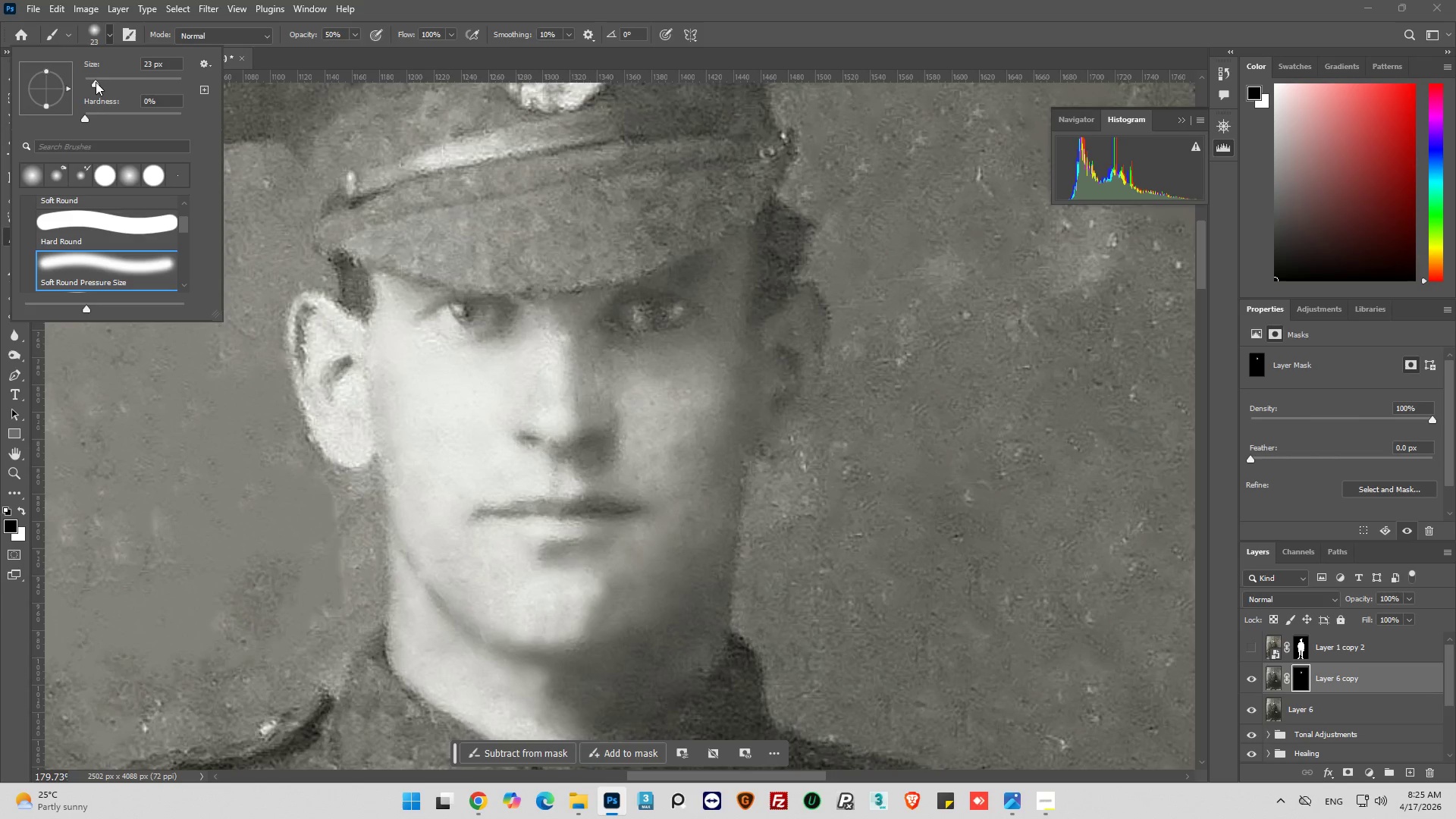 
left_click_drag(start_coordinate=[96, 82], to_coordinate=[87, 84])
 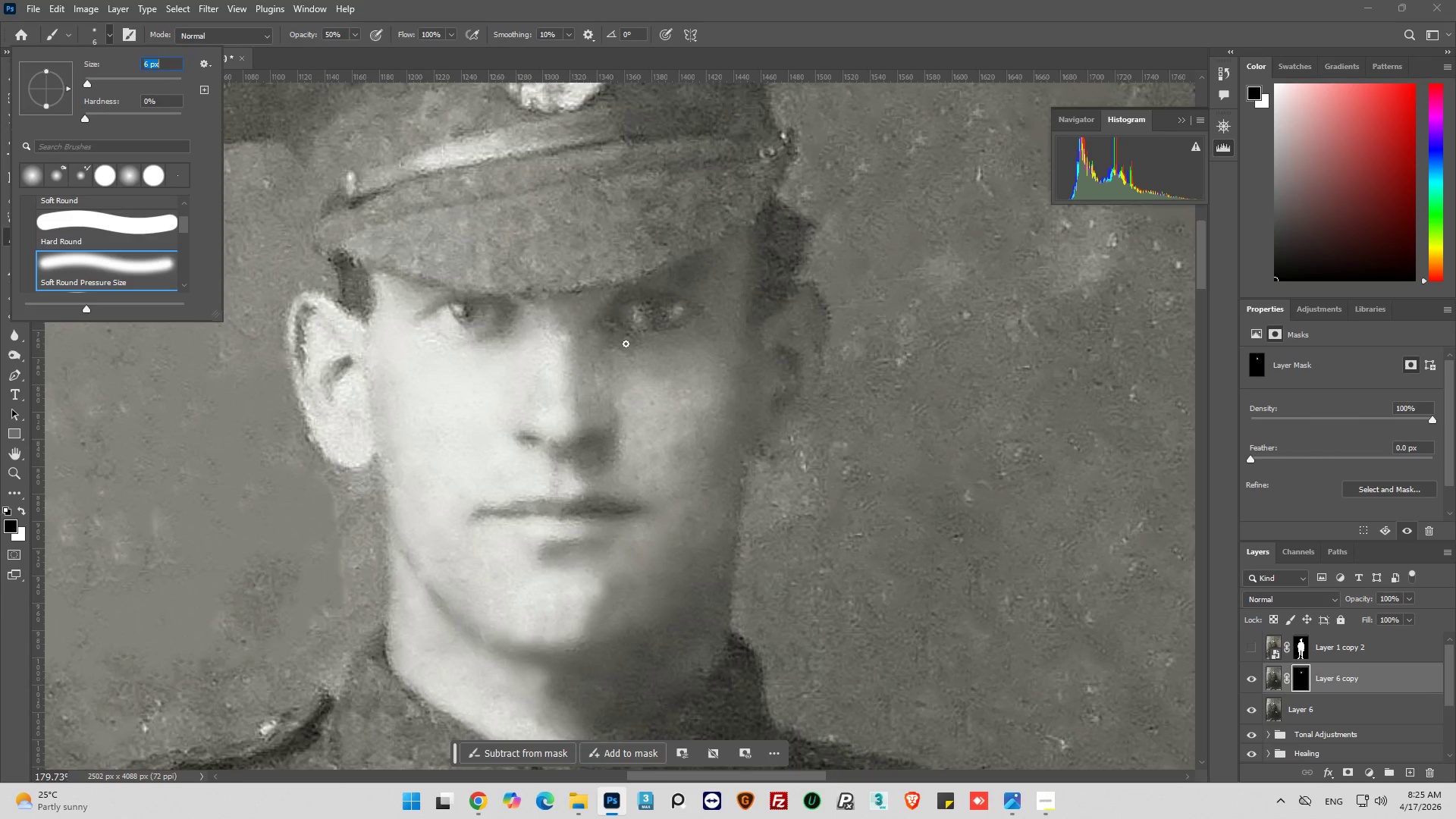 
left_click([521, 346])
 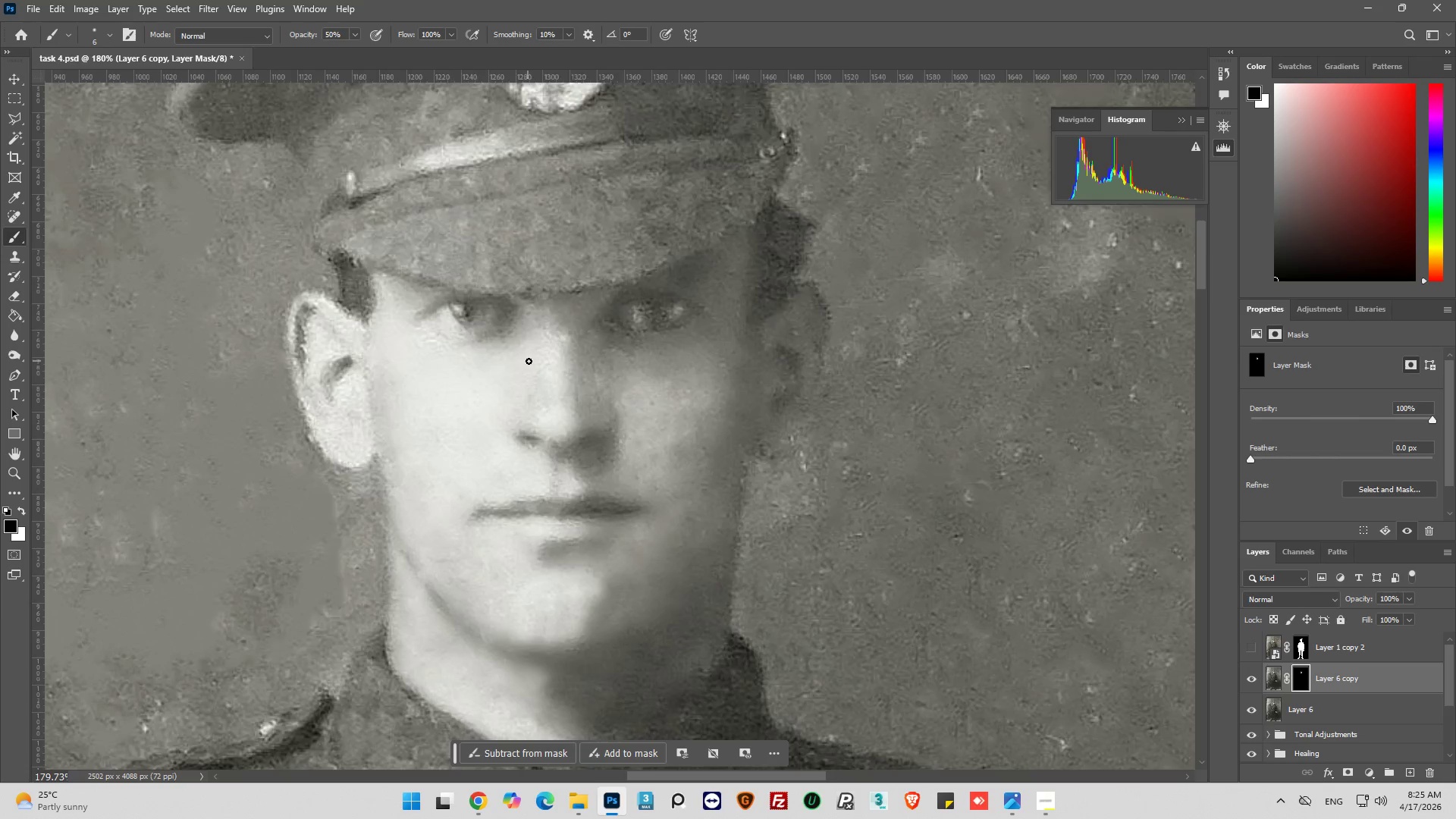 
scroll: coordinate [626, 344], scroll_direction: down, amount: 1.0
 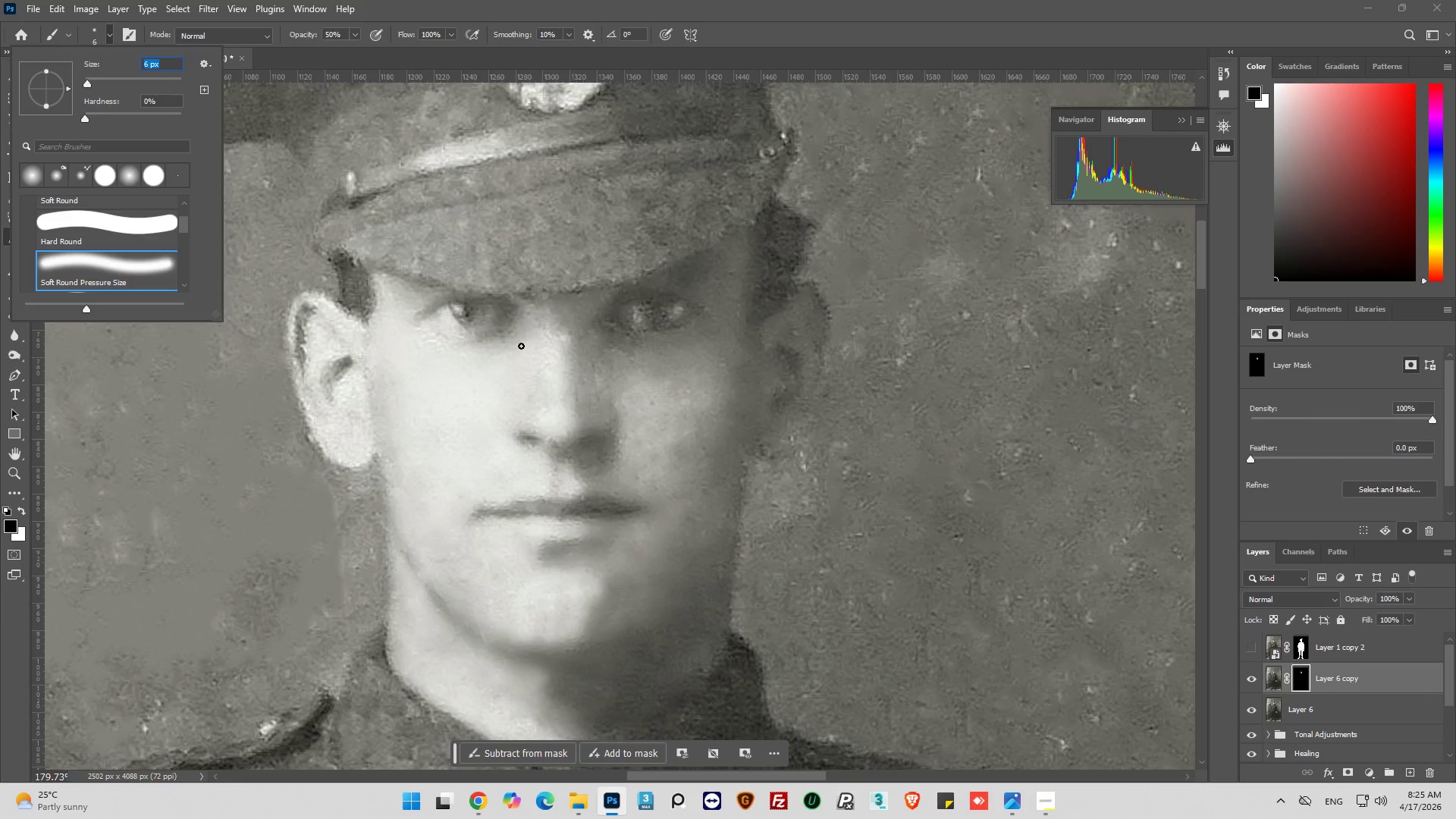 
hold_key(key=AltLeft, duration=0.62)
scroll: coordinate [580, 362], scroll_direction: down, amount: 19.0
 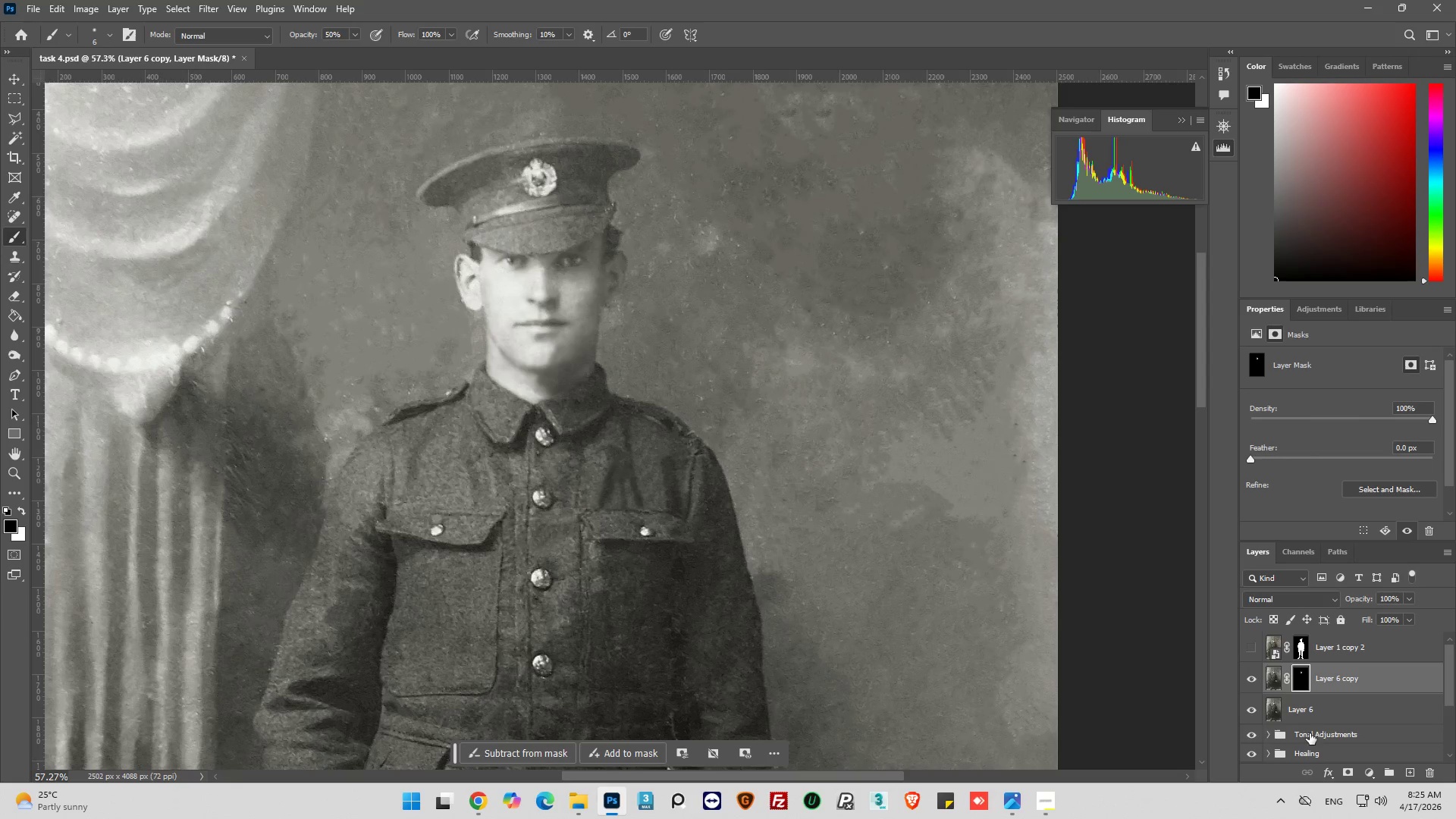 
key(Alt+AltLeft)
 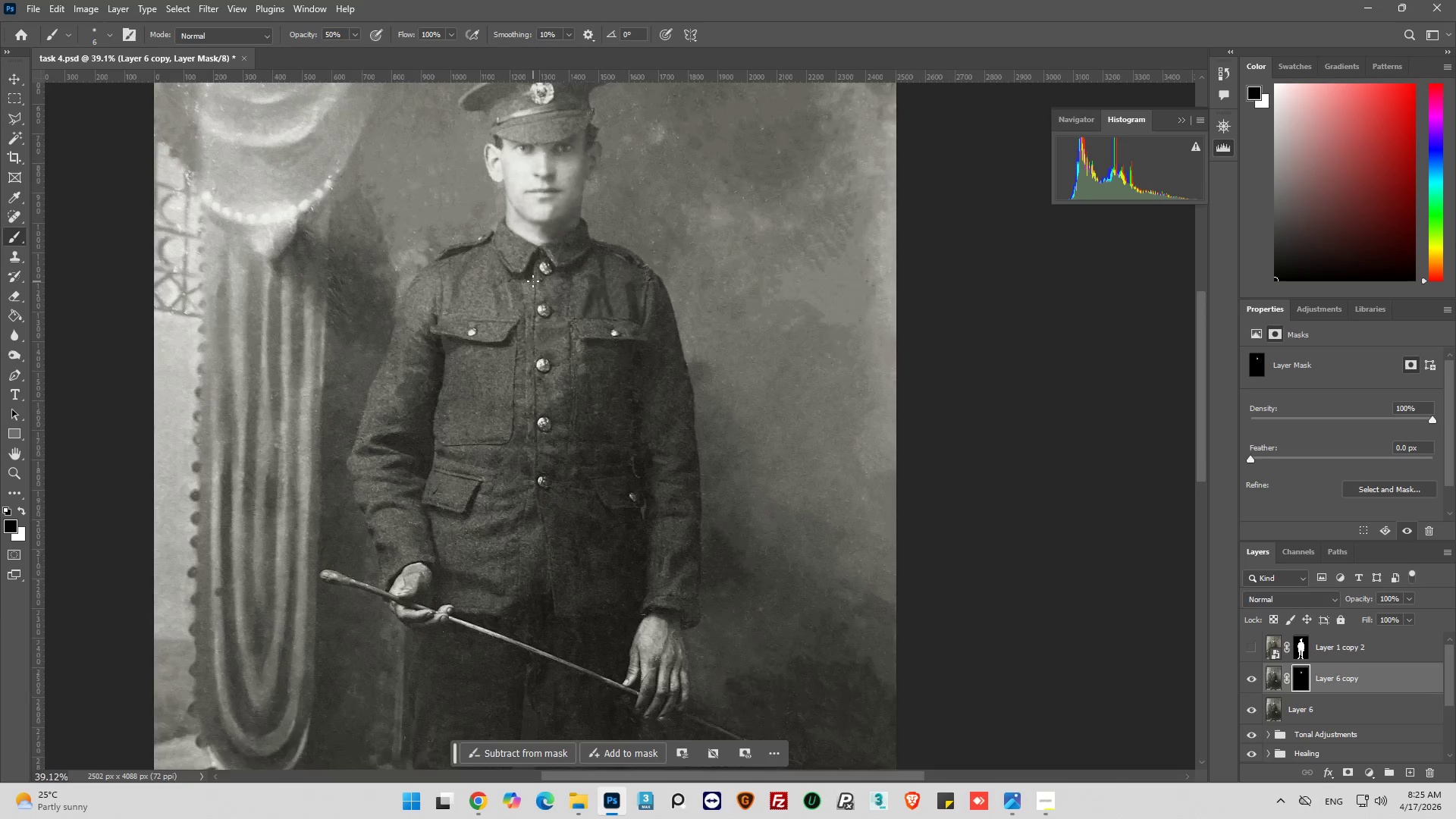 
hold_key(key=AltLeft, duration=0.59)
 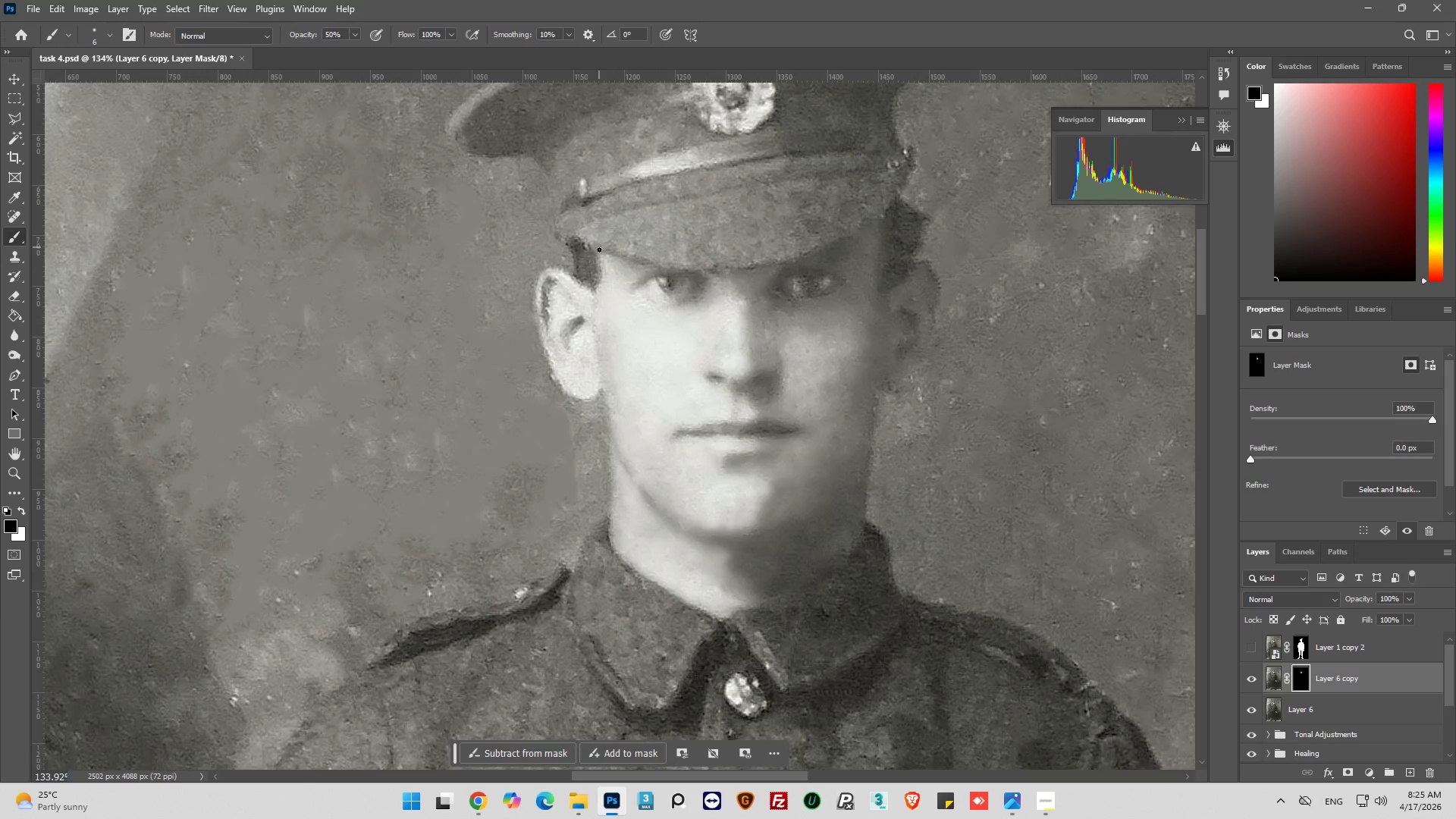 
key(Alt+AltLeft)
 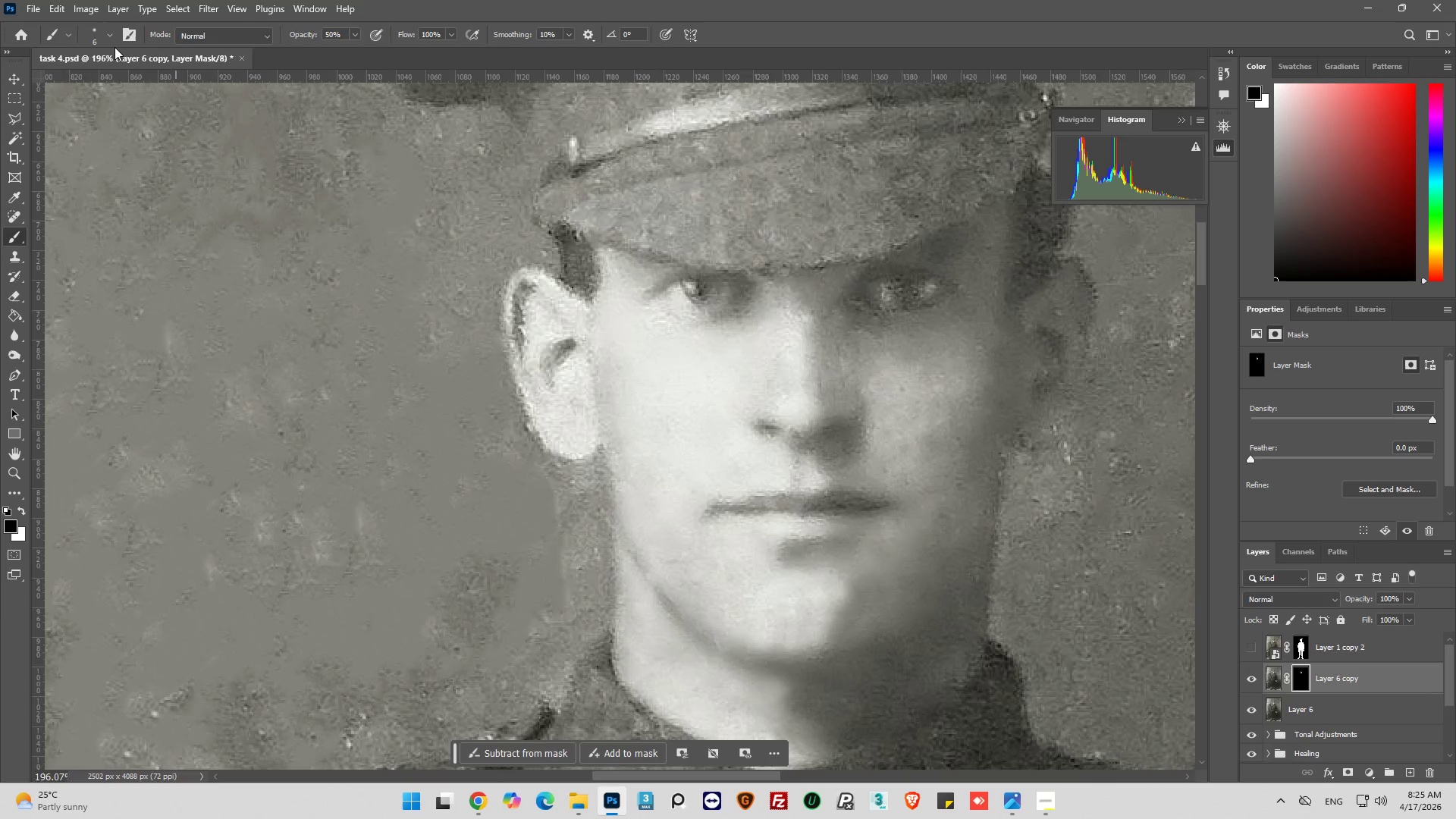 
scroll: coordinate [604, 268], scroll_direction: up, amount: 9.0
 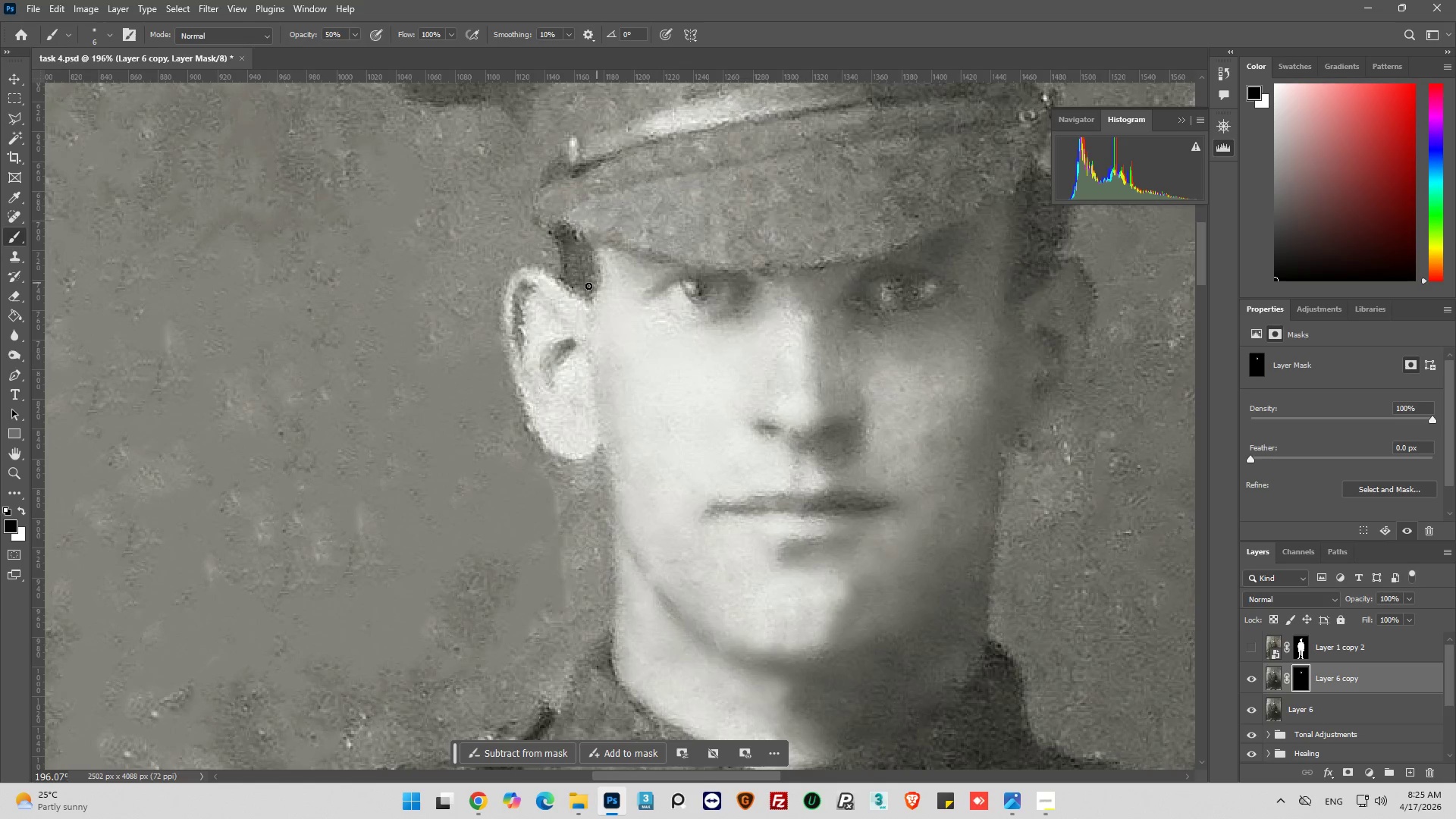 
left_click([110, 36])
 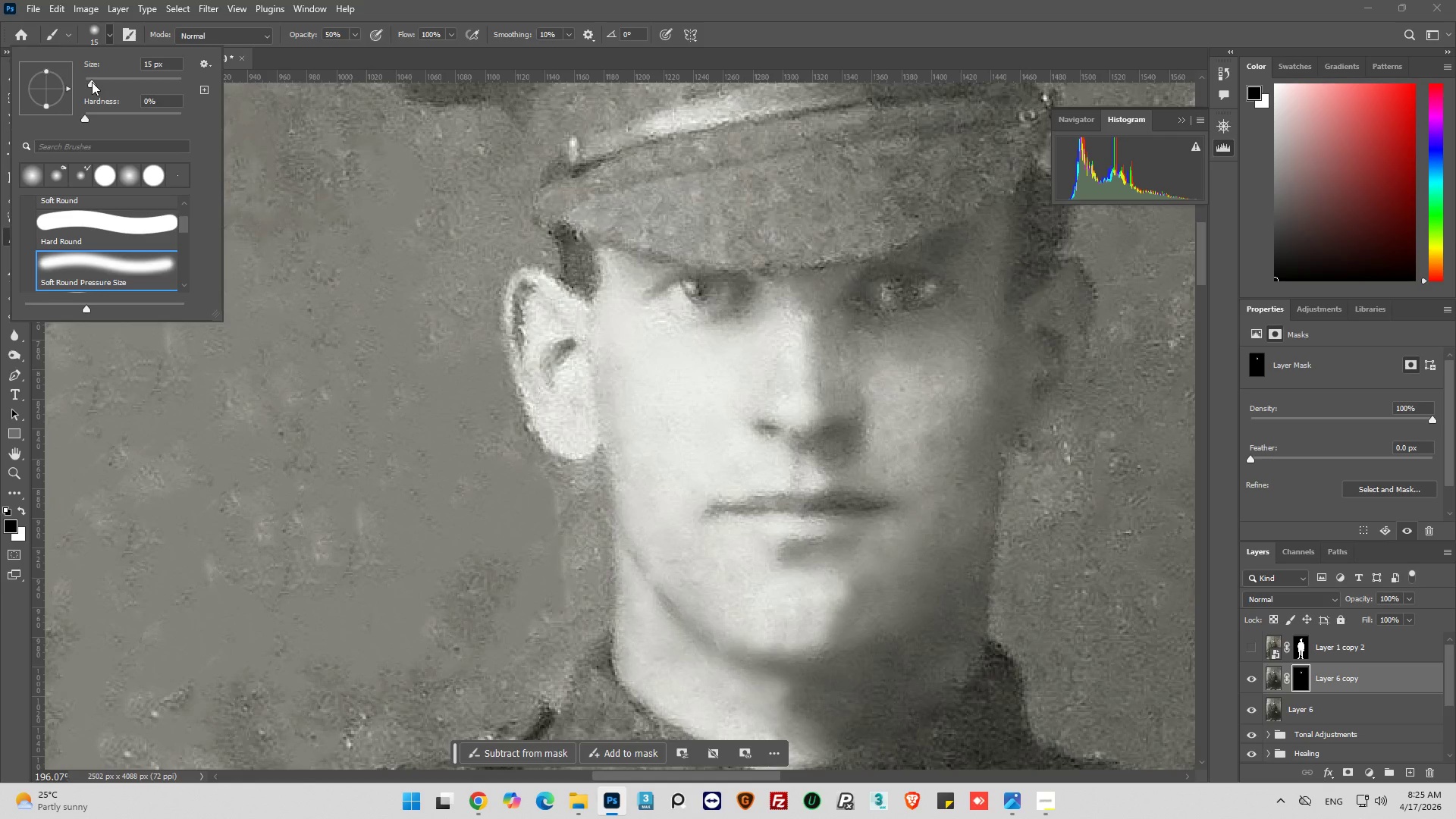 
left_click_drag(start_coordinate=[551, 325], to_coordinate=[526, 340])
 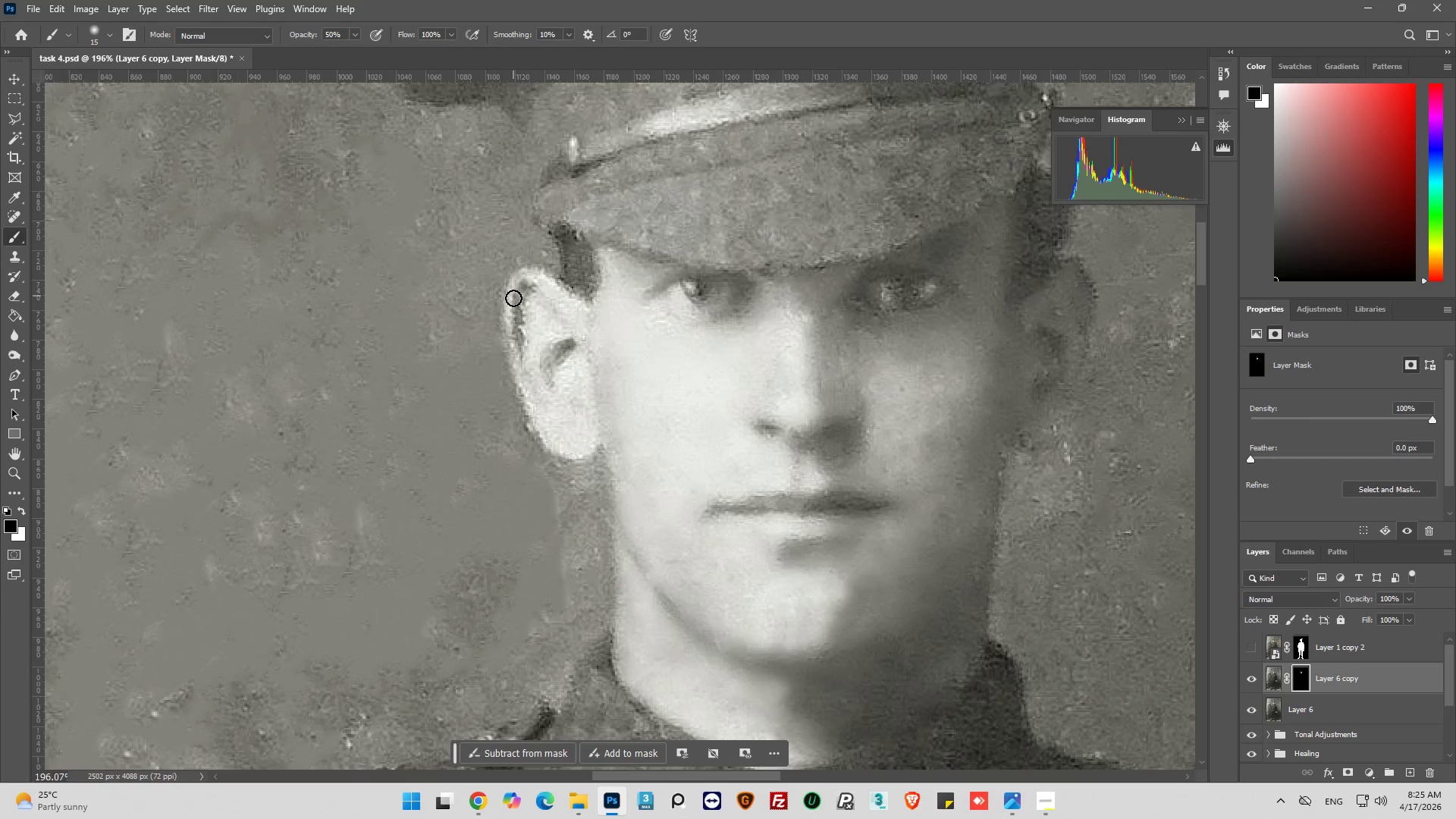 
left_click_drag(start_coordinate=[513, 298], to_coordinate=[528, 343])
 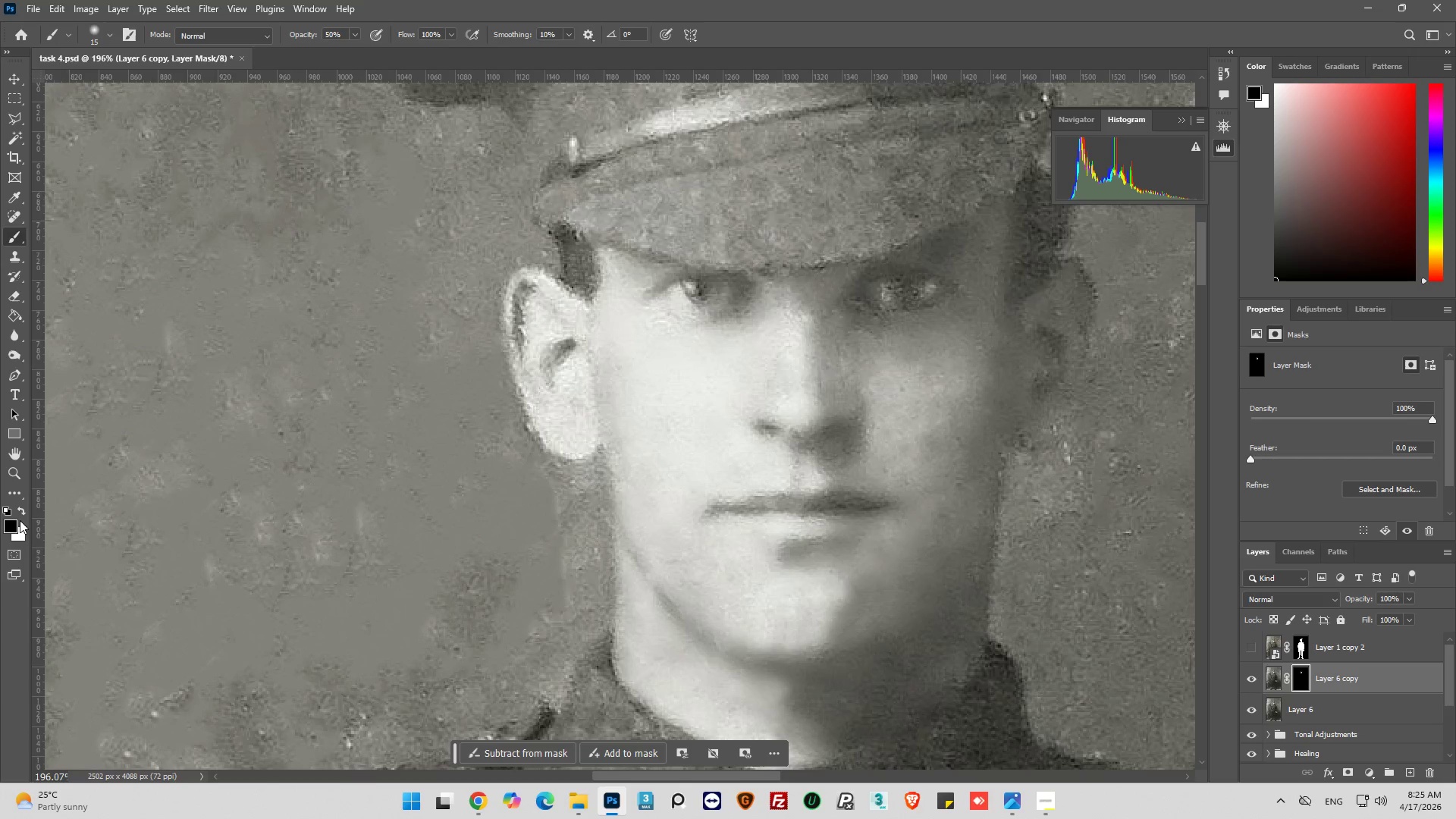 
left_click([22, 512])
 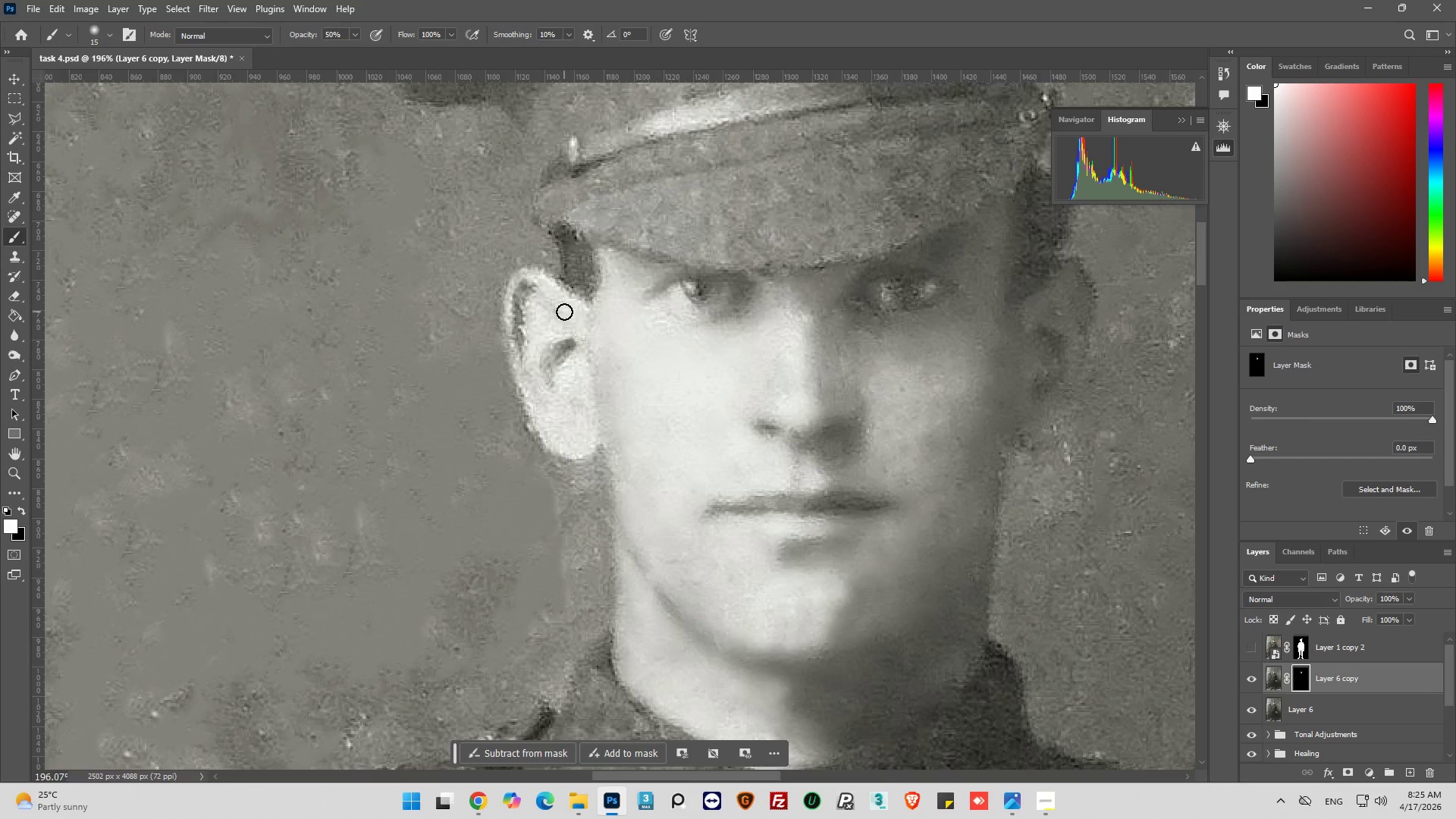 
left_click_drag(start_coordinate=[568, 312], to_coordinate=[539, 330])
 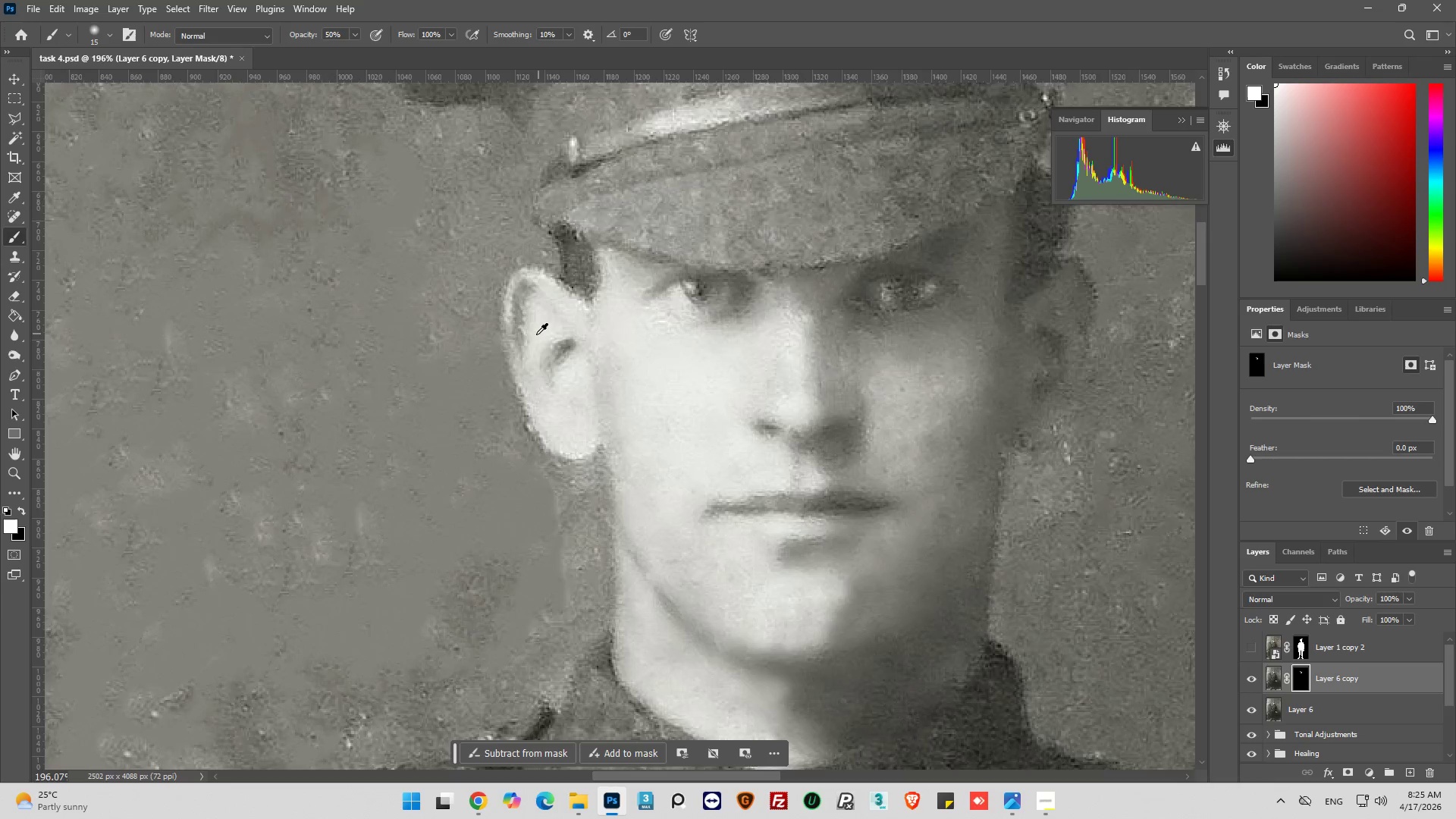 
key(Alt+AltLeft)
 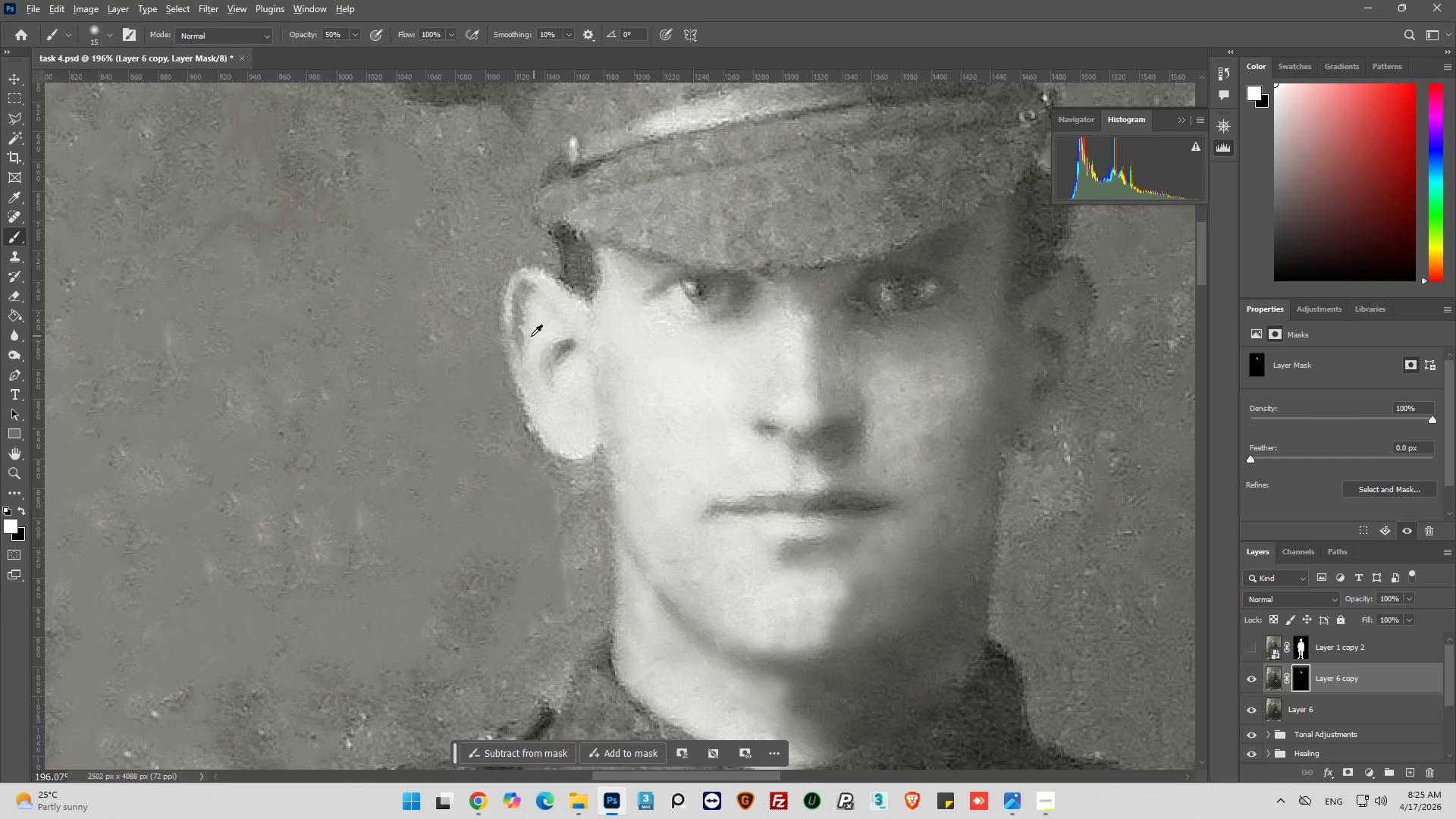 
hold_key(key=AltLeft, duration=0.38)
 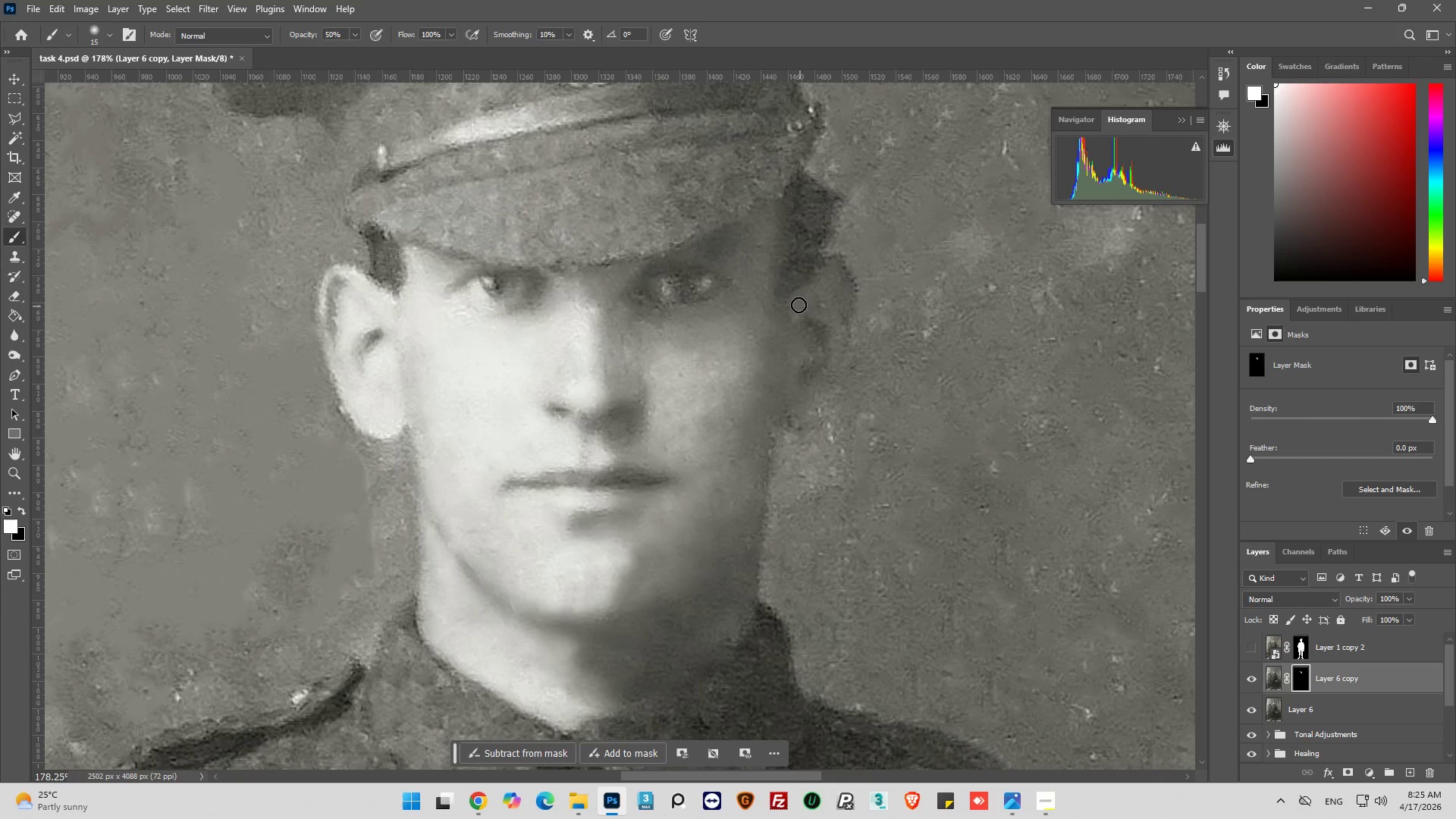 
scroll: coordinate [514, 340], scroll_direction: down, amount: 7.0
 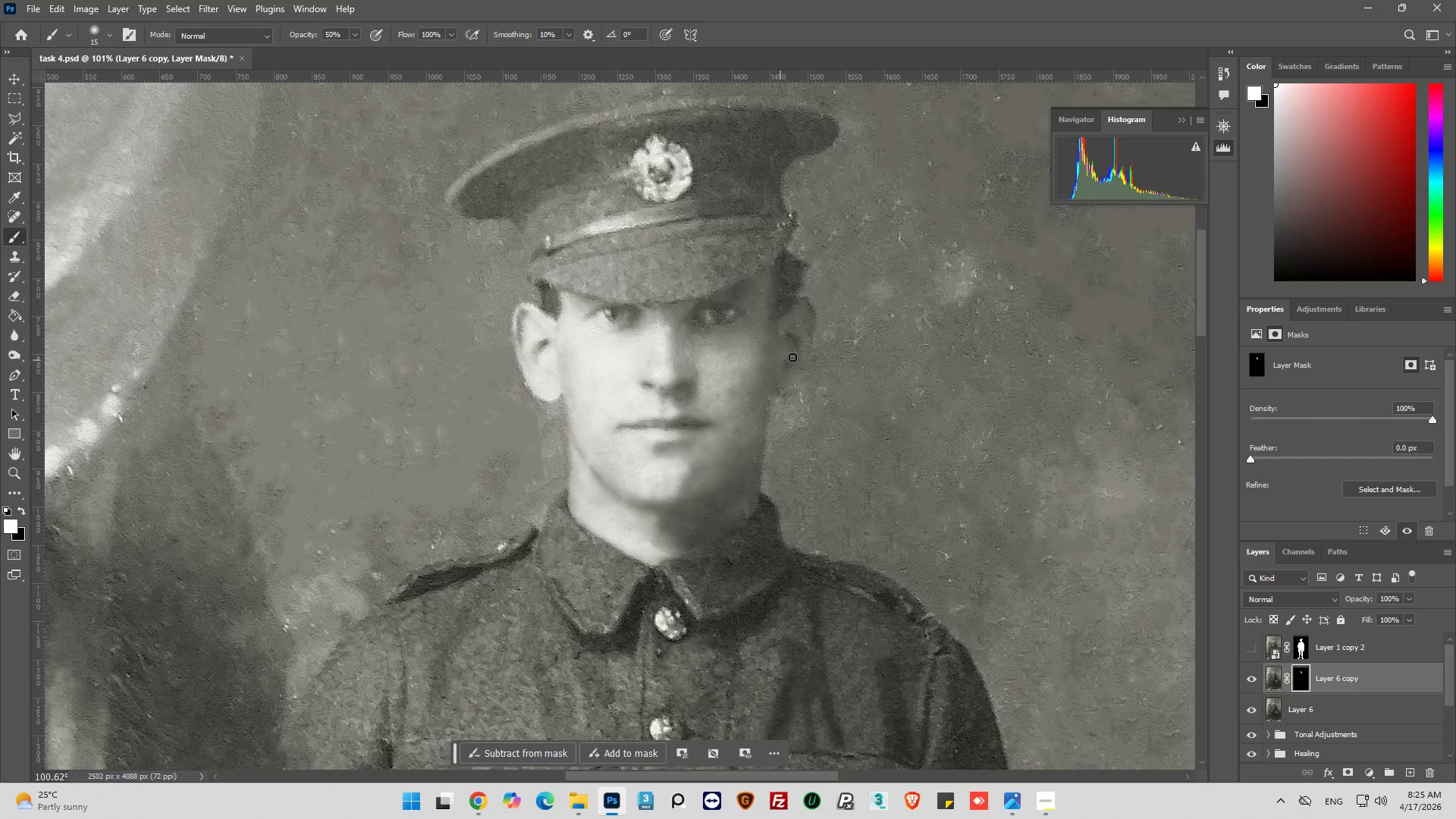 
scroll: coordinate [764, 351], scroll_direction: up, amount: 6.0
 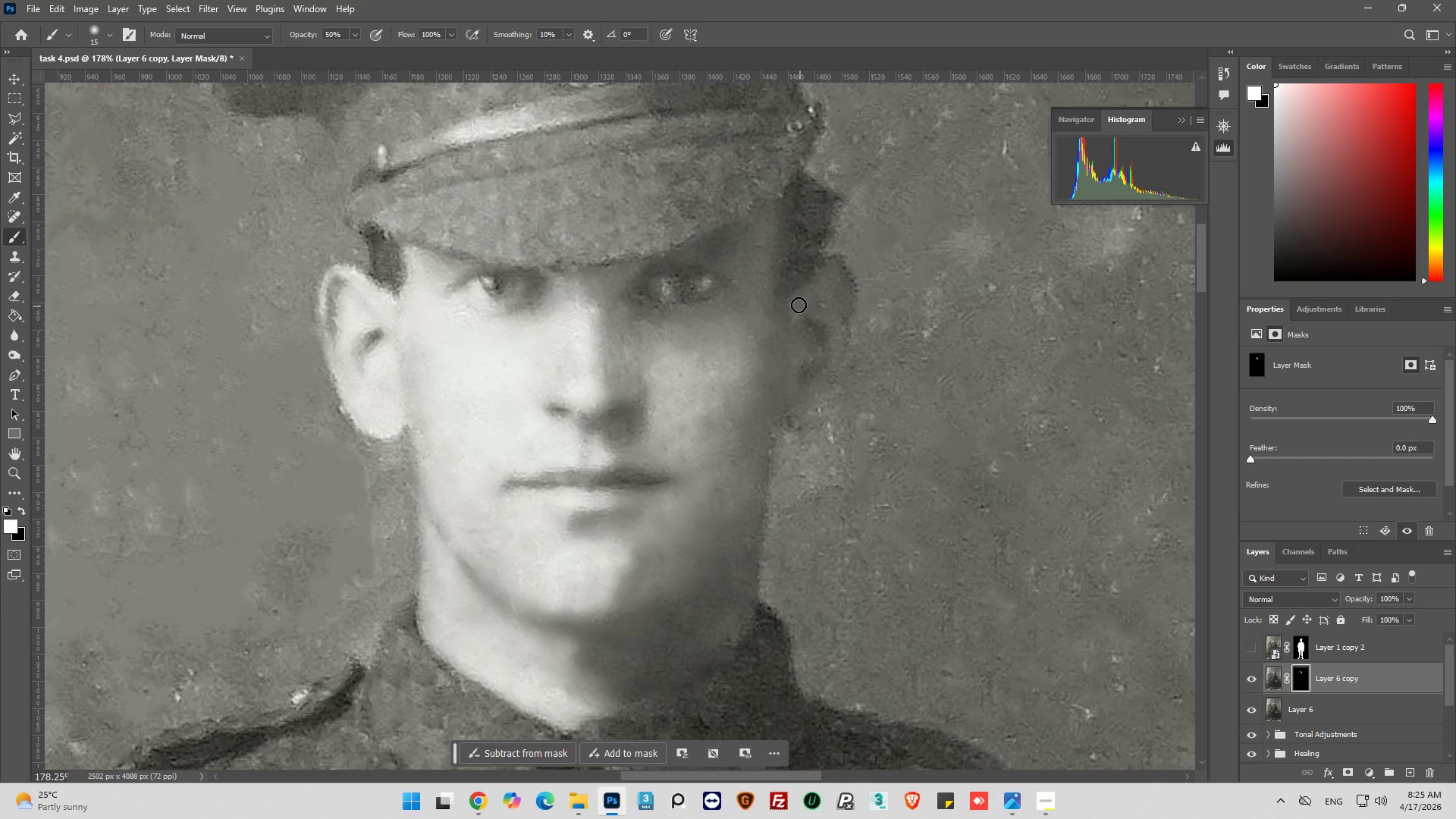 
left_click_drag(start_coordinate=[799, 305], to_coordinate=[835, 334])
 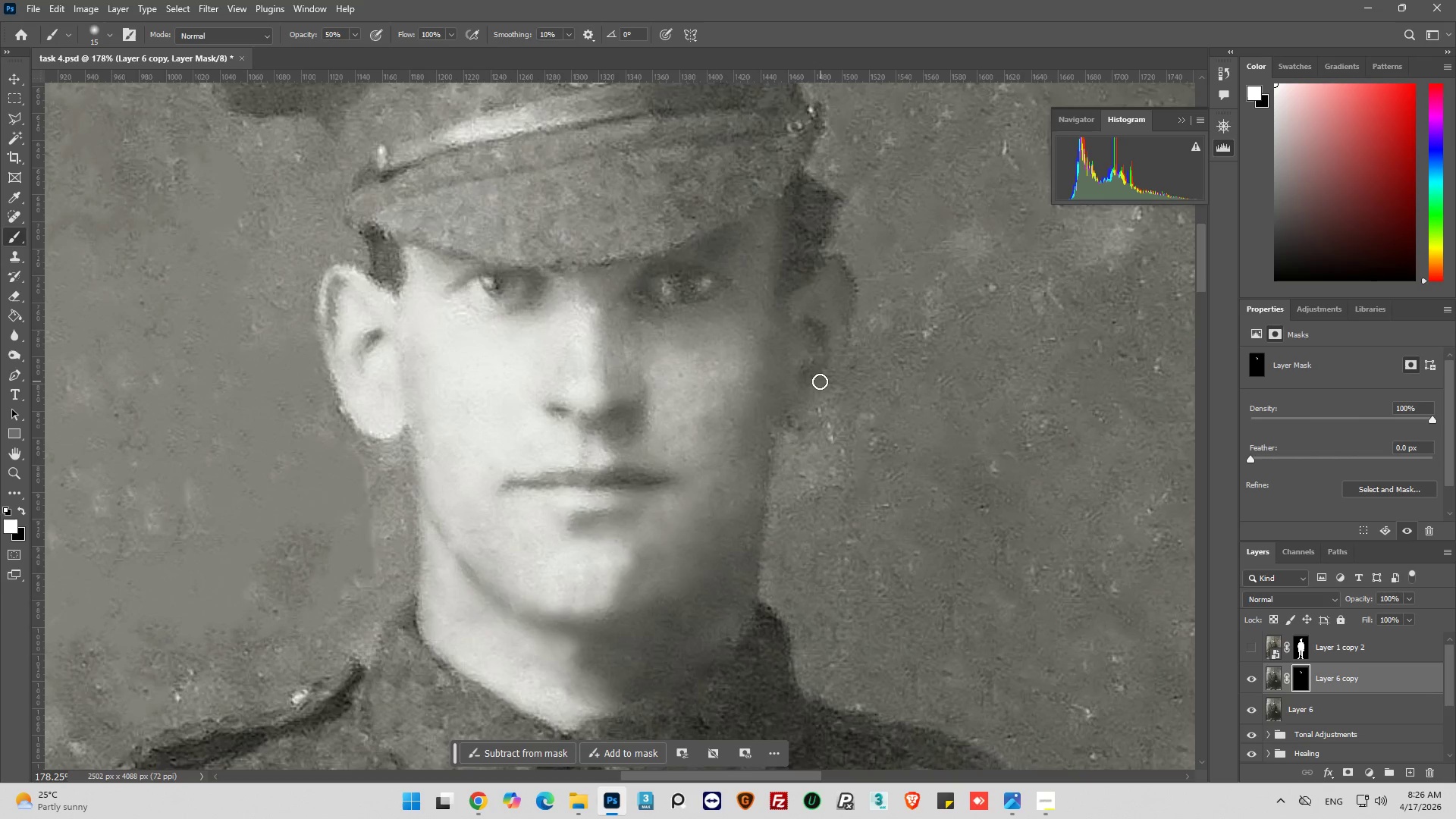 
key(Alt+AltLeft)
 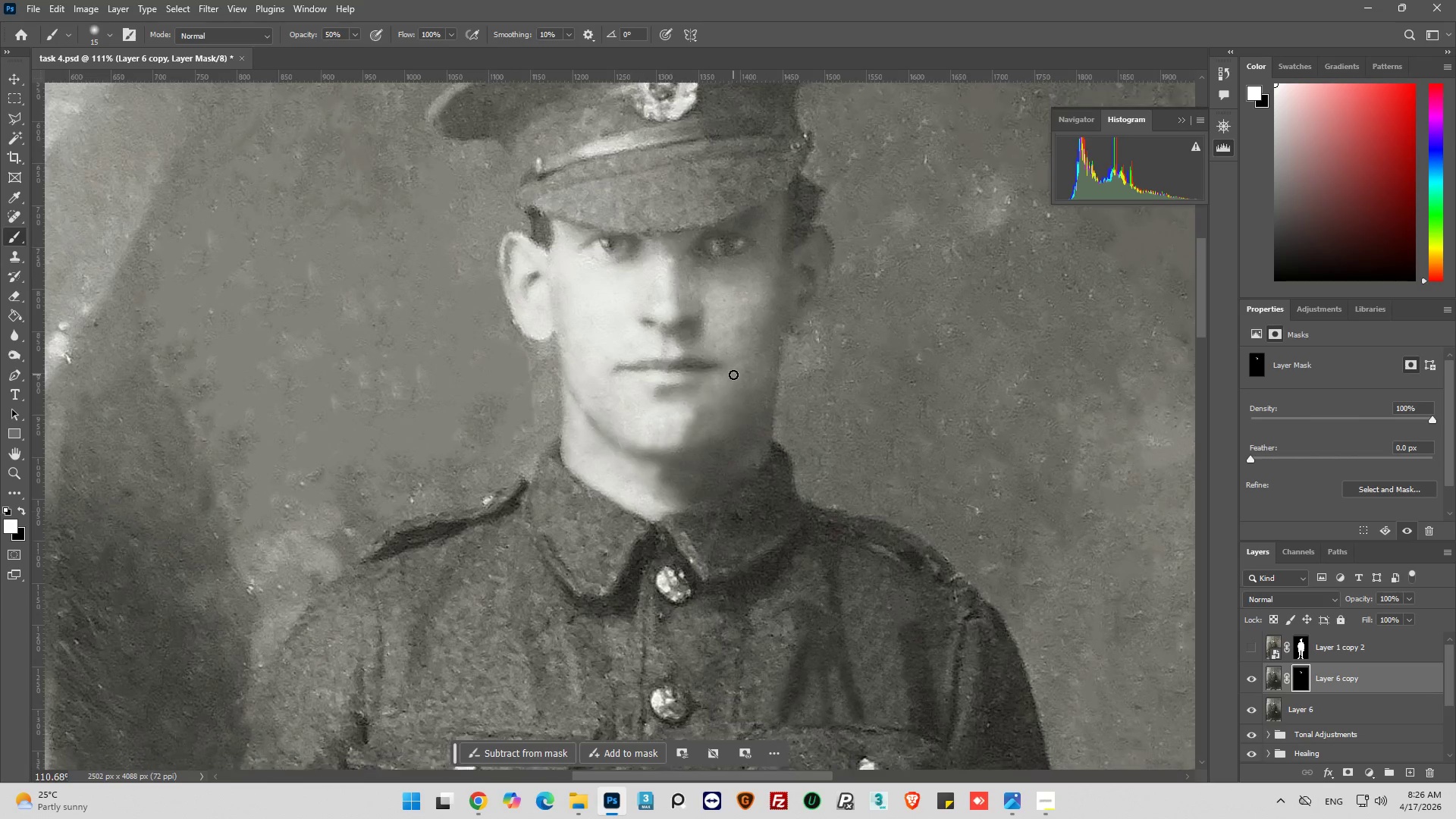 
hold_key(key=AltLeft, duration=0.36)
scroll: coordinate [557, 363], scroll_direction: down, amount: 30.0
 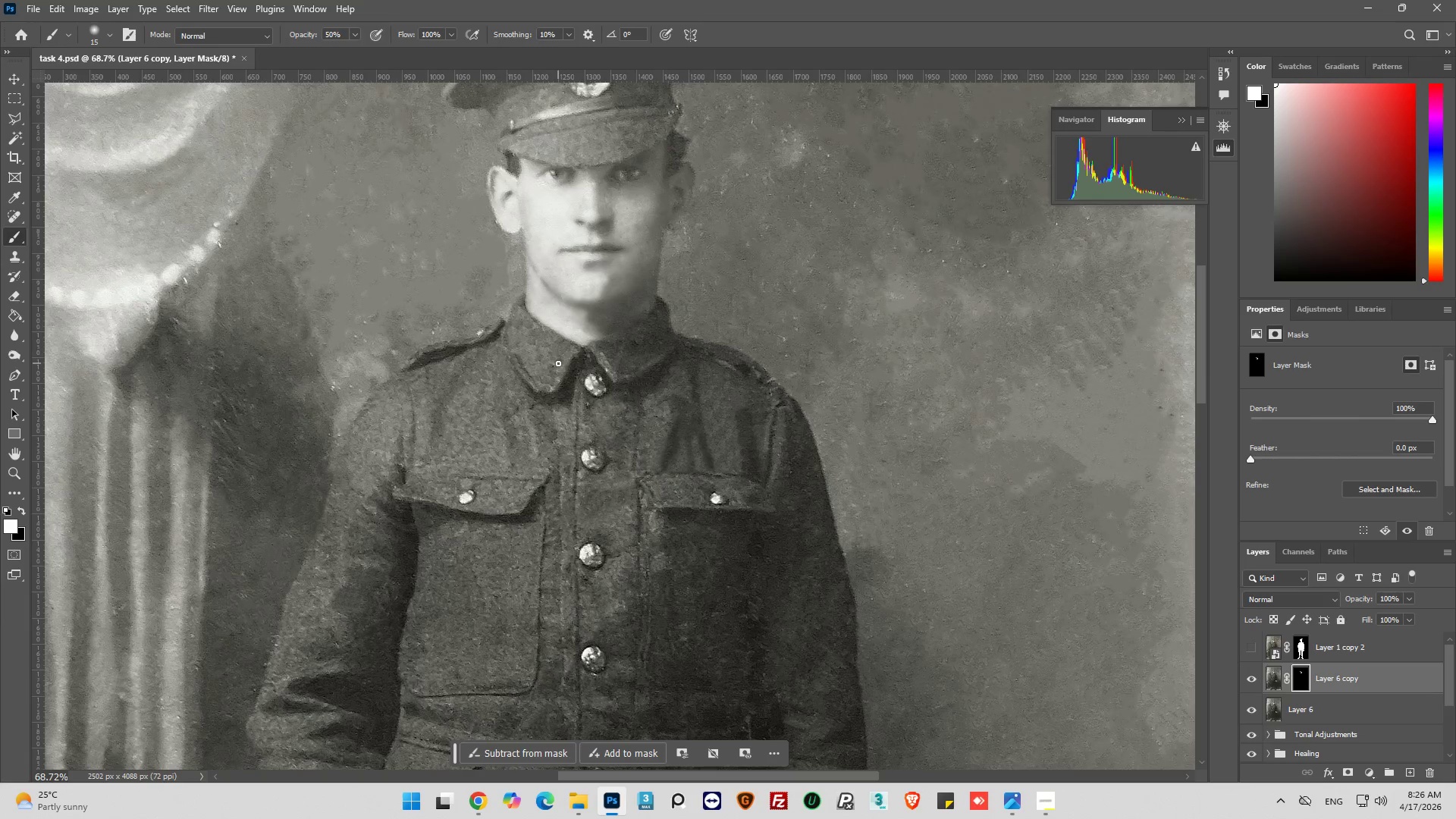 
key(Alt+AltLeft)
 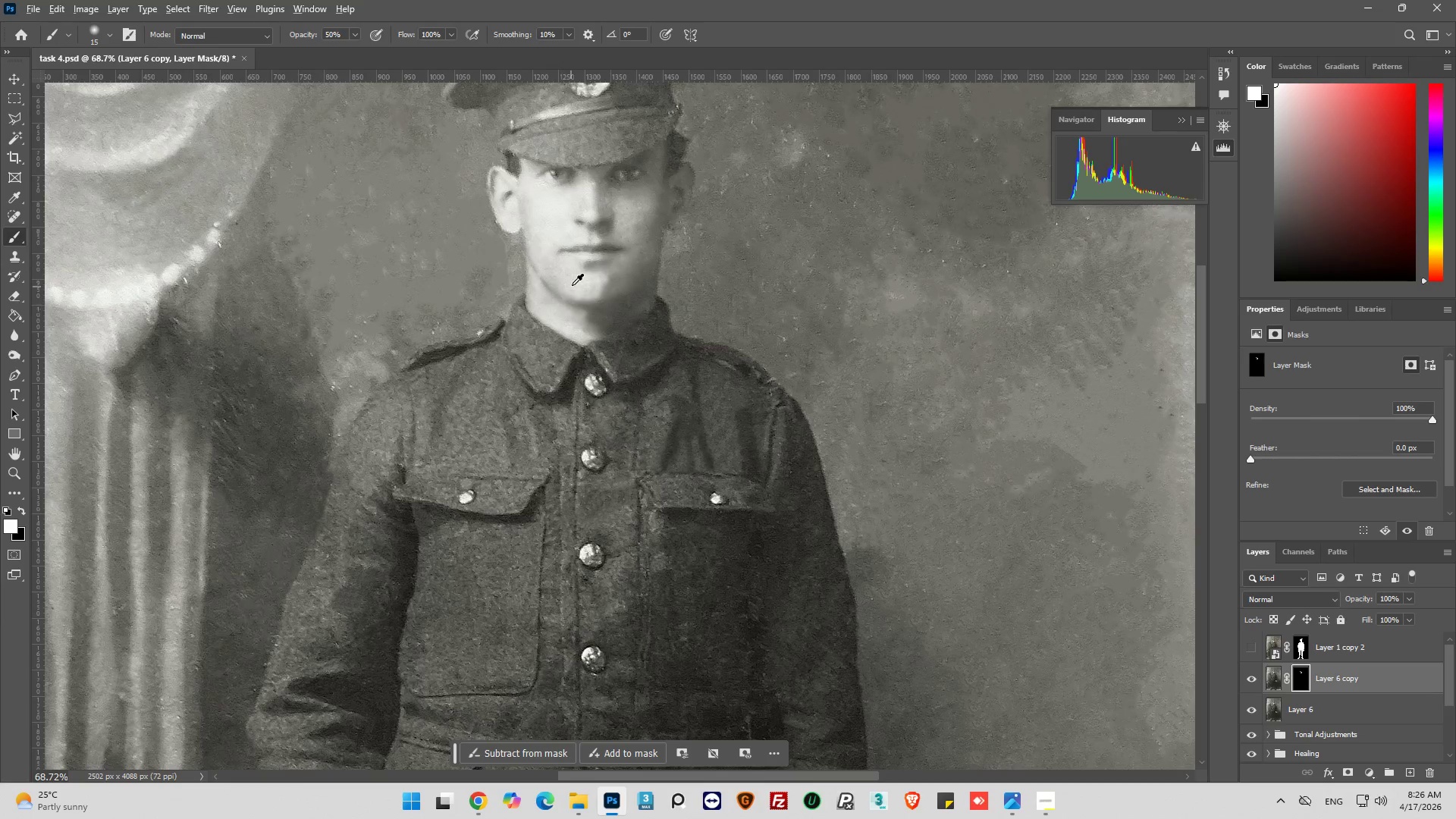 
key(Alt+AltLeft)
 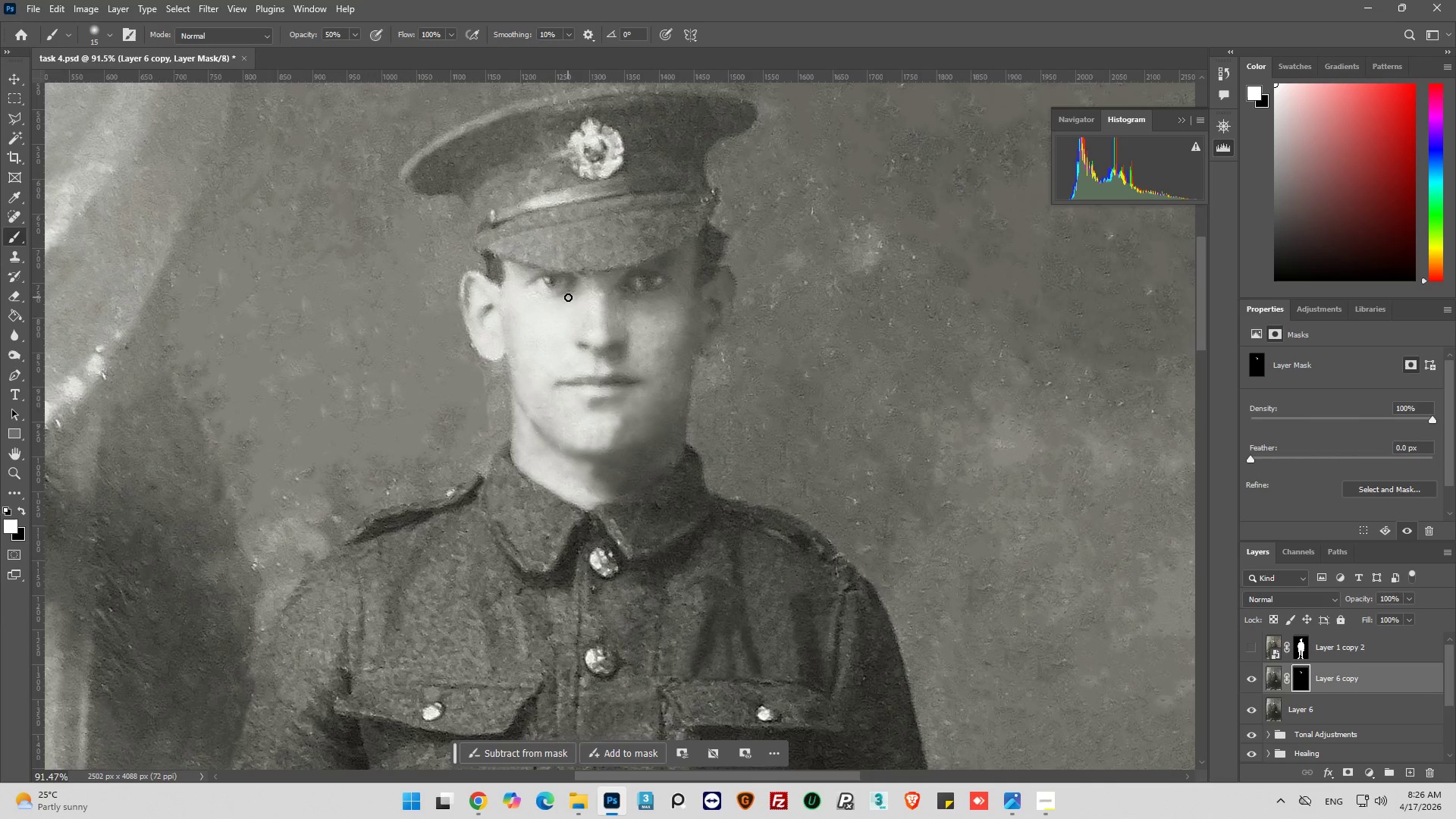 
hold_key(key=AltLeft, duration=0.34)
 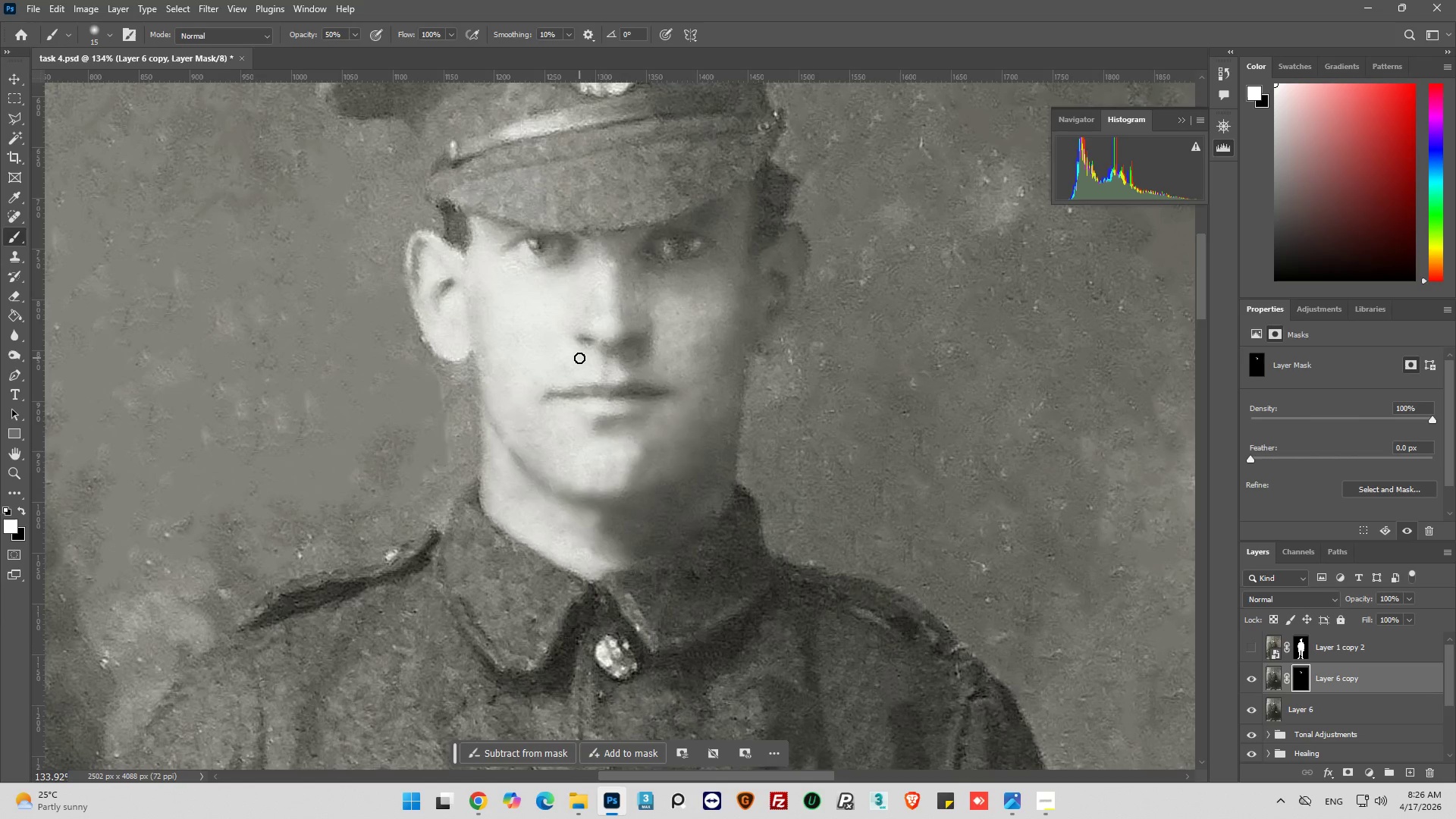 
scroll: coordinate [577, 358], scroll_direction: up, amount: 17.0
 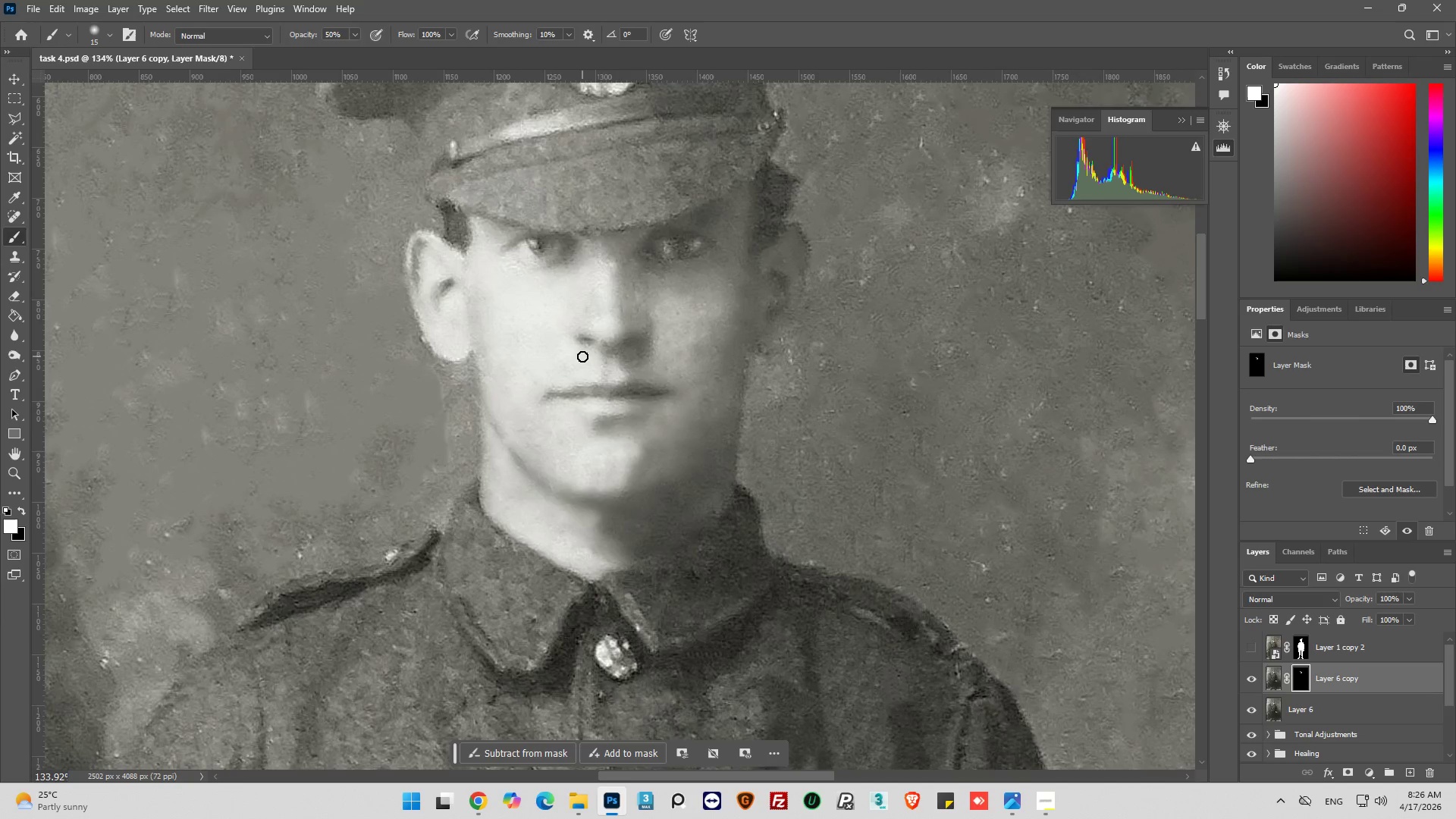 
scroll: coordinate [582, 356], scroll_direction: down, amount: 4.0
 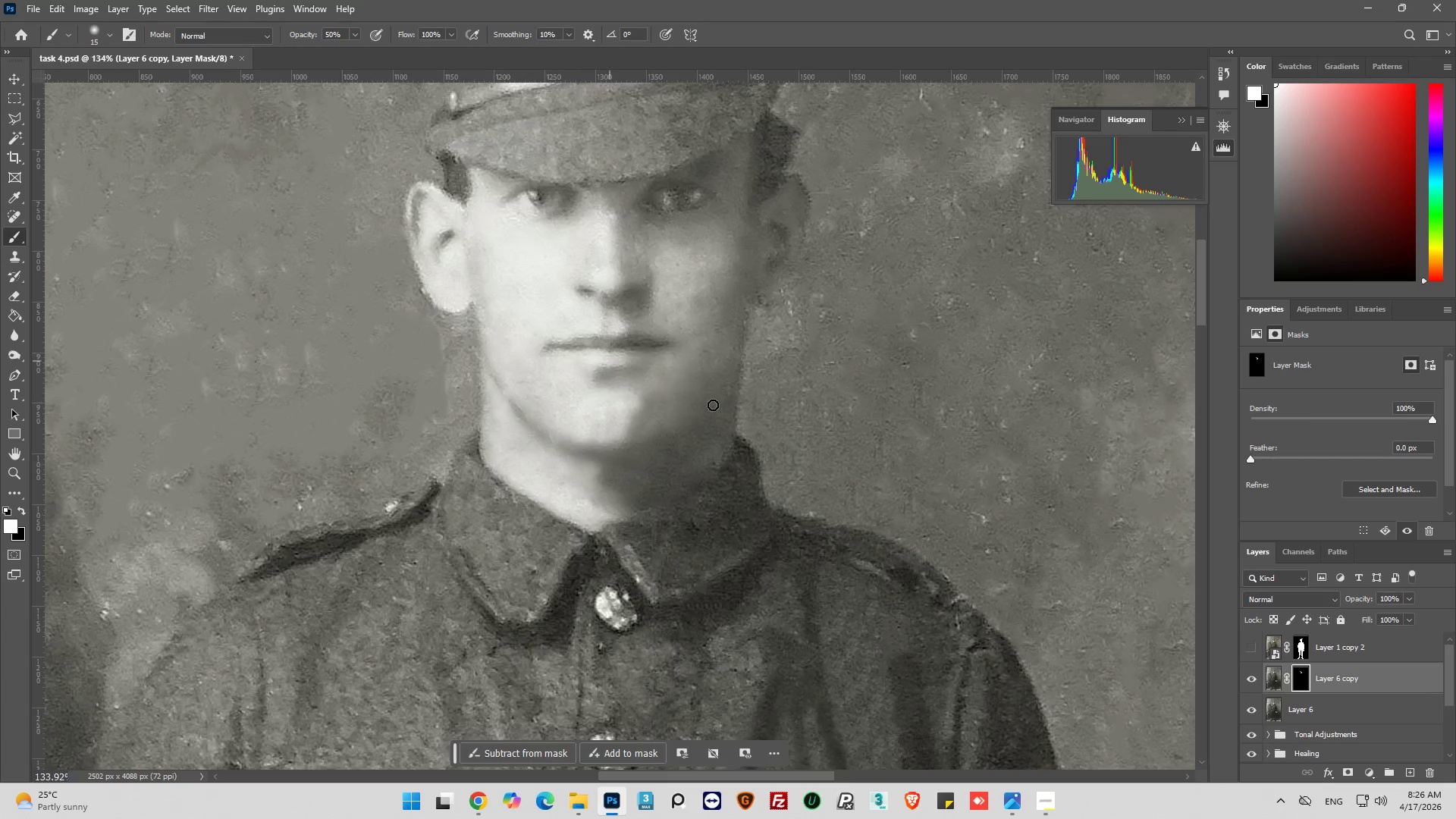 
hold_key(key=AltLeft, duration=0.39)
 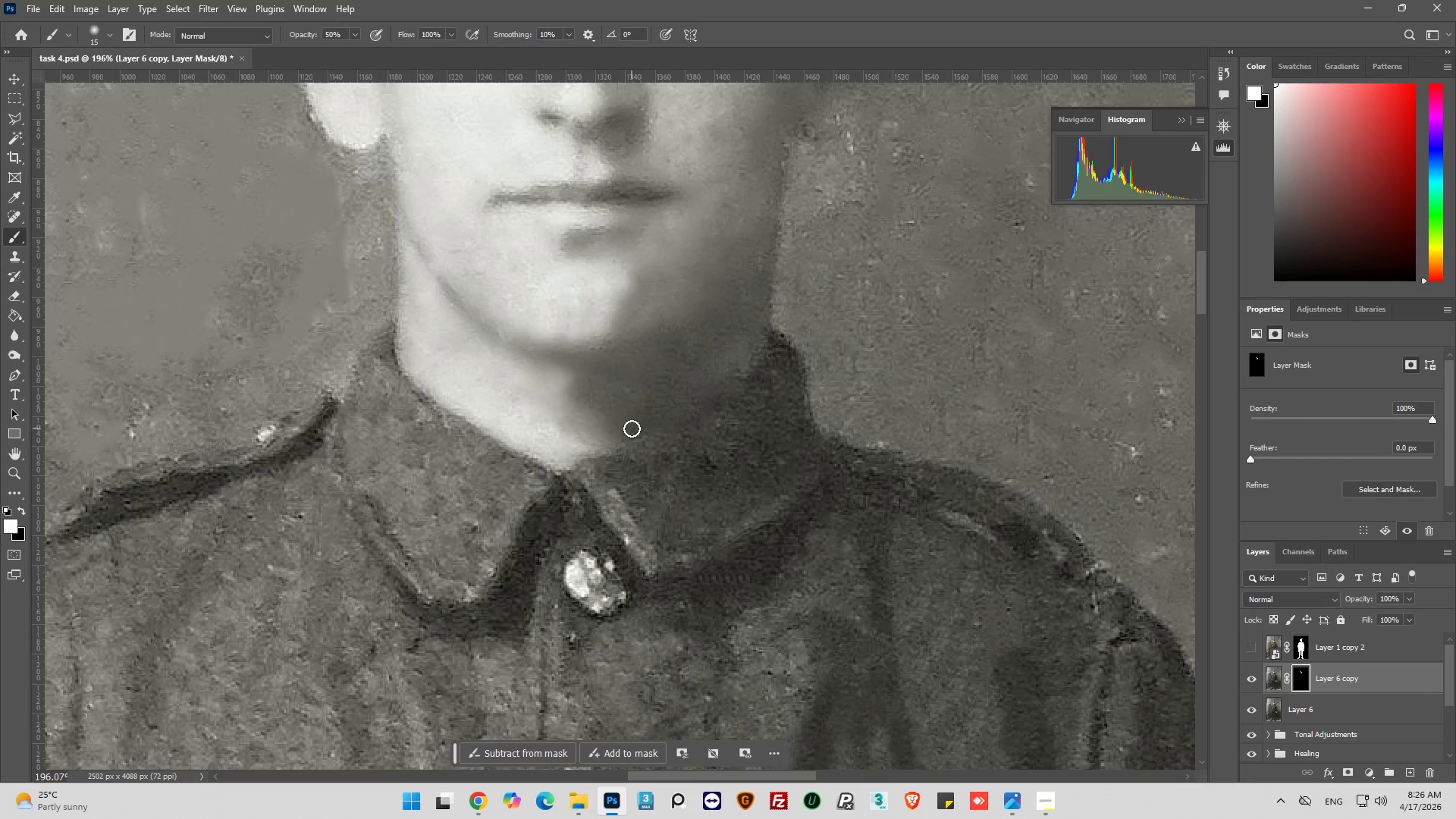 
scroll: coordinate [736, 435], scroll_direction: down, amount: 6.0
 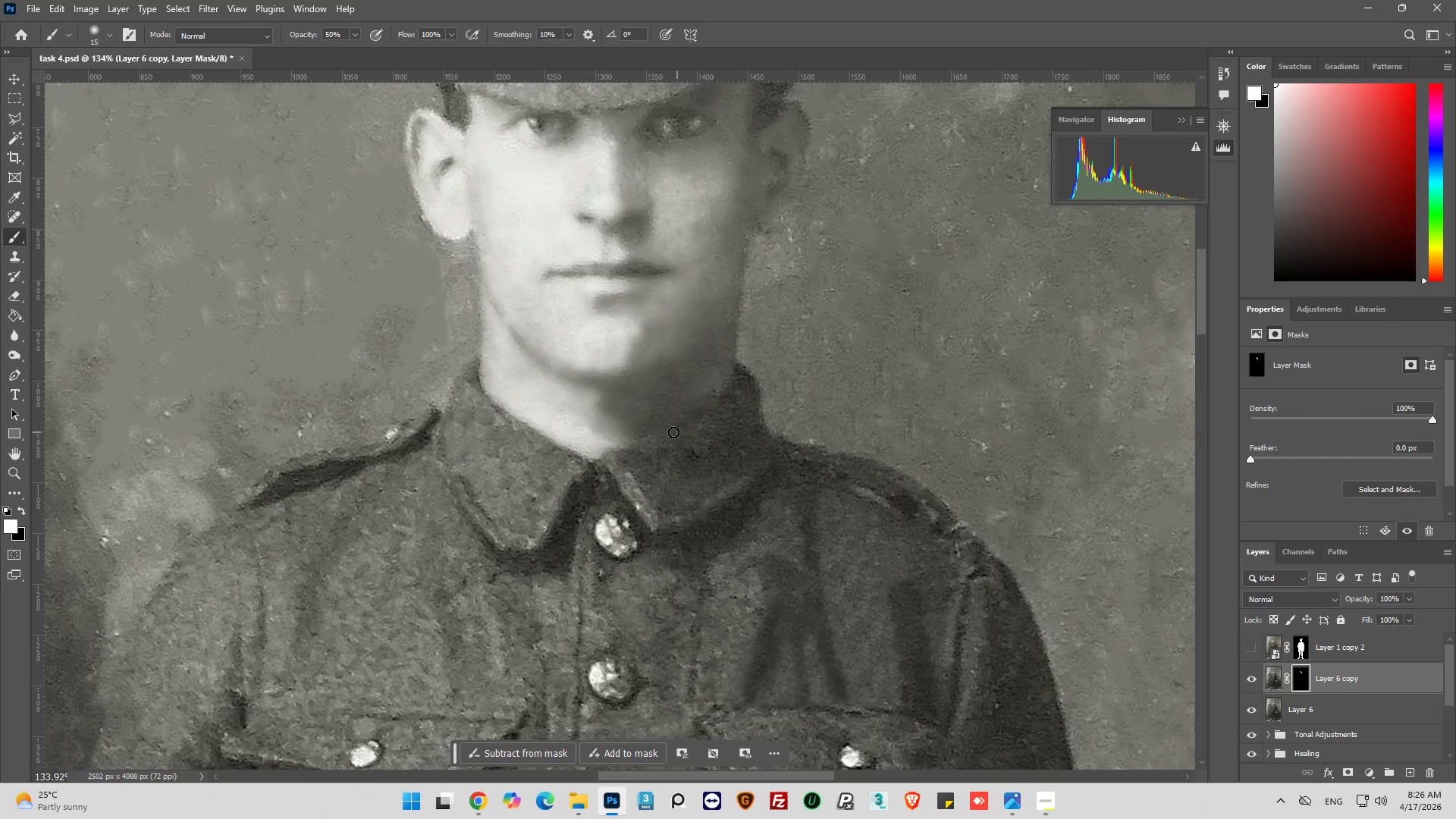 
scroll: coordinate [661, 435], scroll_direction: up, amount: 4.0
 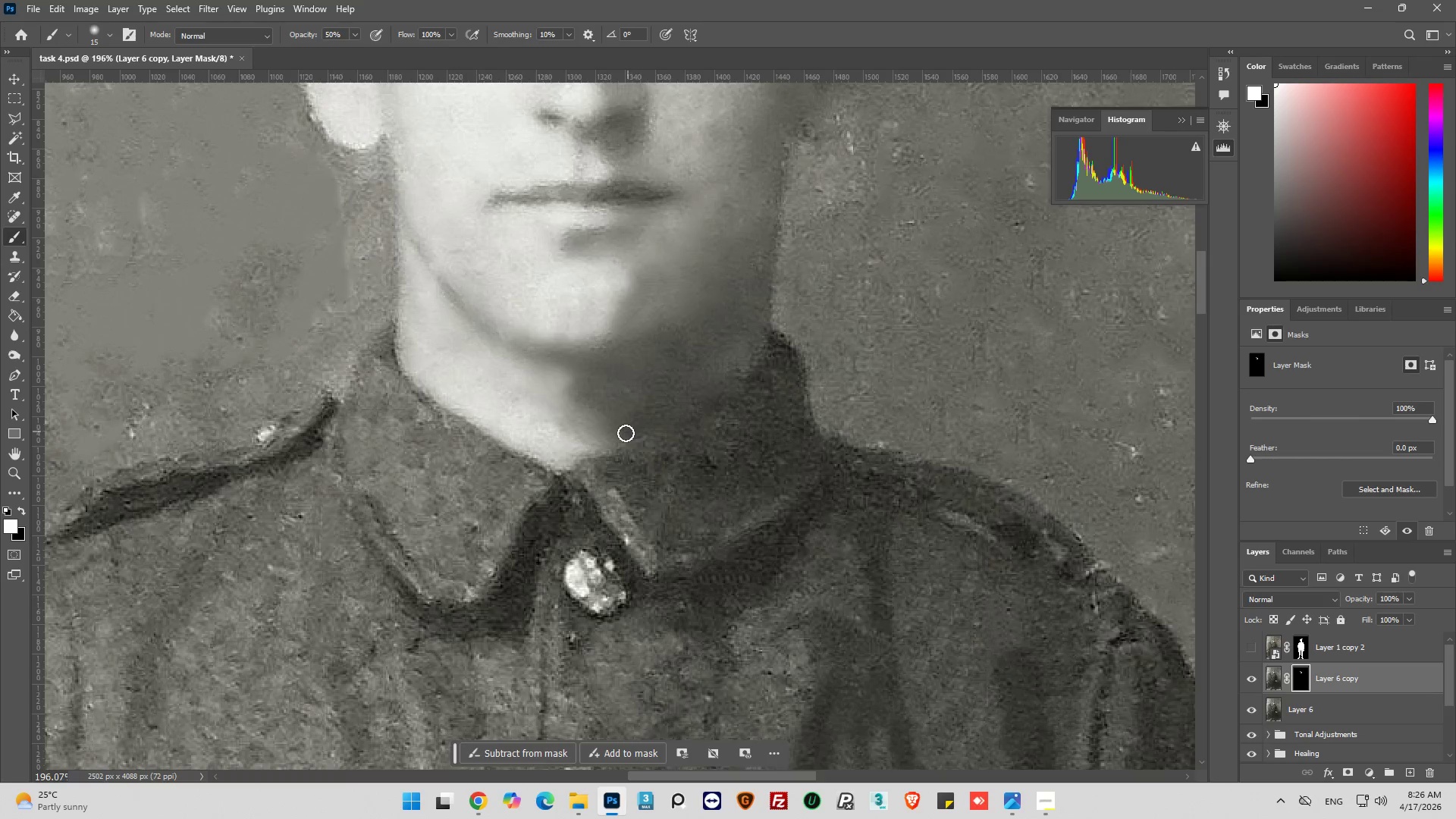 
left_click_drag(start_coordinate=[626, 433], to_coordinate=[746, 360])
 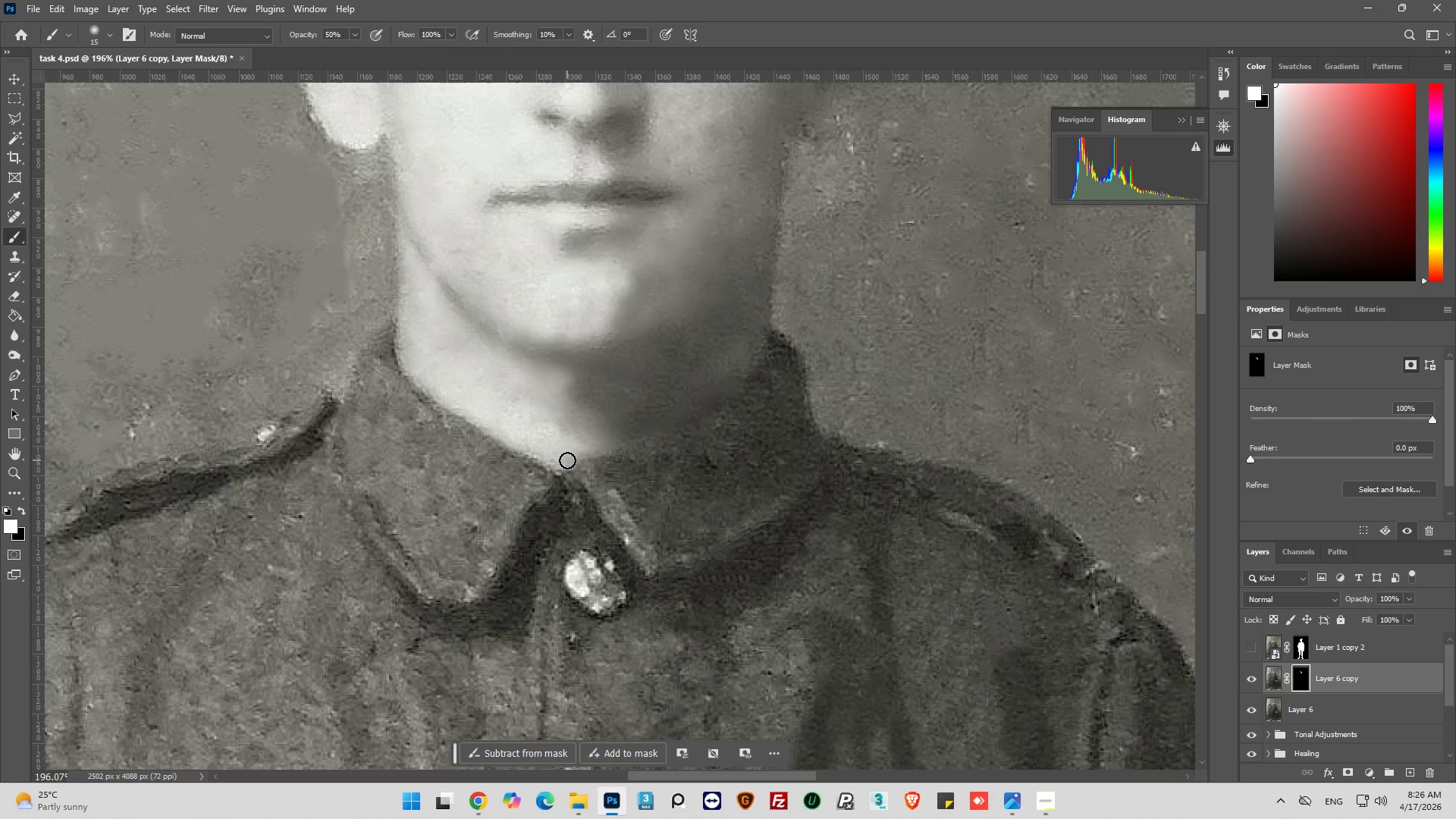 
left_click_drag(start_coordinate=[564, 464], to_coordinate=[435, 492])
 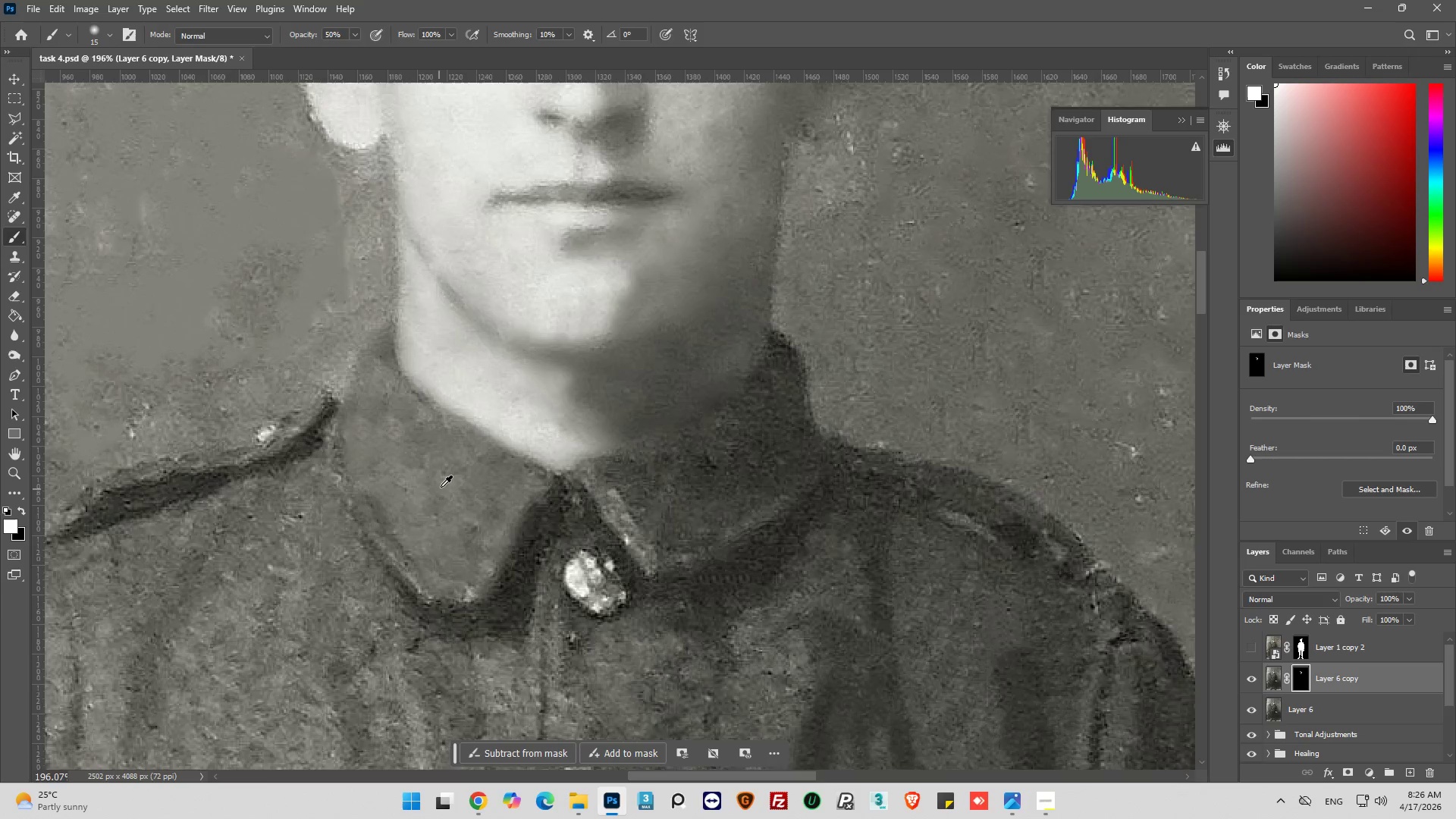 
hold_key(key=AltLeft, duration=0.45)
 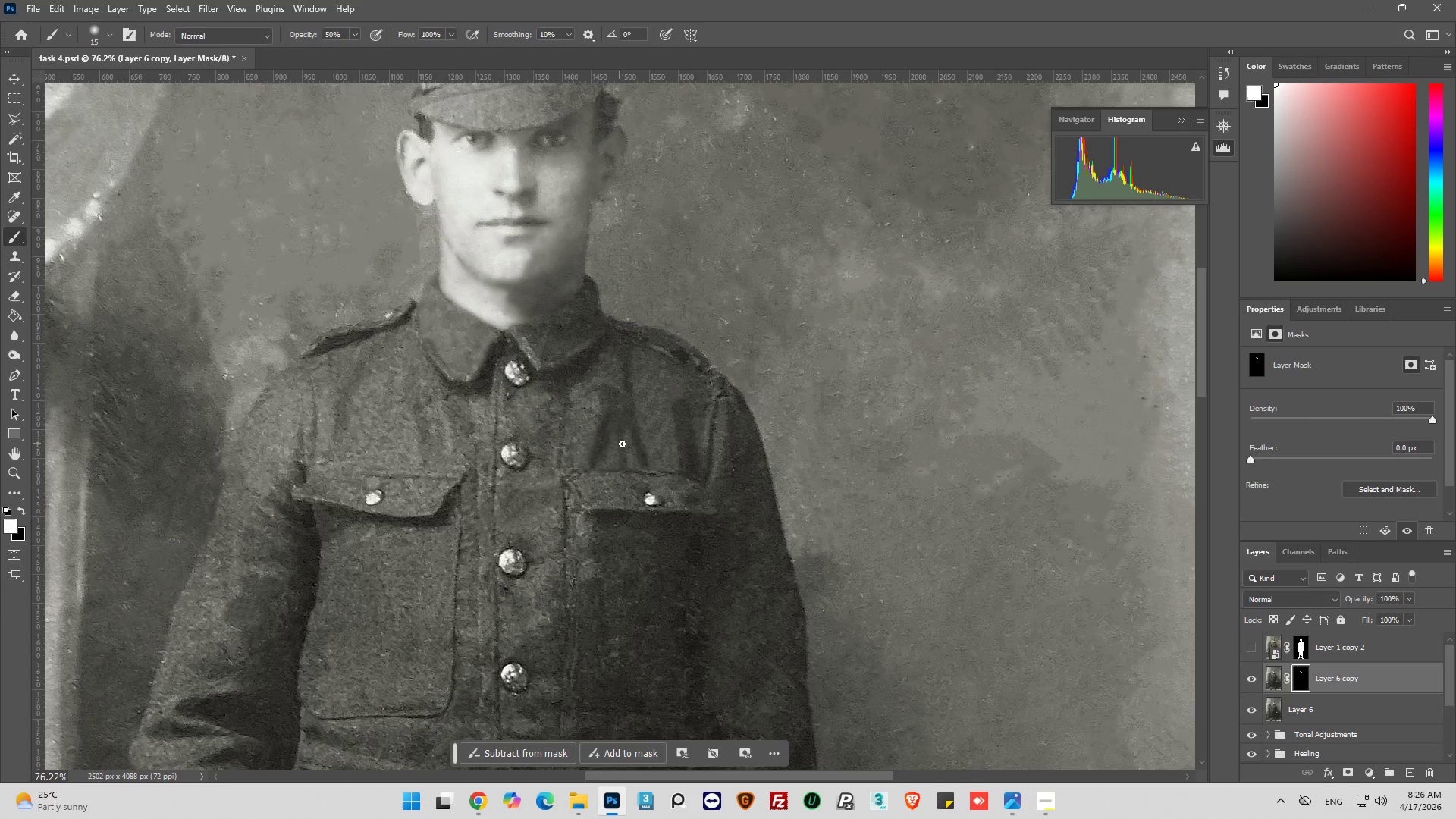 
hold_key(key=AltLeft, duration=0.33)
 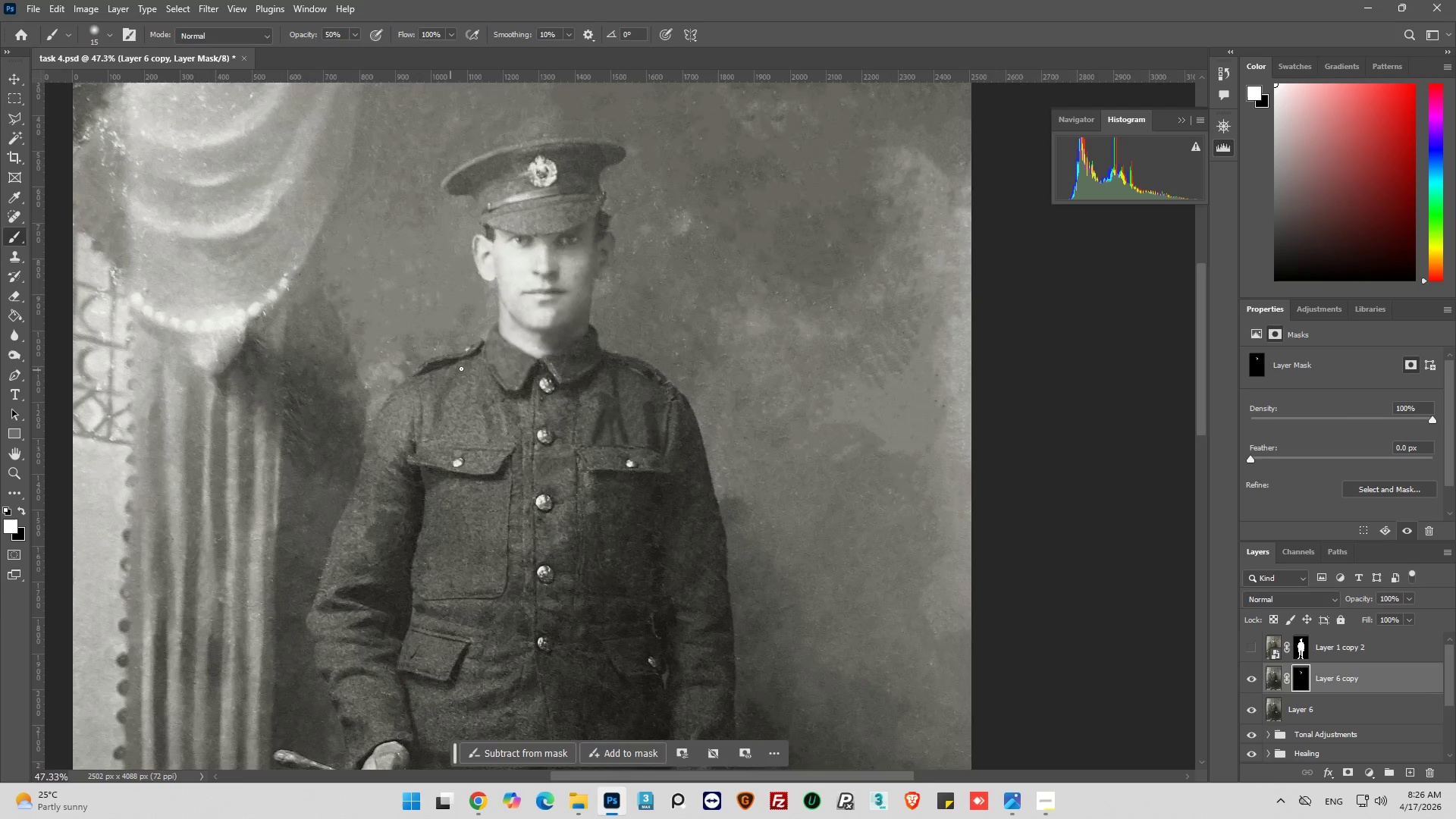 
scroll: coordinate [598, 404], scroll_direction: down, amount: 27.0
 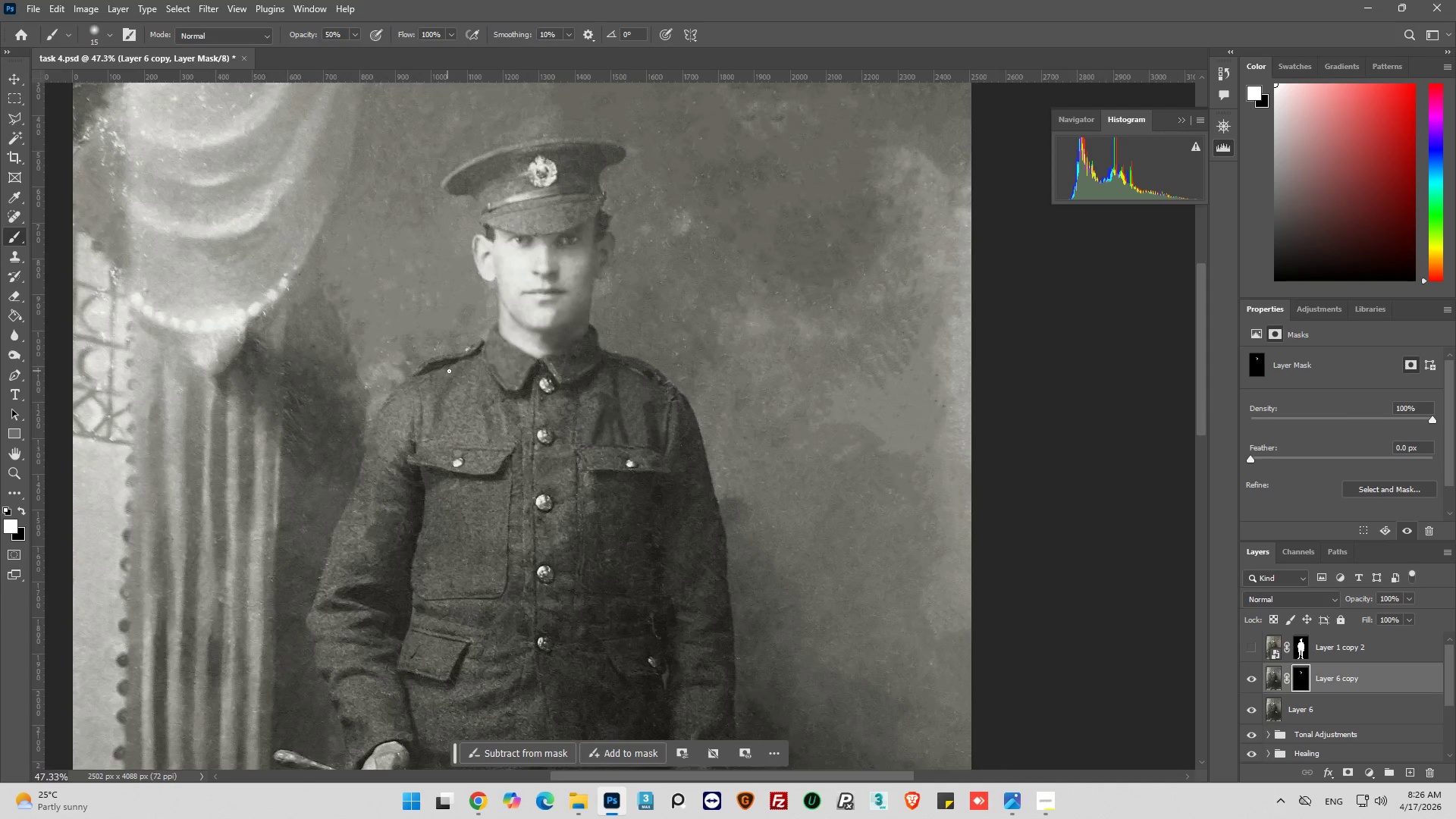 
key(Alt+AltLeft)
 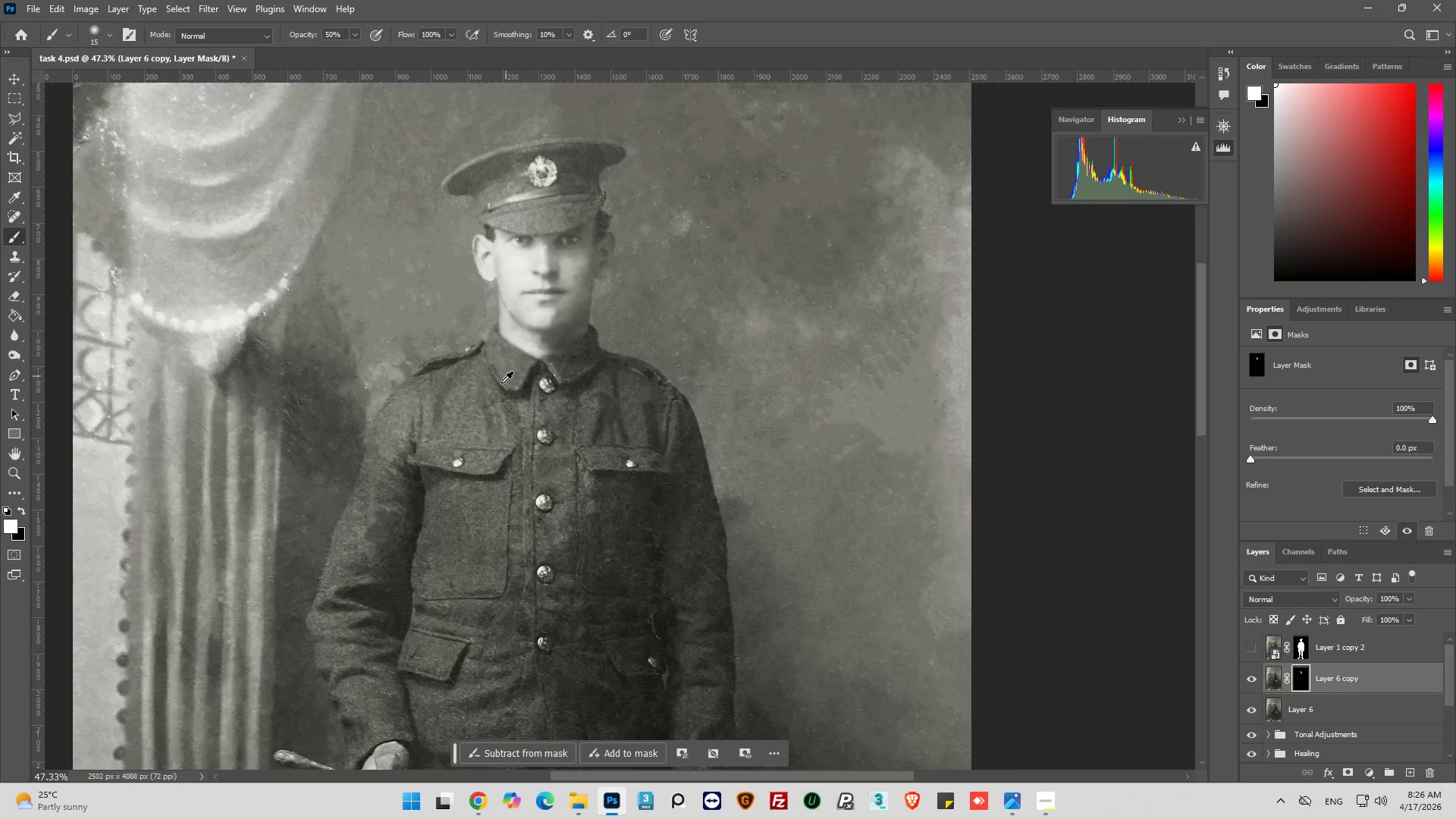 
scroll: coordinate [499, 384], scroll_direction: up, amount: 4.0
 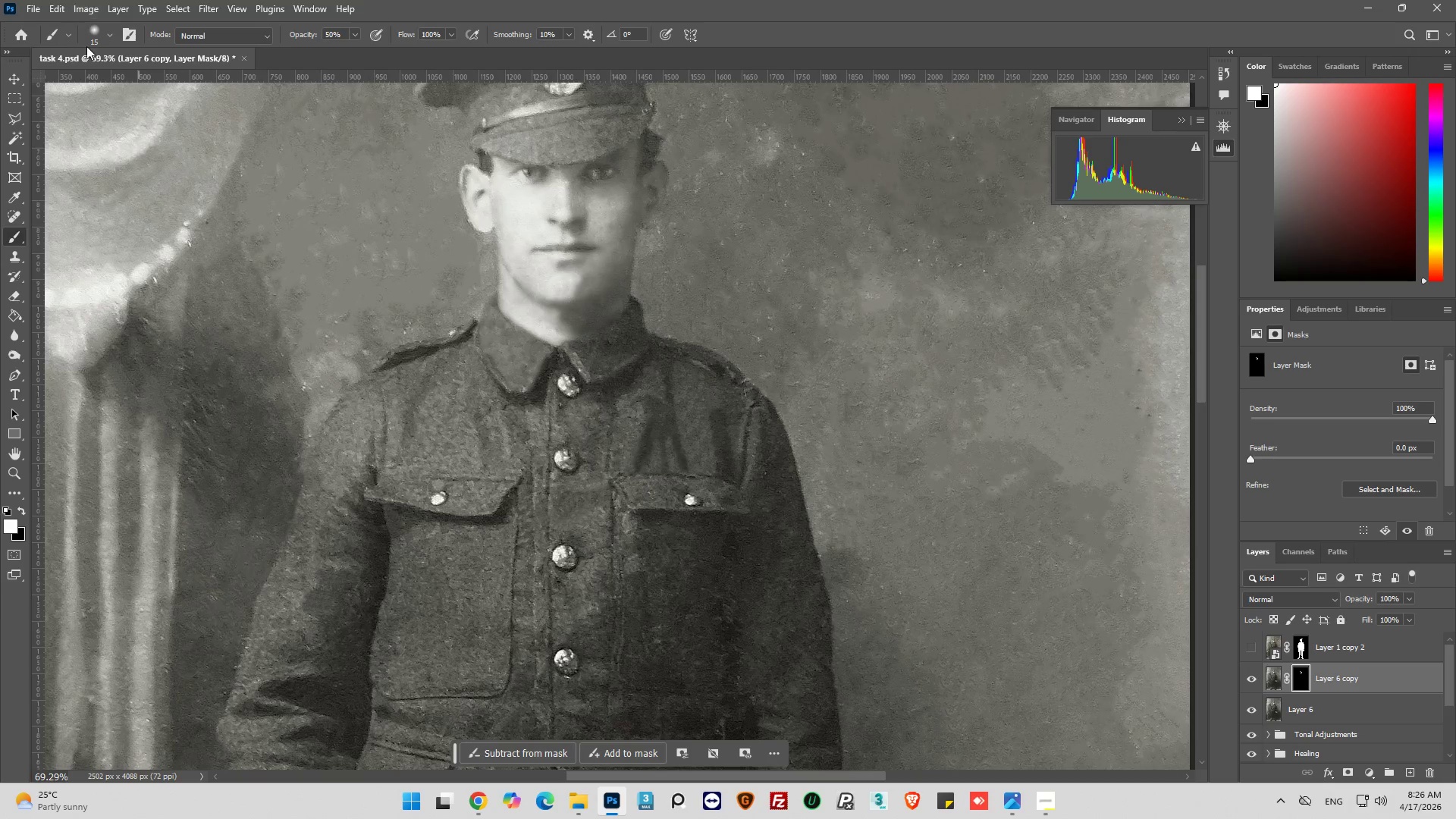 
left_click([105, 36])
 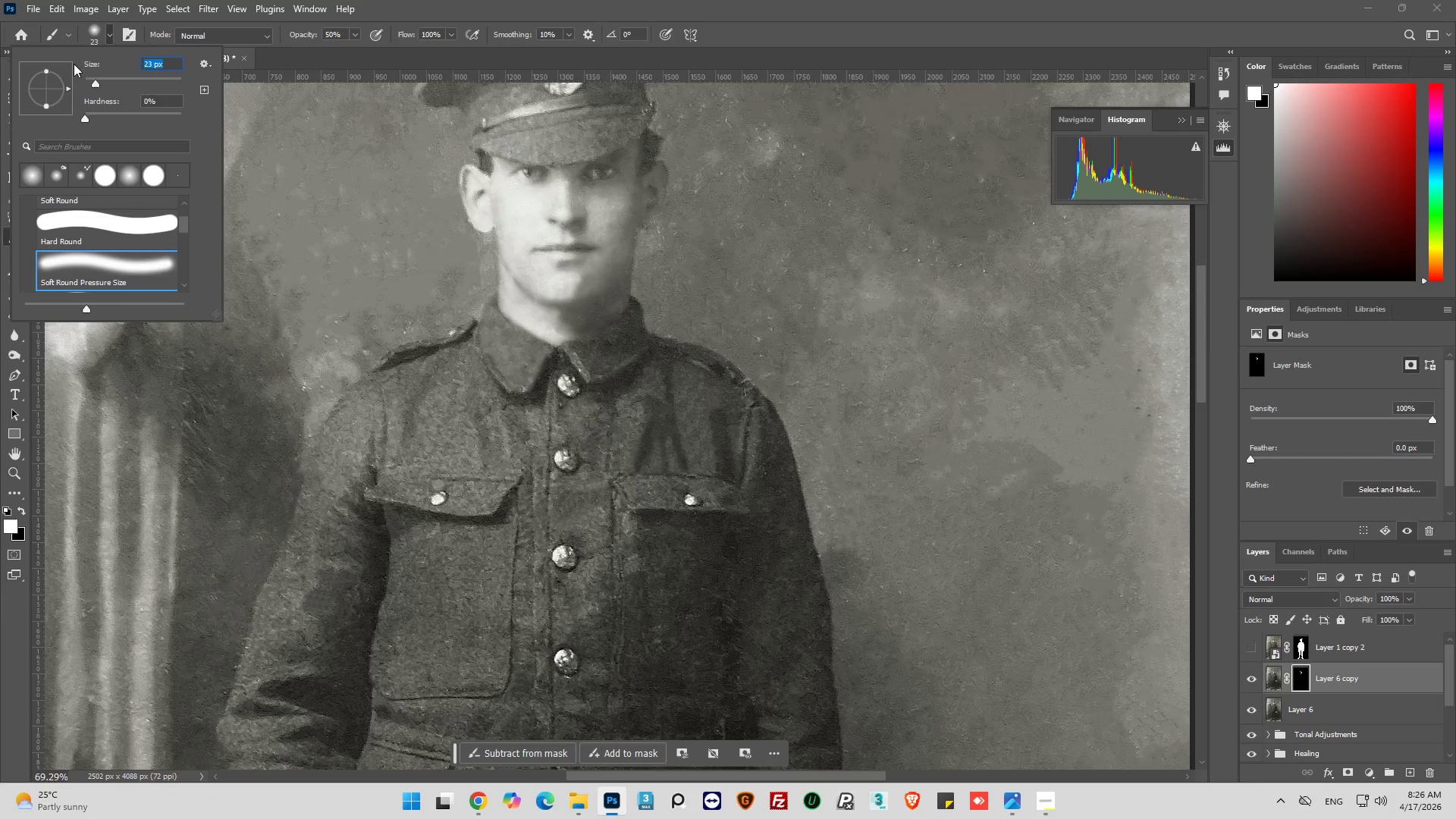 
left_click_drag(start_coordinate=[96, 83], to_coordinate=[102, 83])
 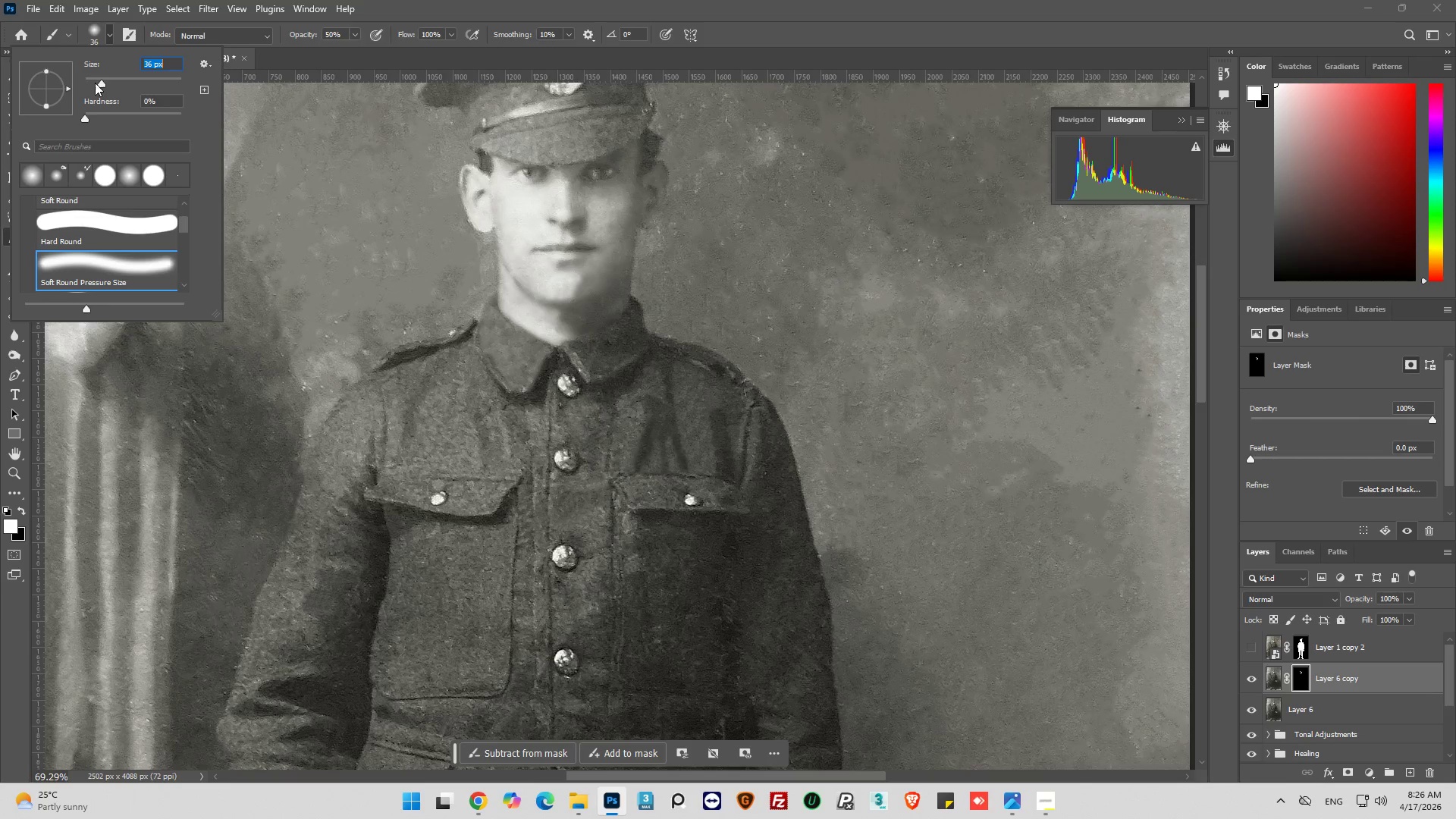 
left_click_drag(start_coordinate=[101, 83], to_coordinate=[115, 83])
 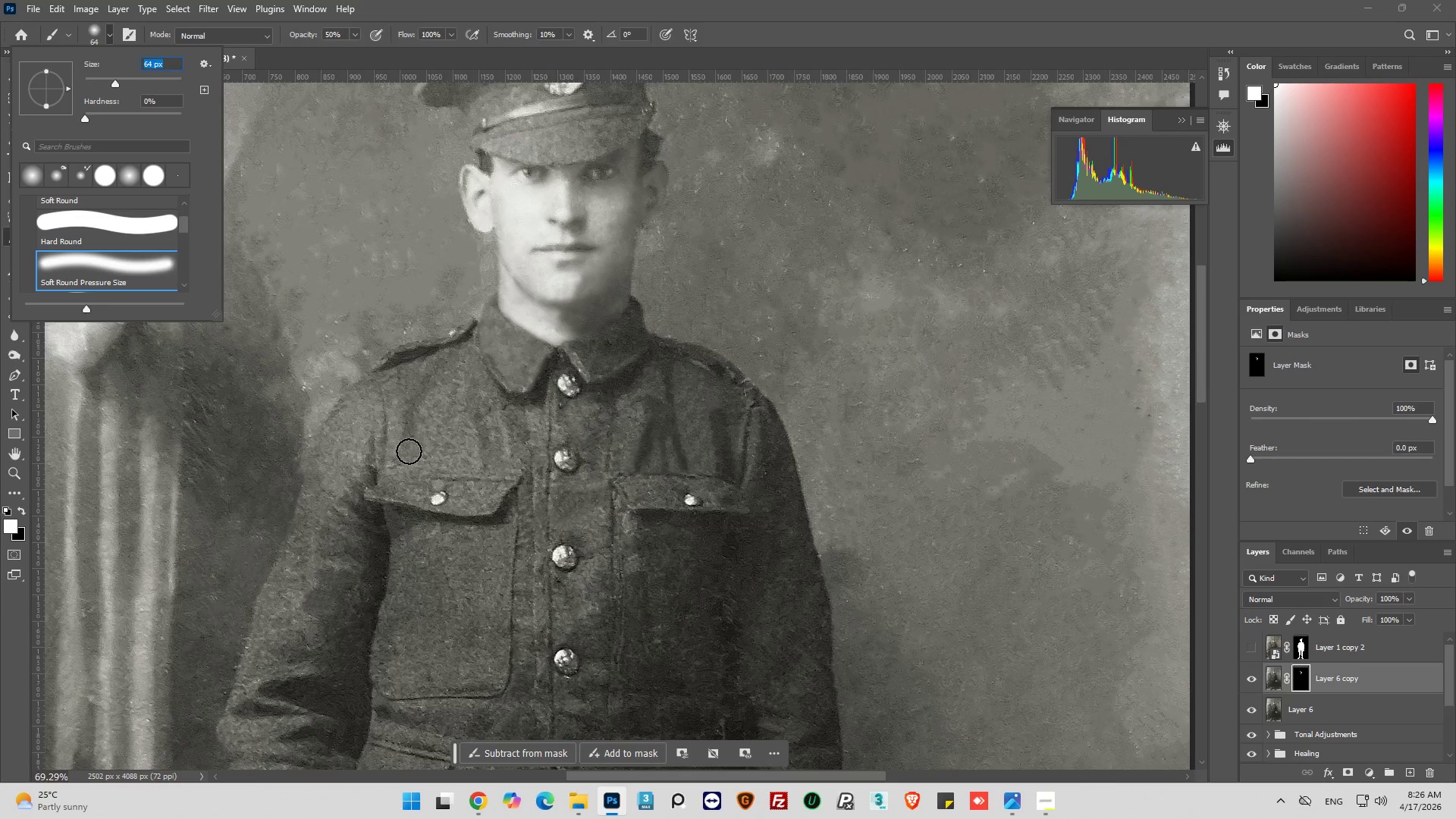 
left_click([411, 449])
 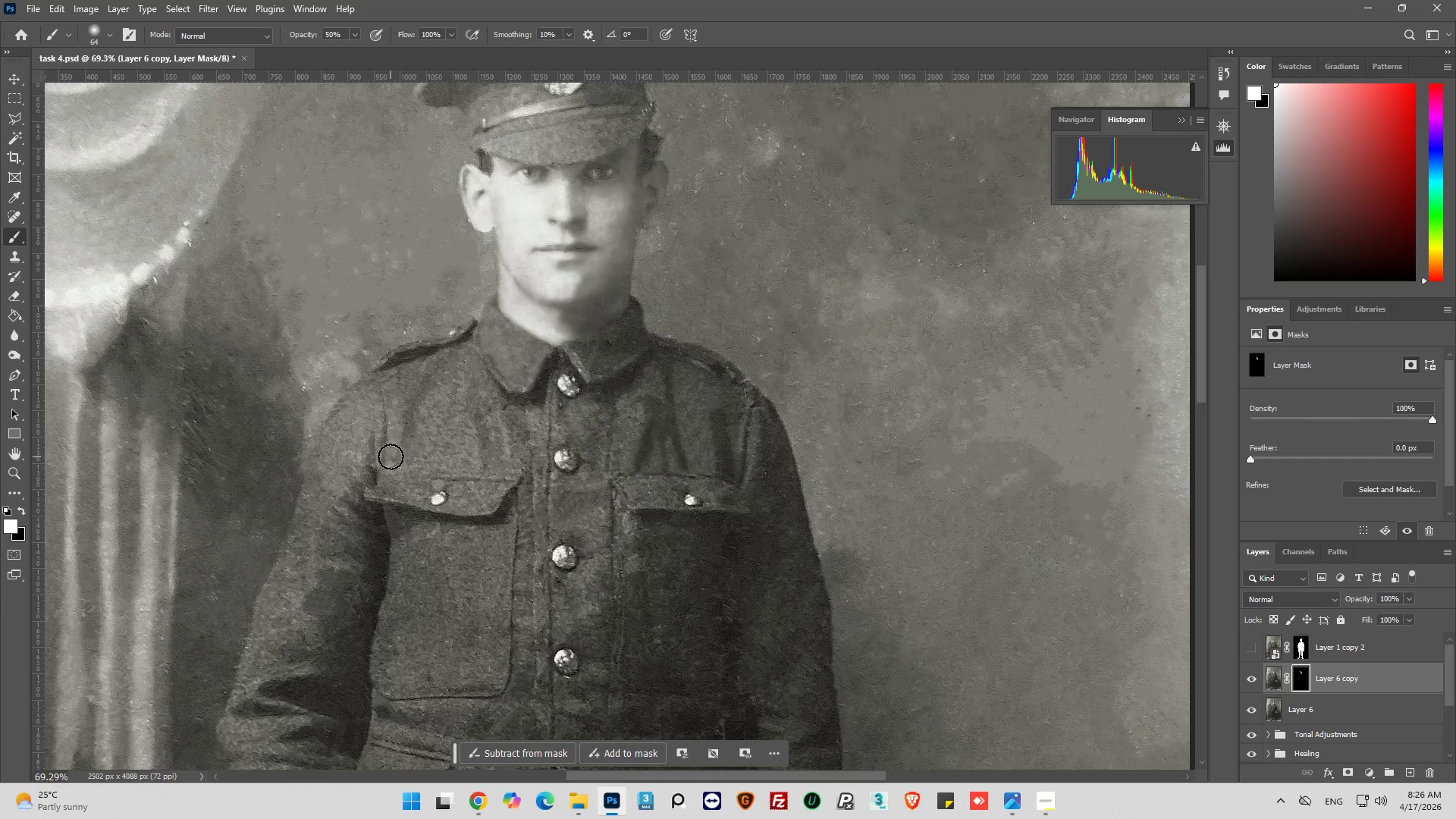 
left_click_drag(start_coordinate=[390, 457], to_coordinate=[640, 559])
 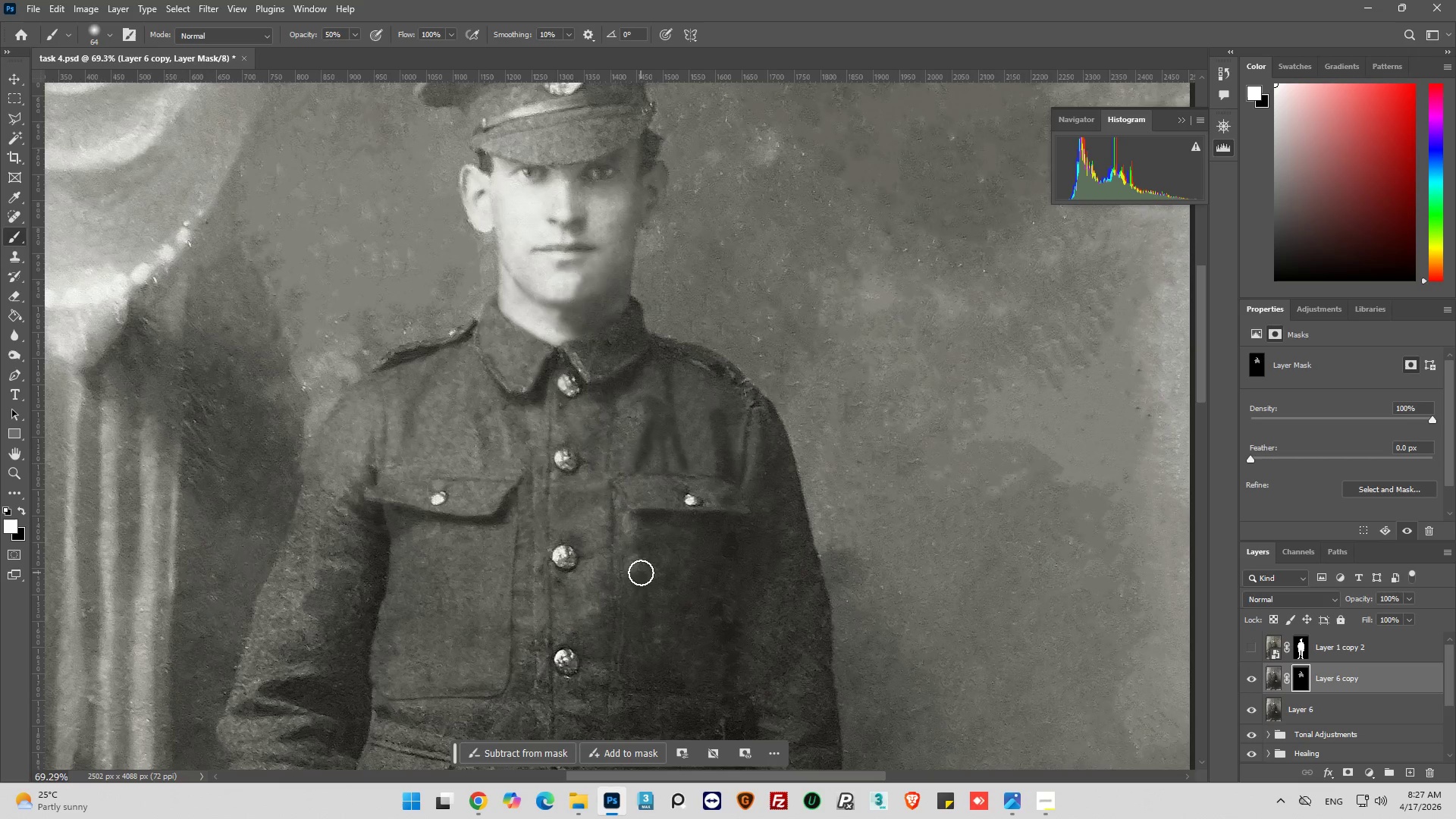 
wait(5.14)
 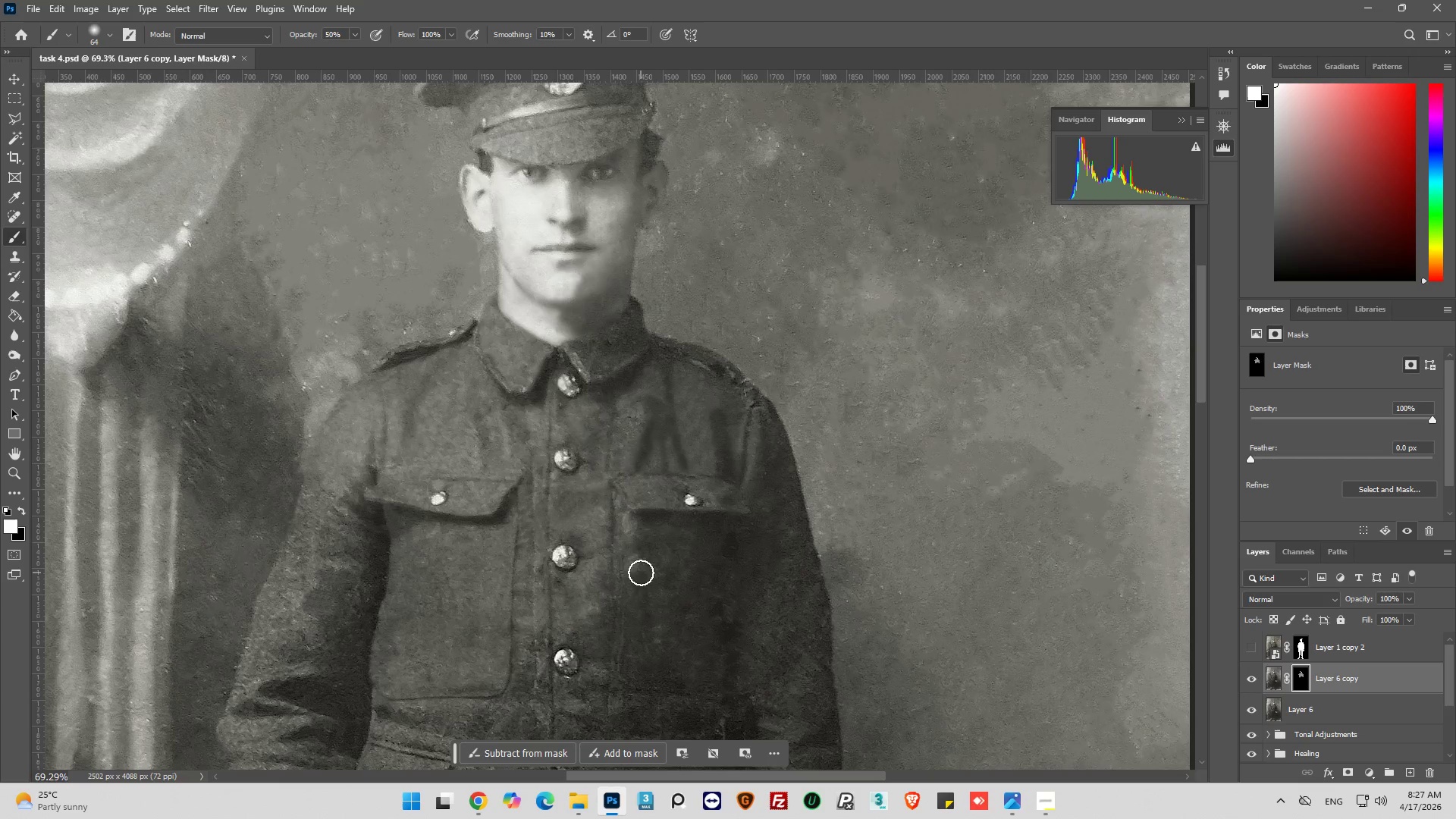 
key(Alt+AltLeft)
 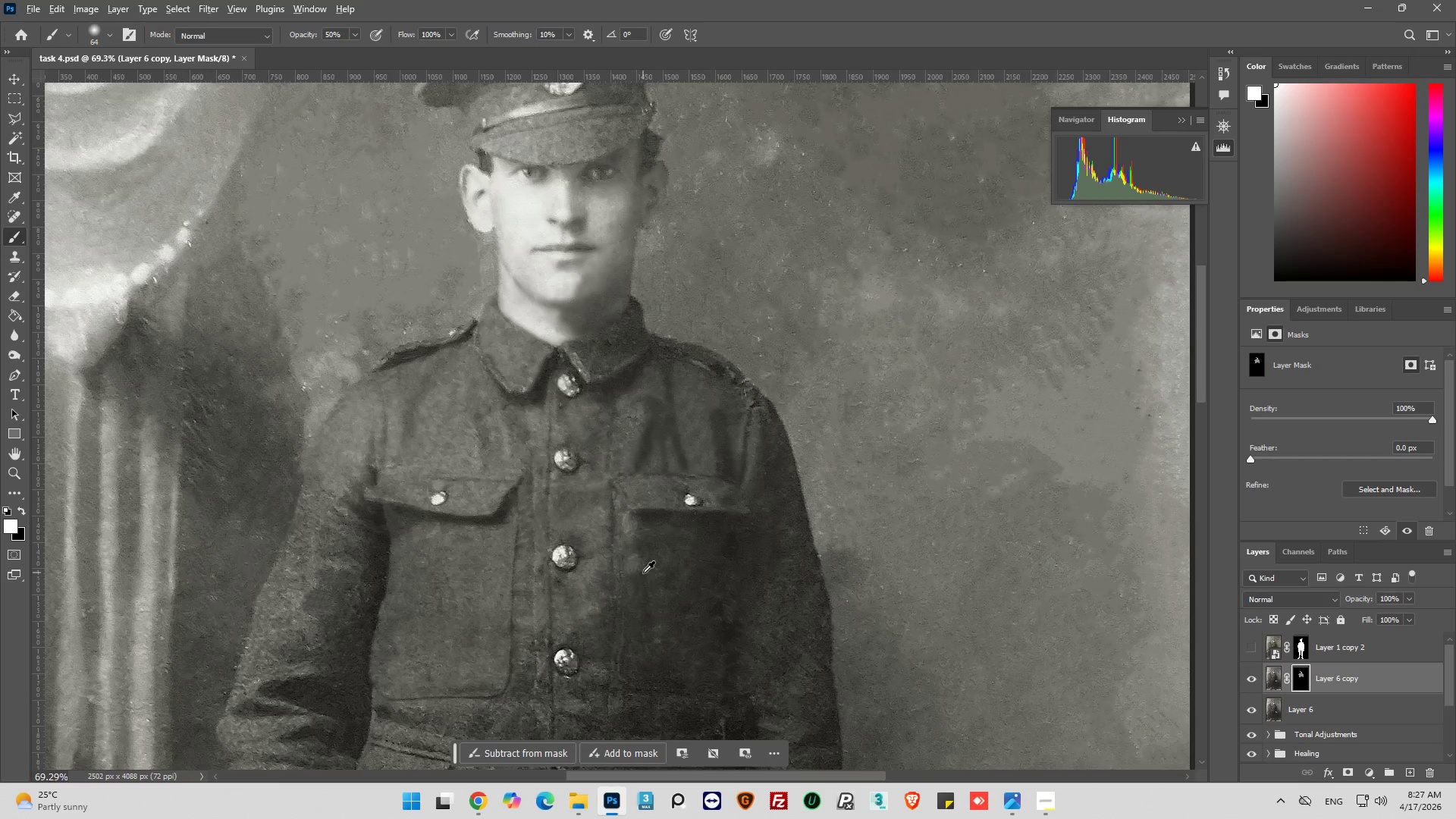 
key(Alt+AltLeft)
 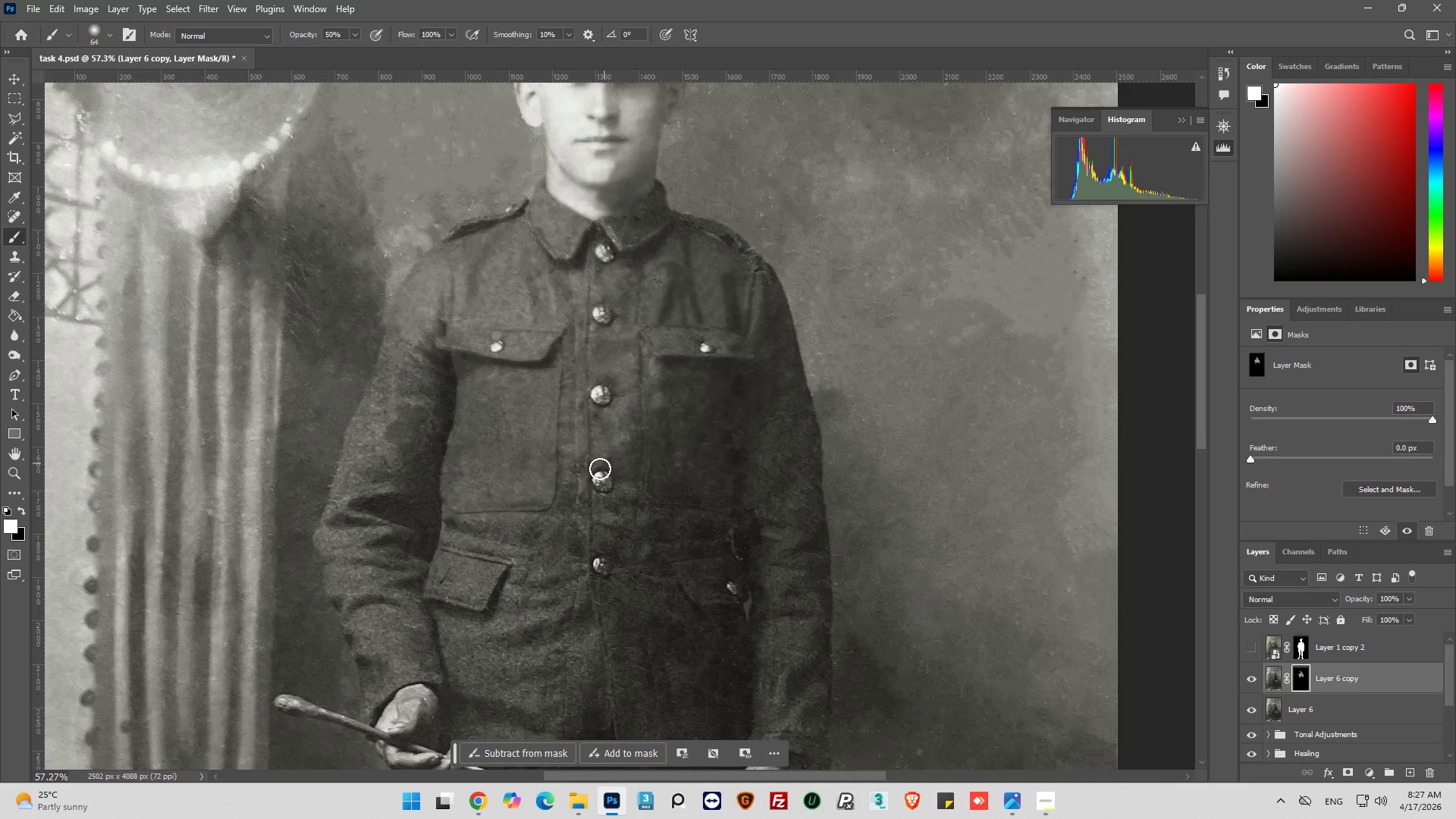 
scroll: coordinate [607, 459], scroll_direction: down, amount: 14.0
 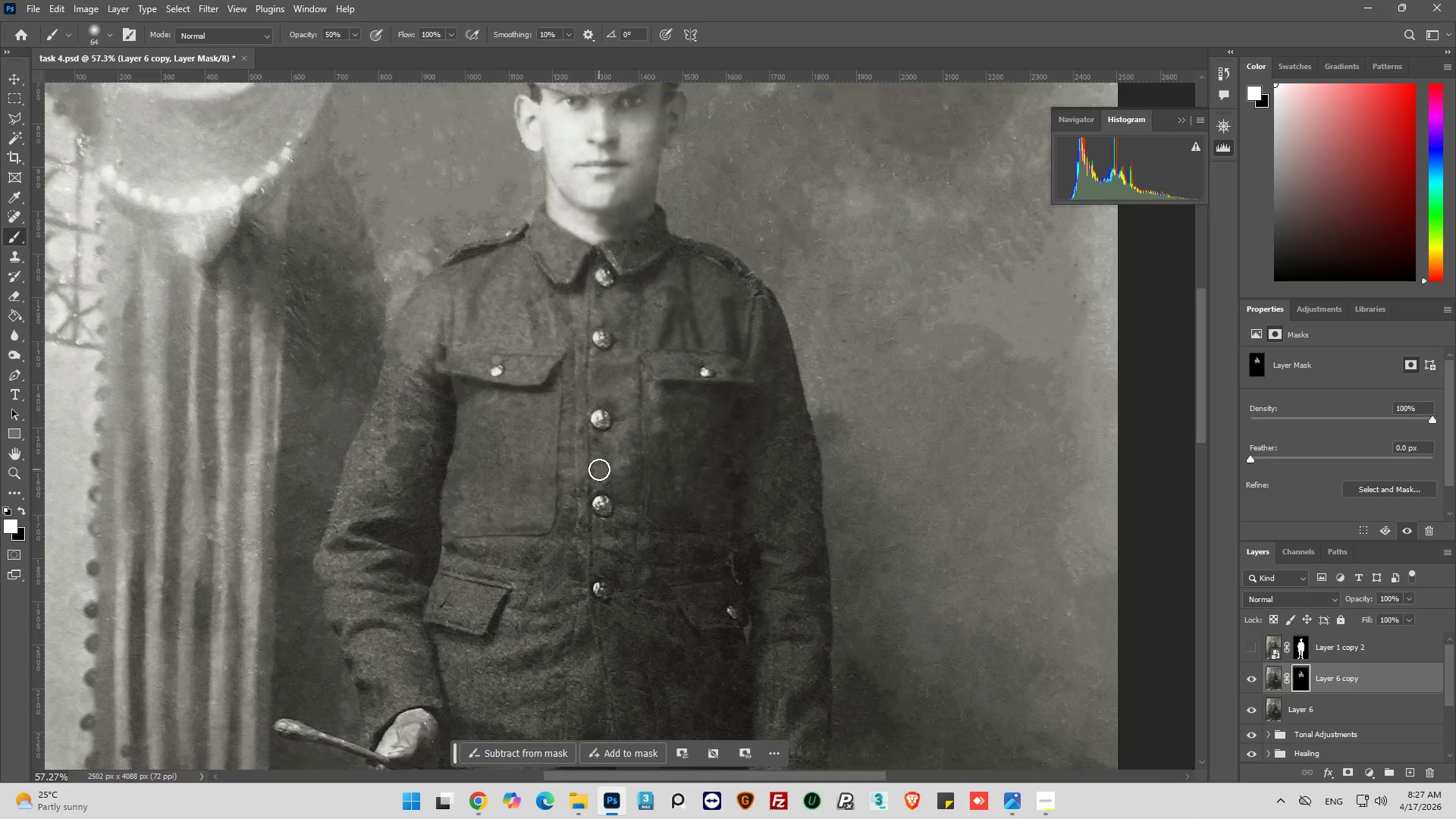 
scroll: coordinate [599, 469], scroll_direction: up, amount: 5.0
 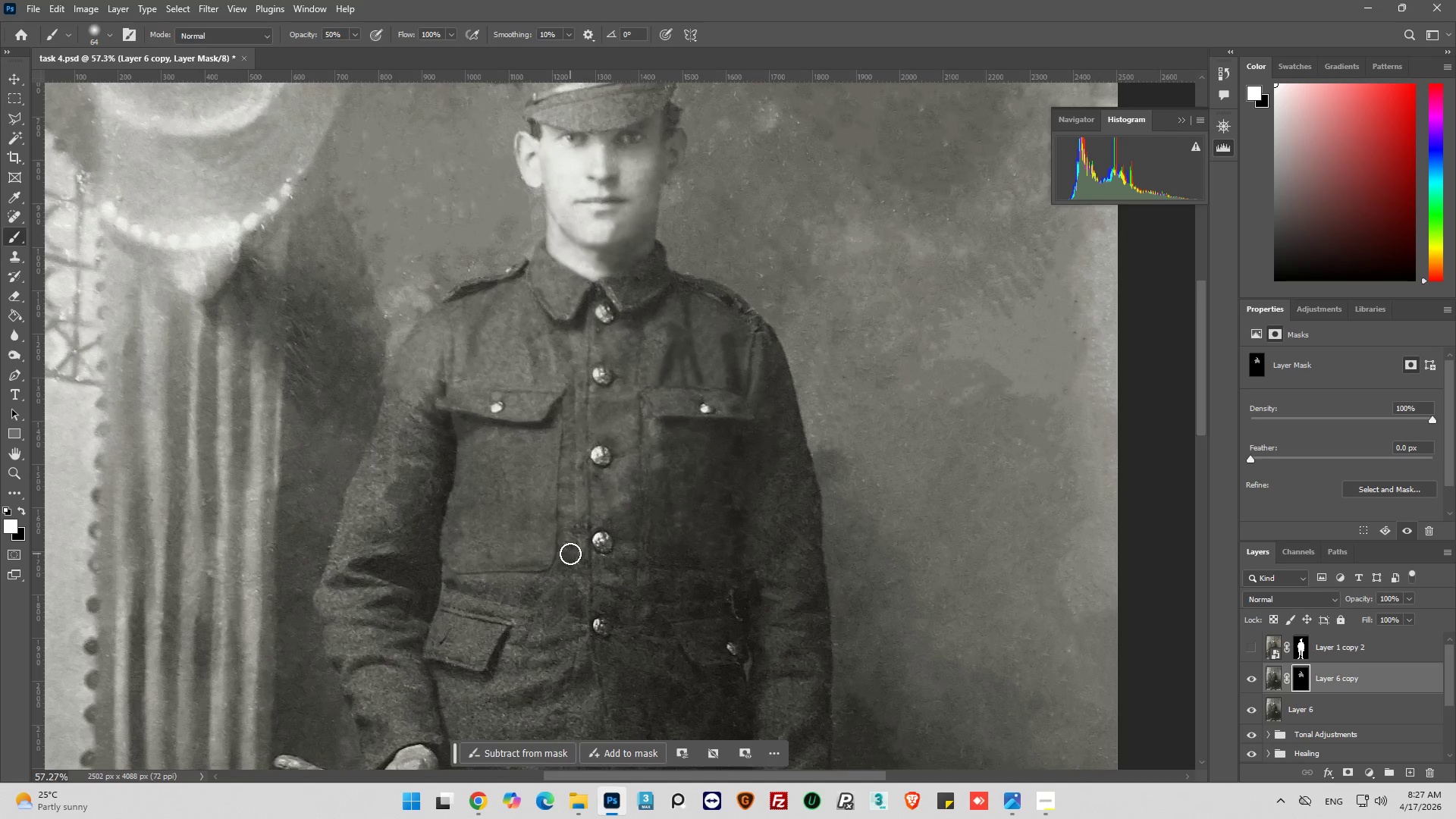 
key(Alt+AltLeft)
 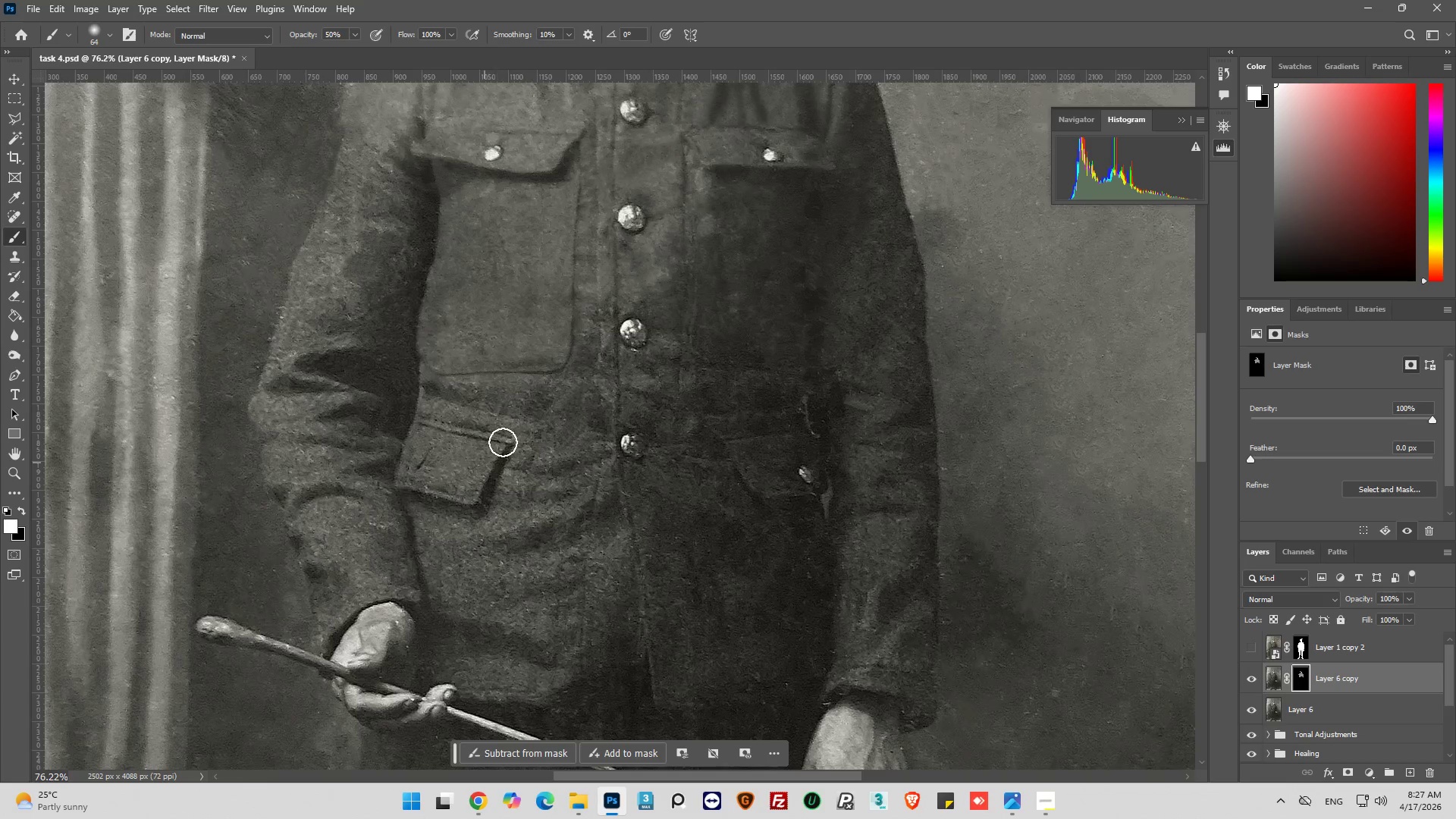 
left_click_drag(start_coordinate=[484, 375], to_coordinate=[527, 469])
 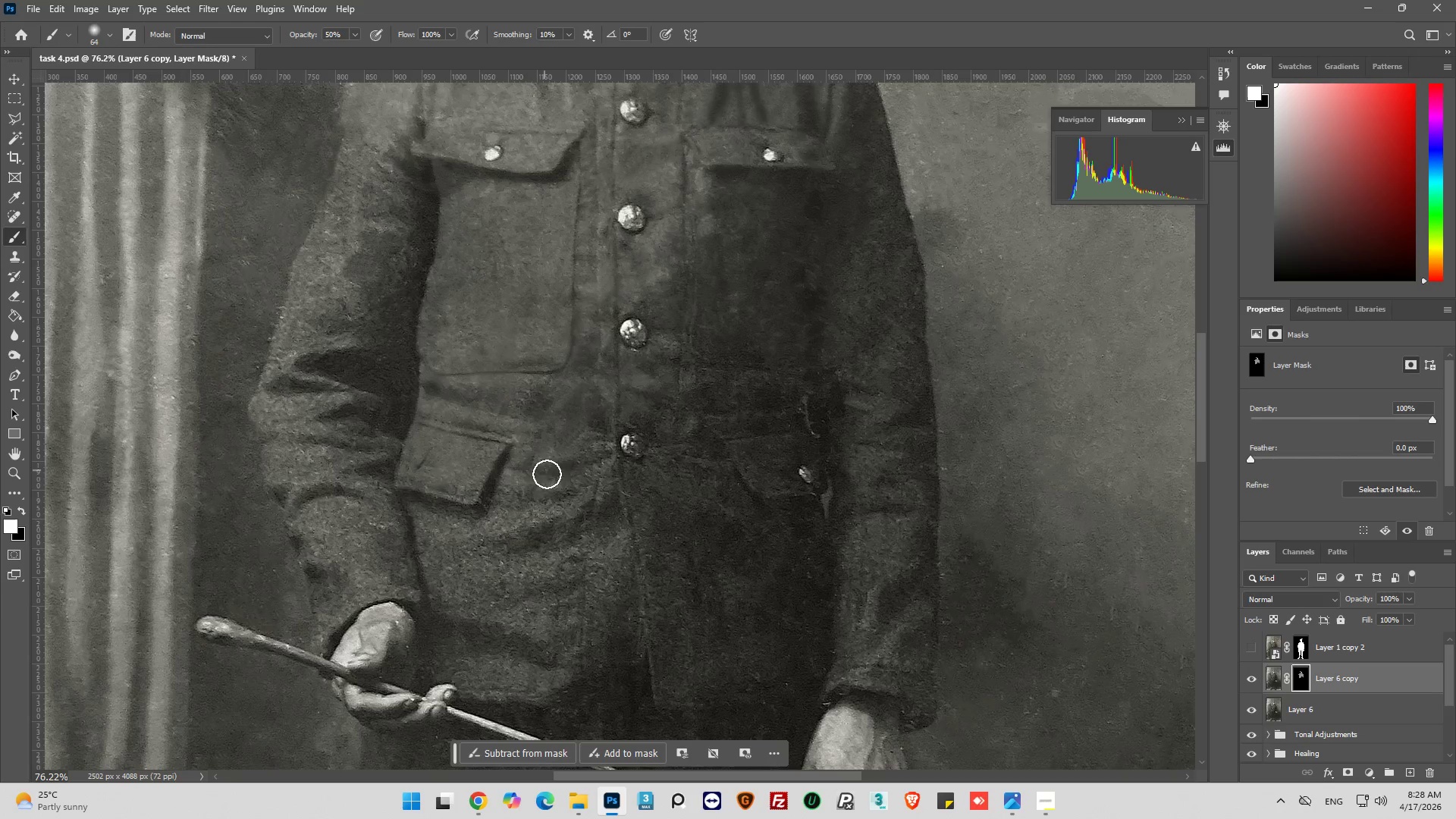 
scroll: coordinate [509, 489], scroll_direction: down, amount: 11.0
 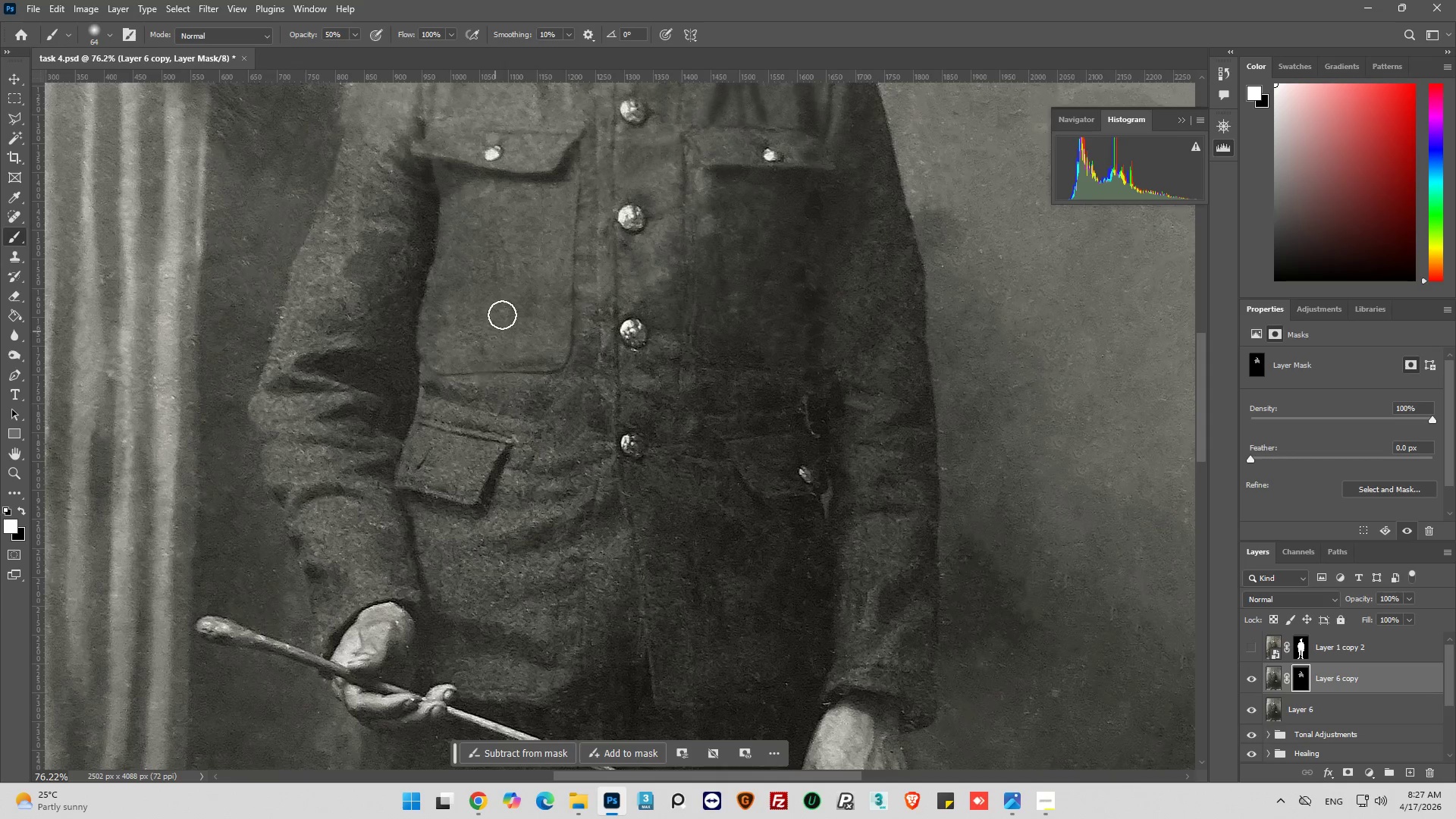 
left_click_drag(start_coordinate=[563, 451], to_coordinate=[896, 303])
 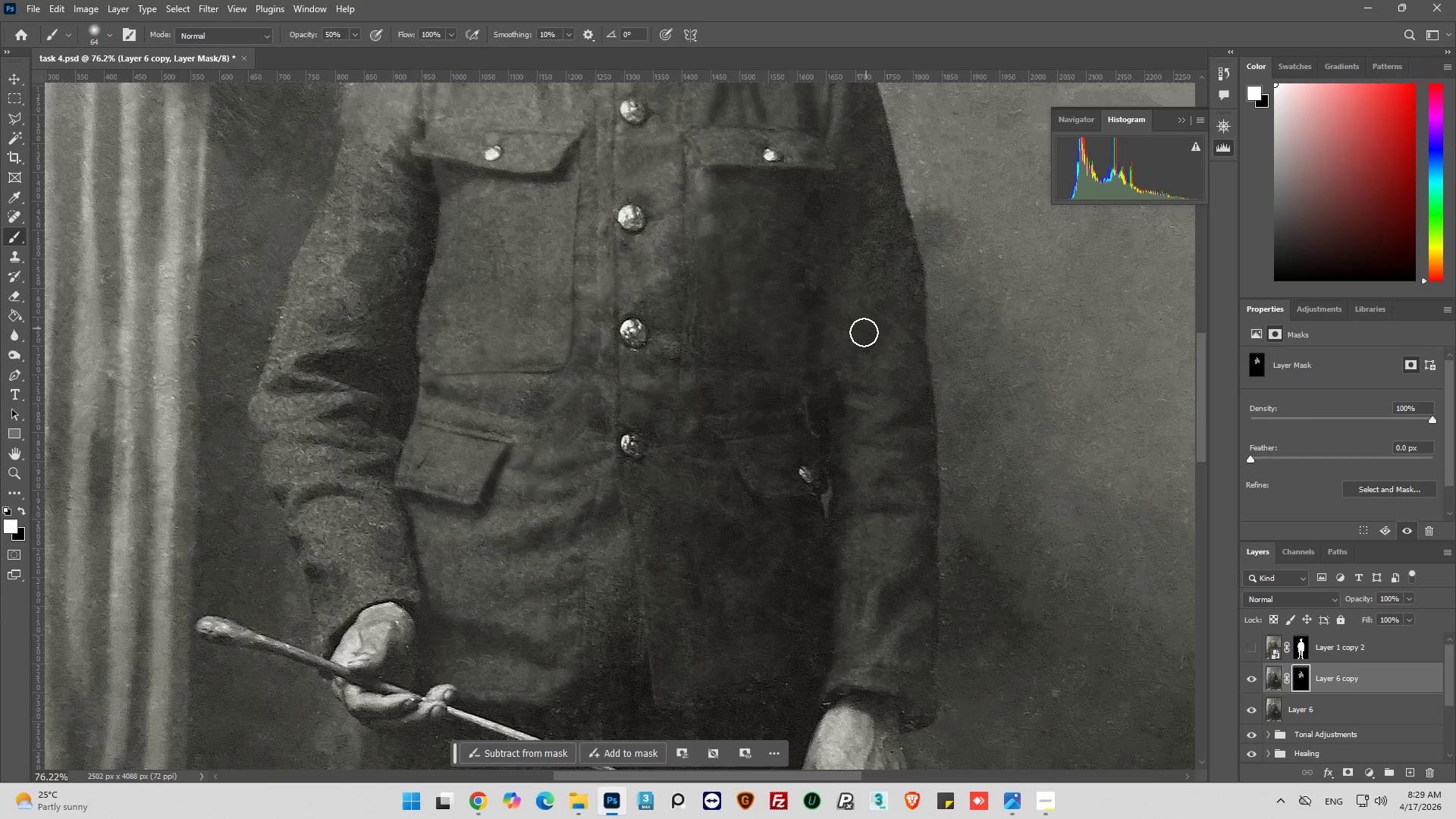 
left_click_drag(start_coordinate=[874, 493], to_coordinate=[864, 413])
 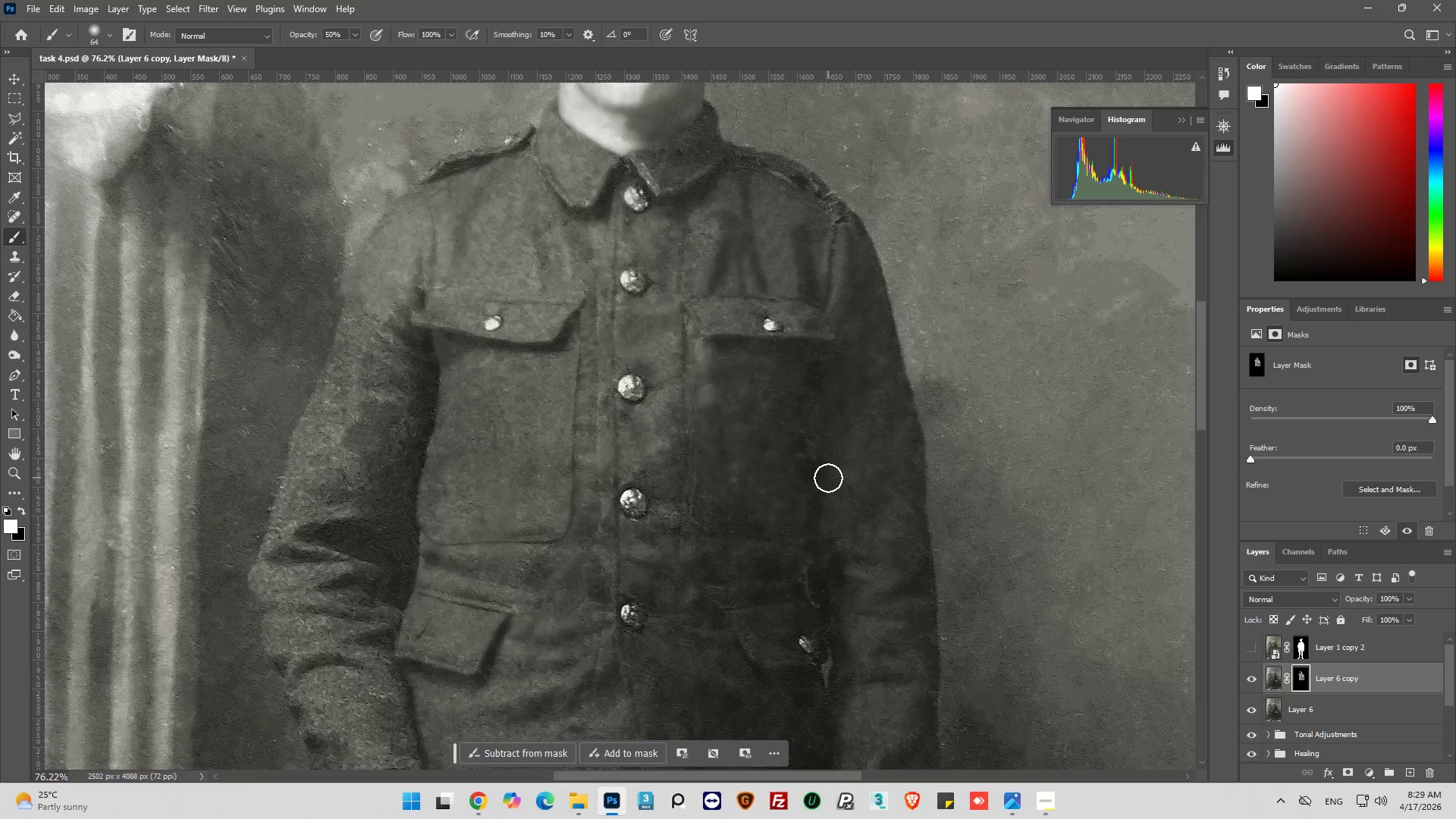 
scroll: coordinate [850, 415], scroll_direction: up, amount: 14.0
 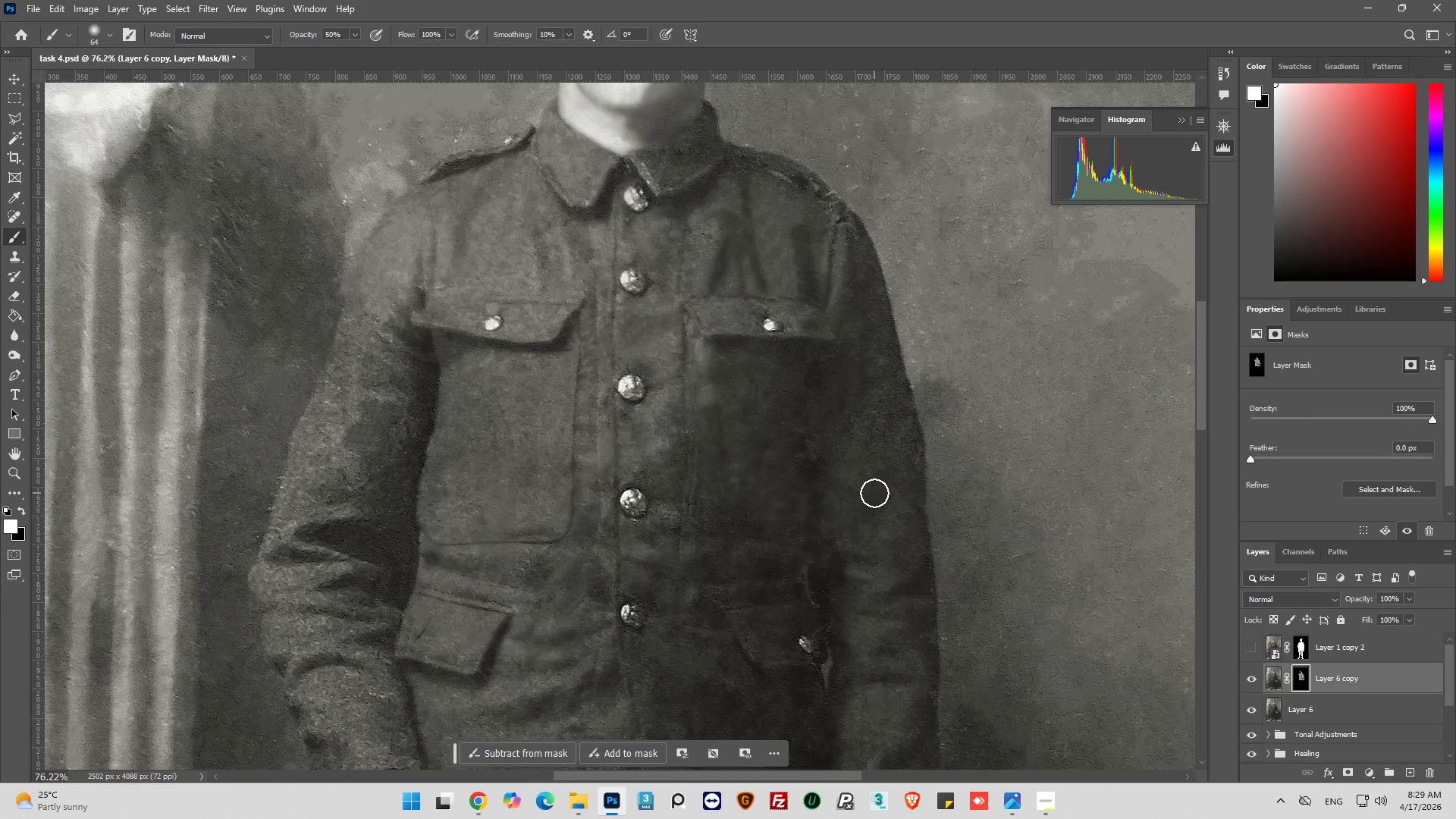 
key(Alt+AltLeft)
 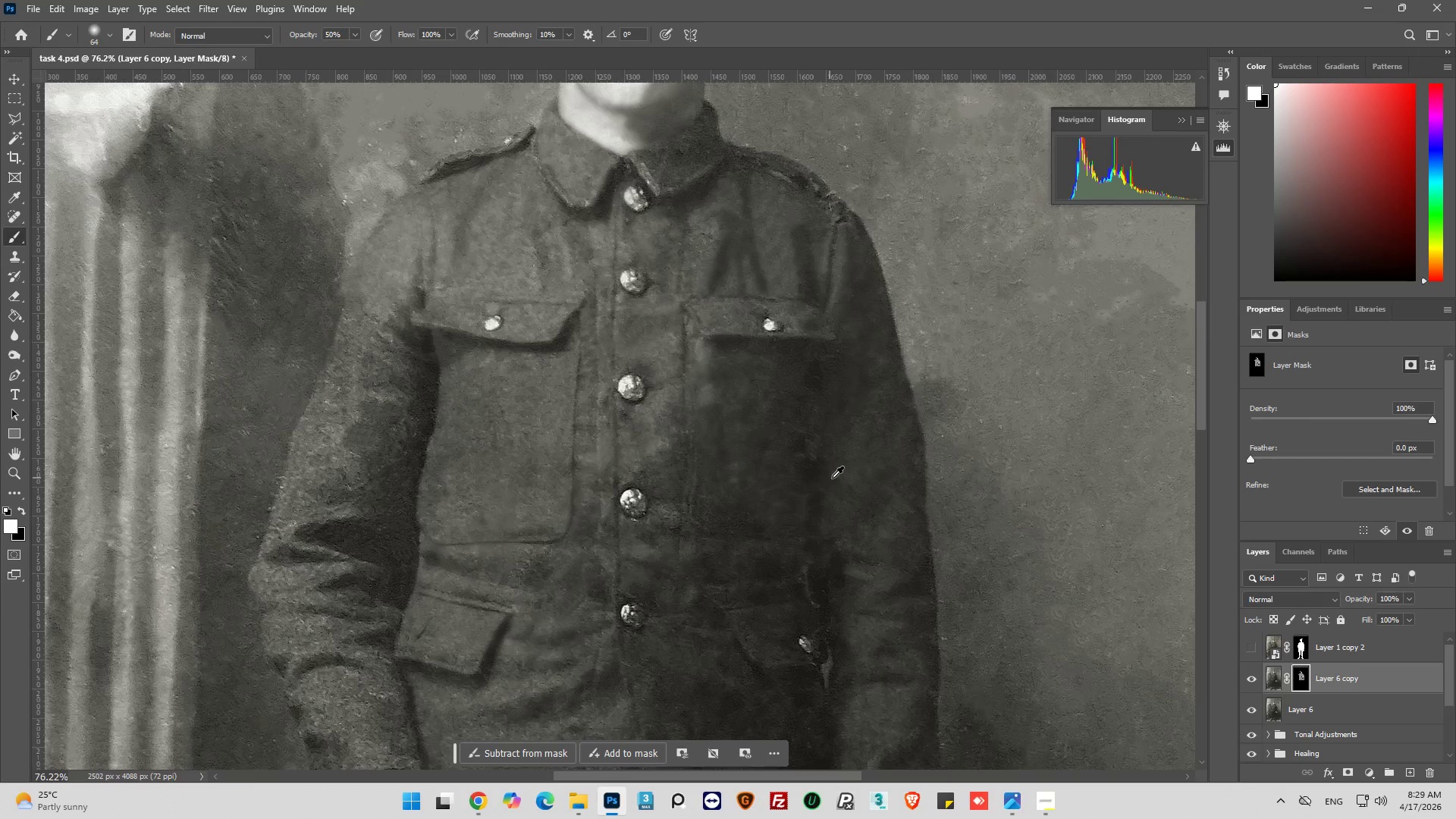 
hold_key(key=AltLeft, duration=0.36)
 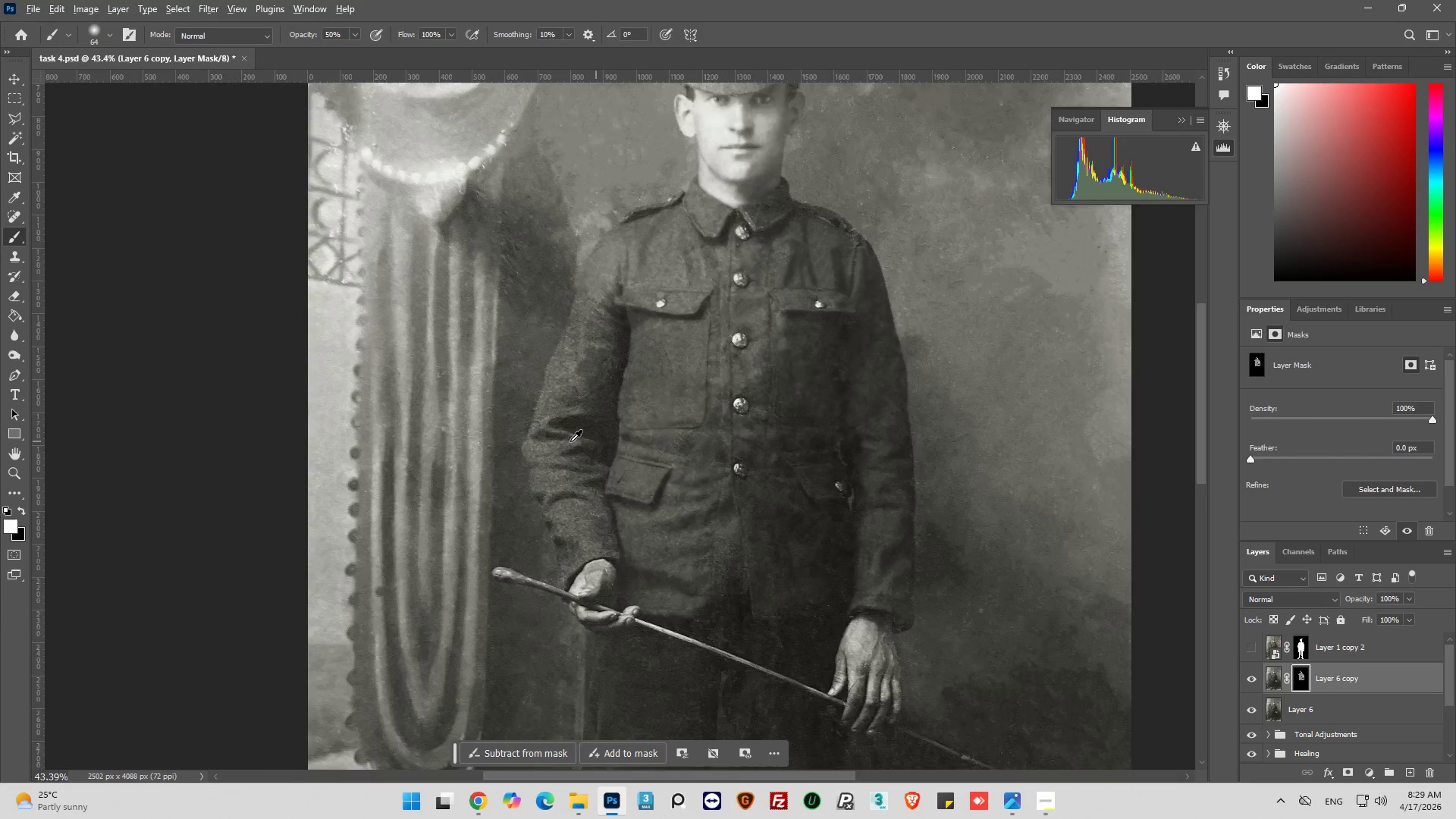 
scroll: coordinate [783, 472], scroll_direction: down, amount: 14.0
 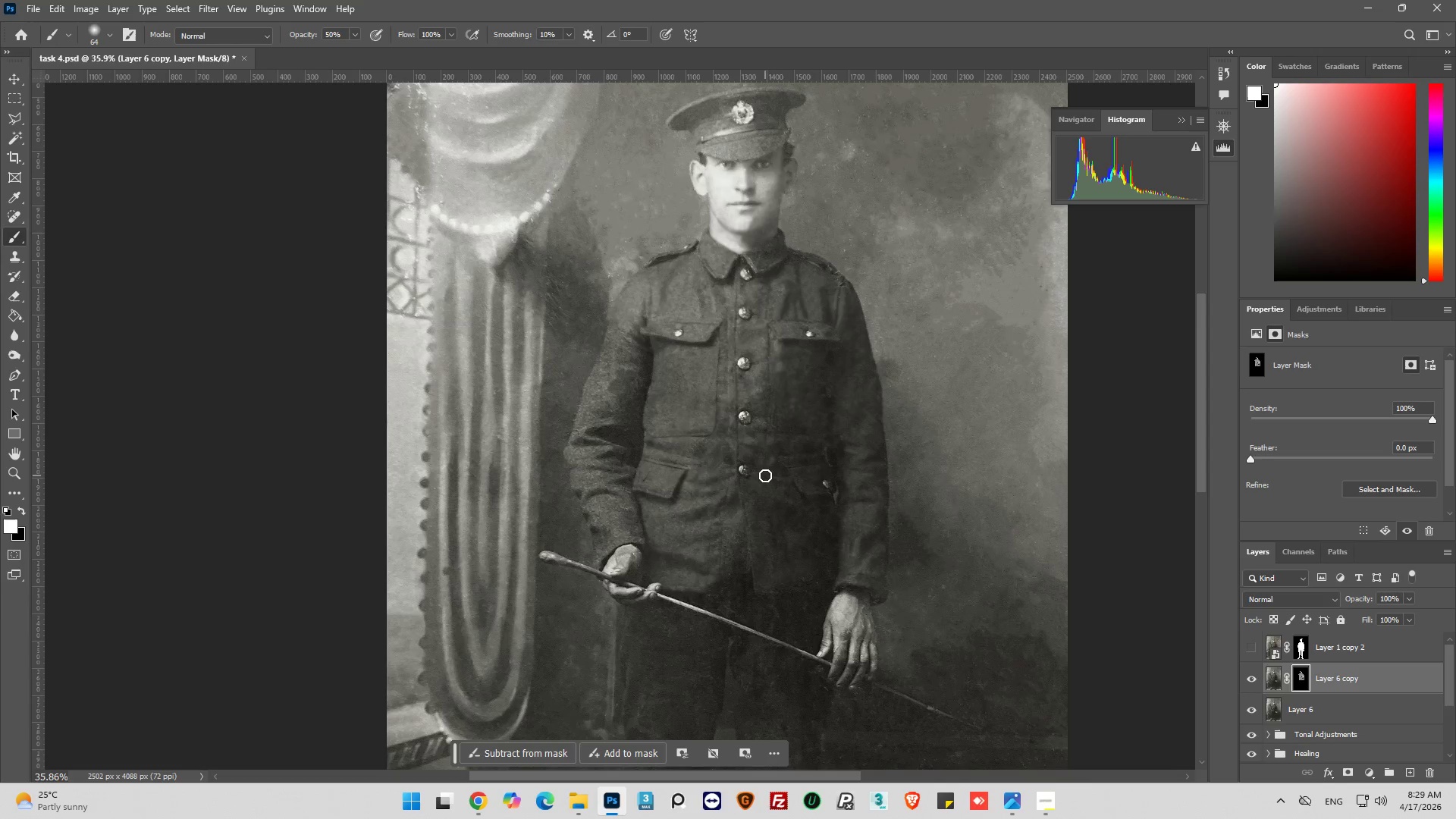 
key(Alt+AltLeft)
 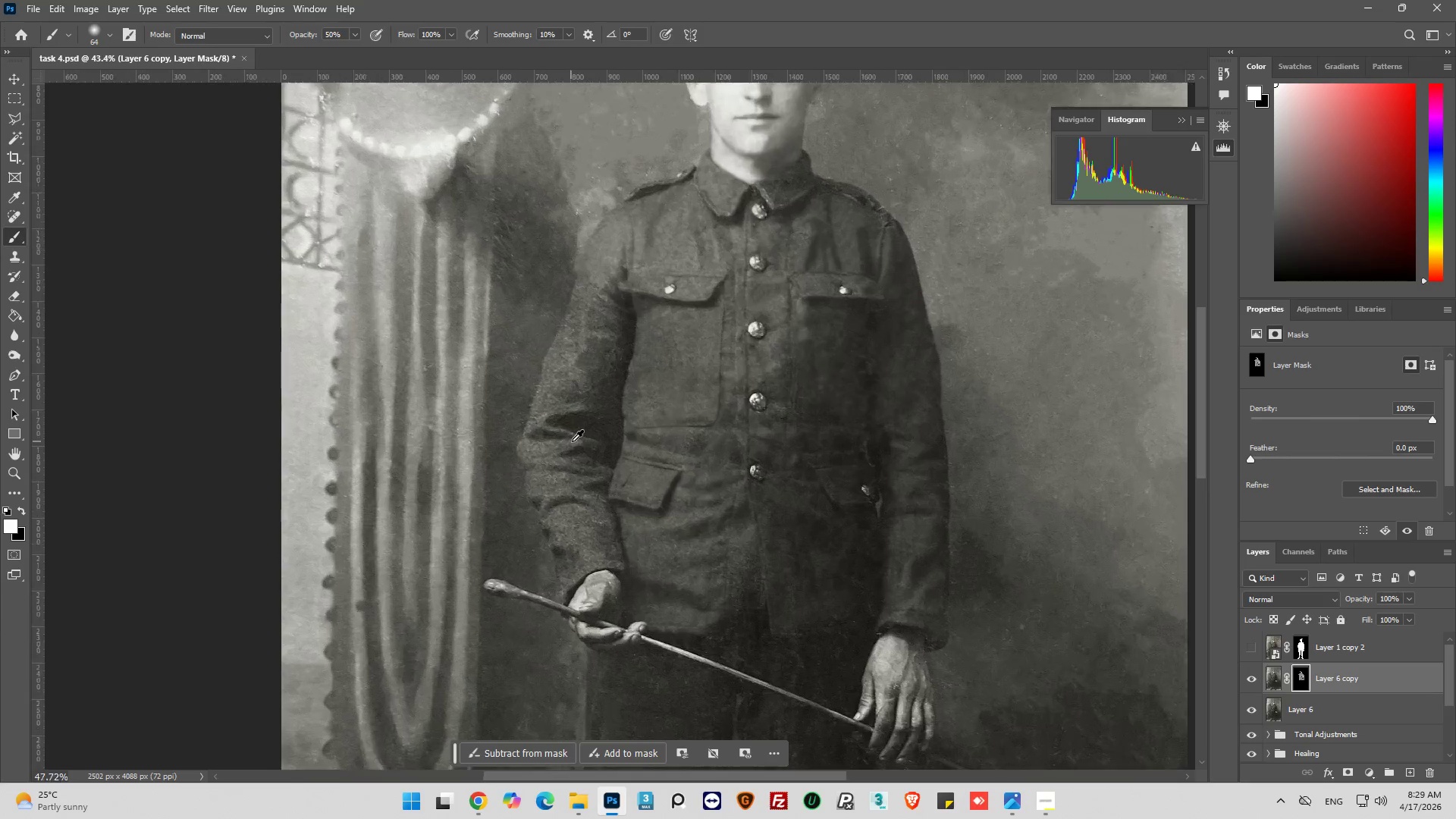 
scroll: coordinate [572, 441], scroll_direction: up, amount: 4.0
 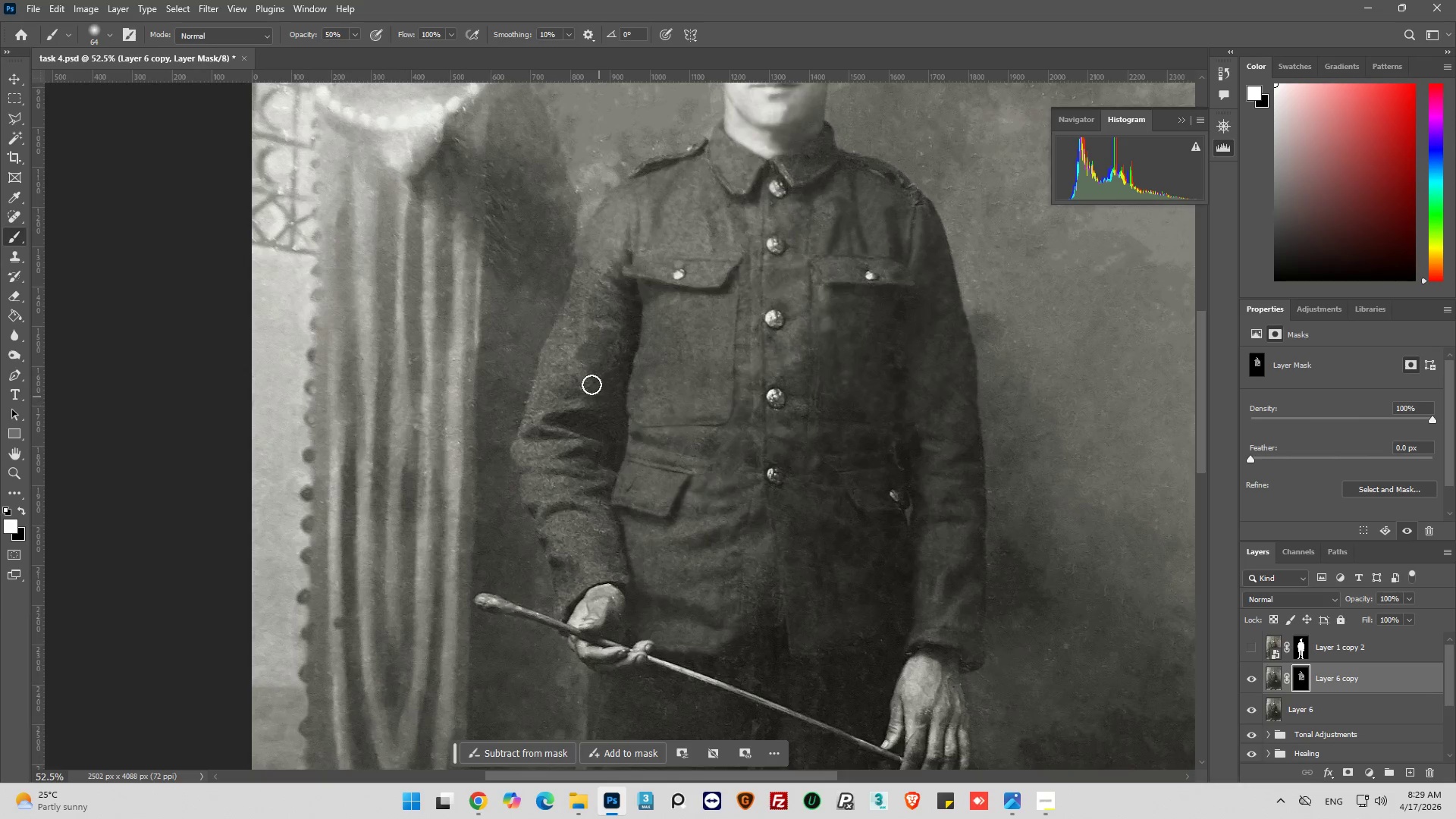 
key(Alt+AltLeft)
 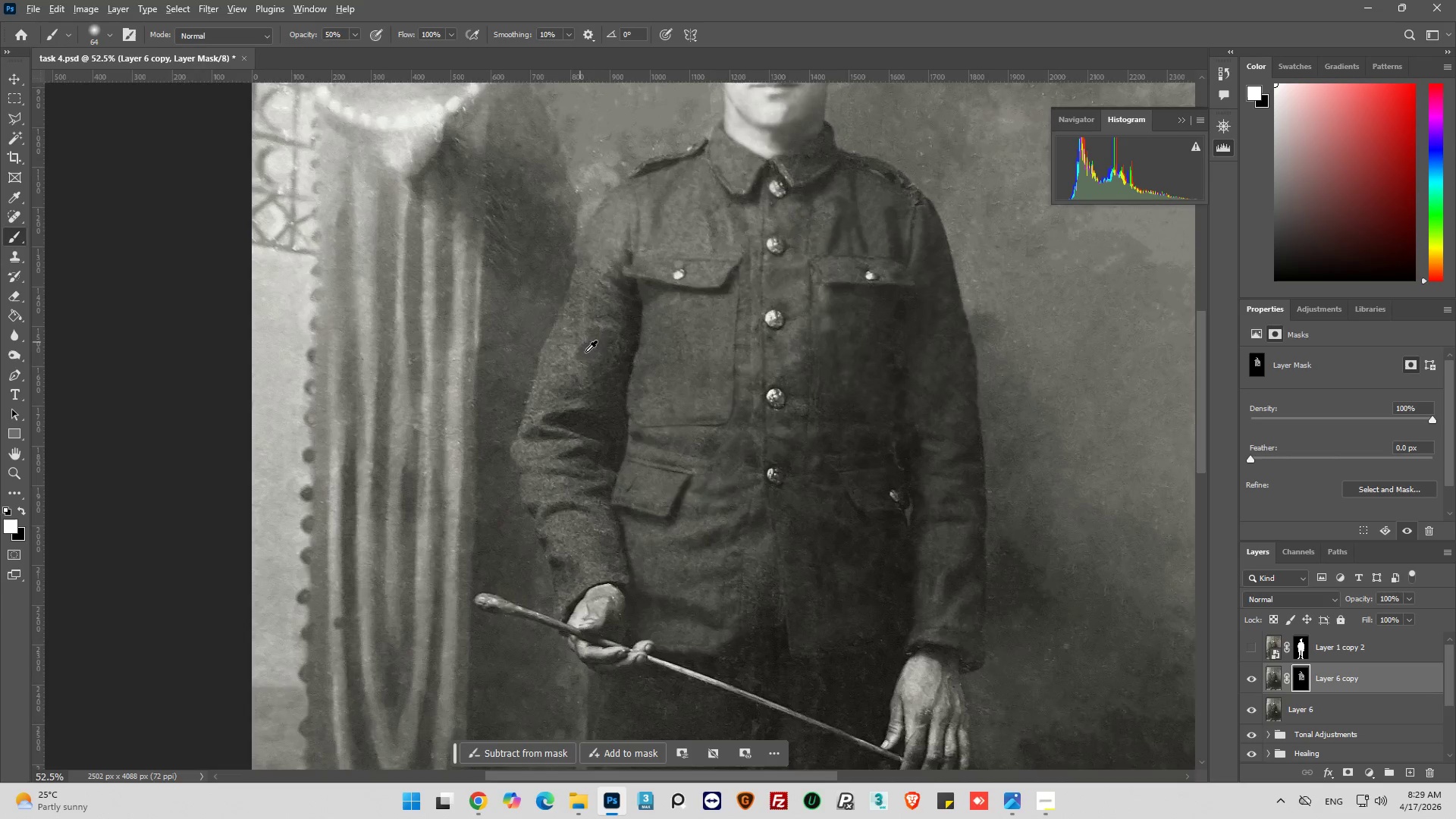 
scroll: coordinate [586, 353], scroll_direction: up, amount: 2.0
 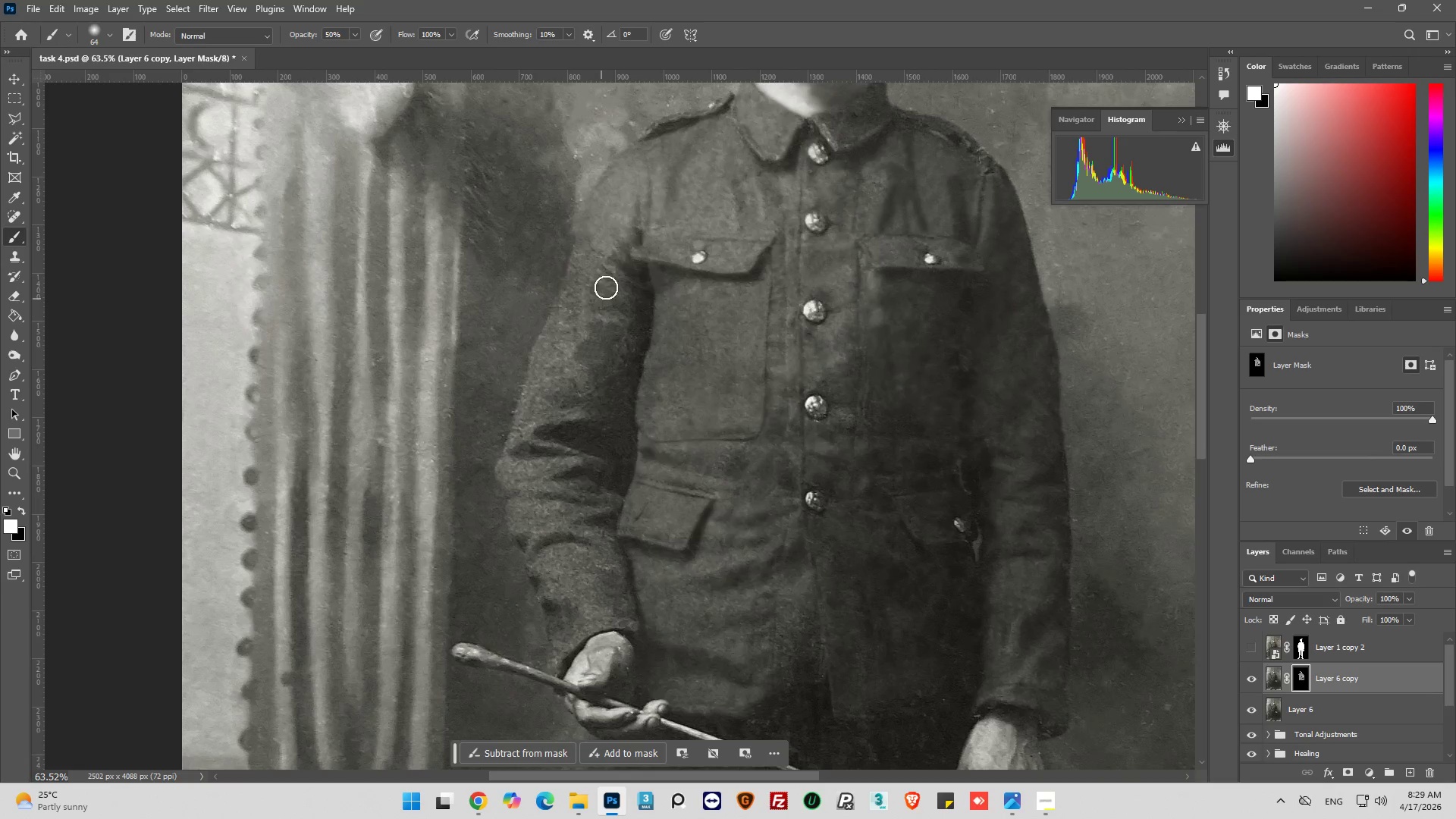 
left_click_drag(start_coordinate=[608, 277], to_coordinate=[561, 598])
 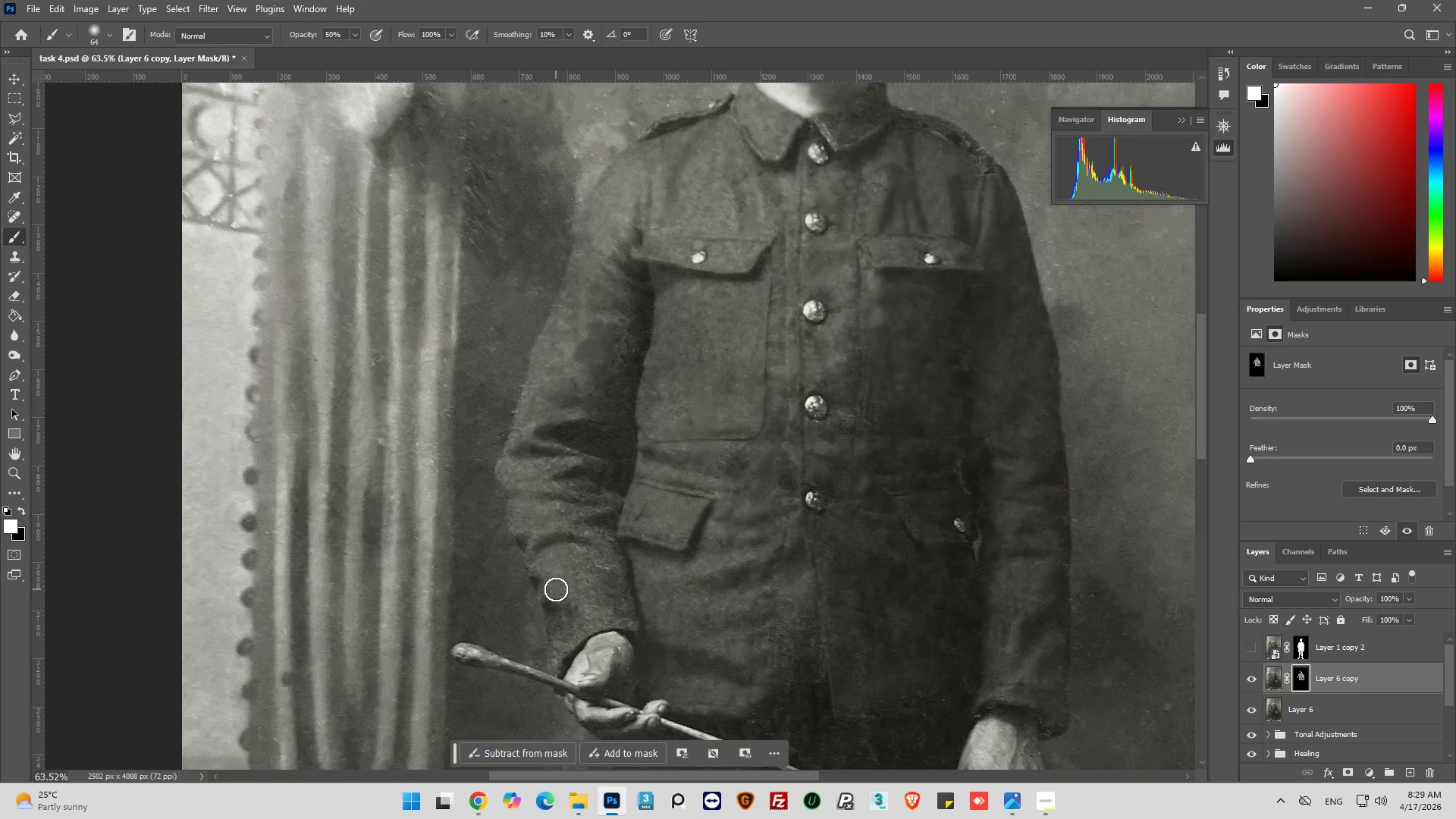 
key(Alt+AltLeft)
 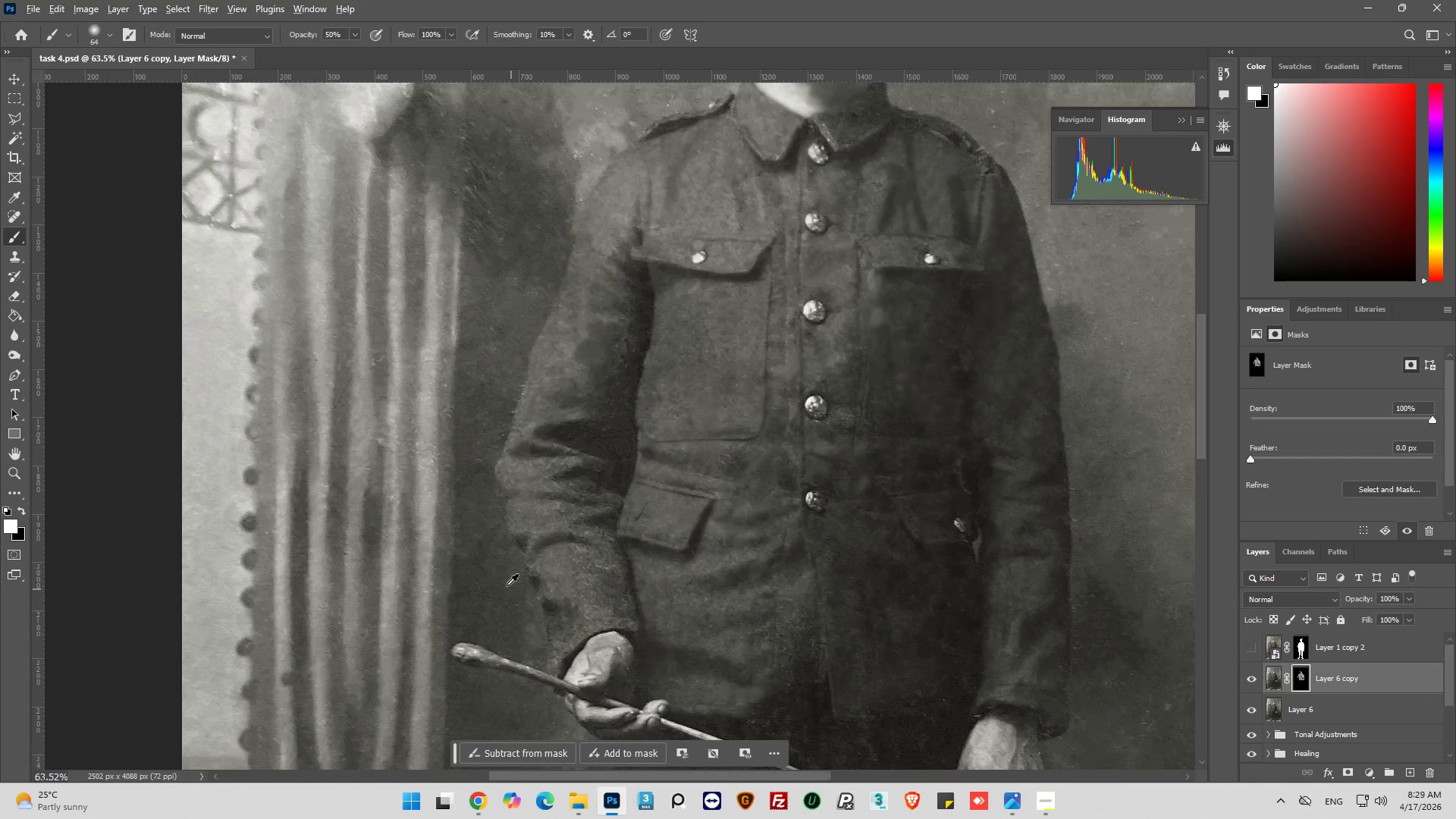 
scroll: coordinate [563, 548], scroll_direction: down, amount: 8.0
 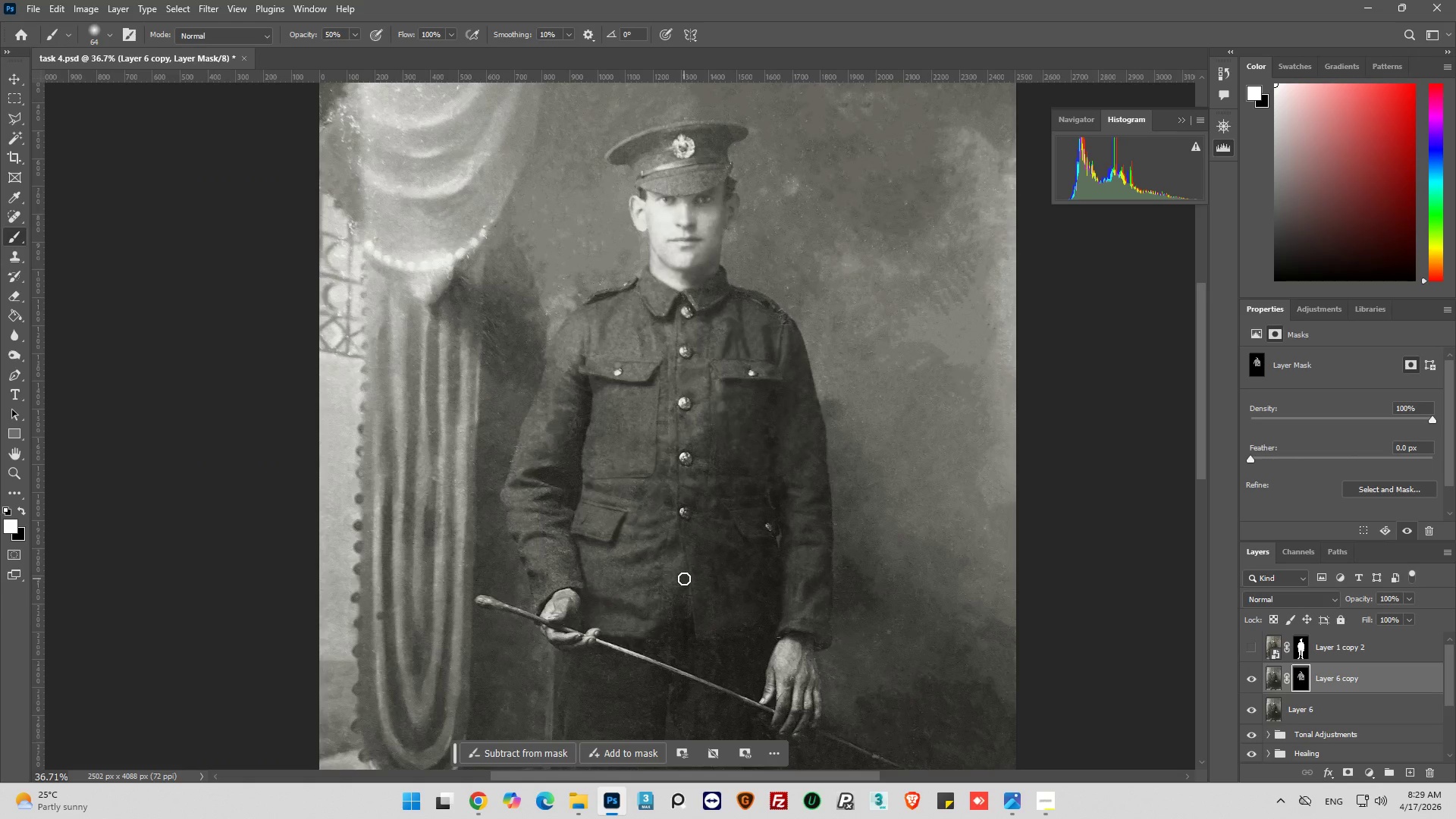 
key(Alt+AltLeft)
 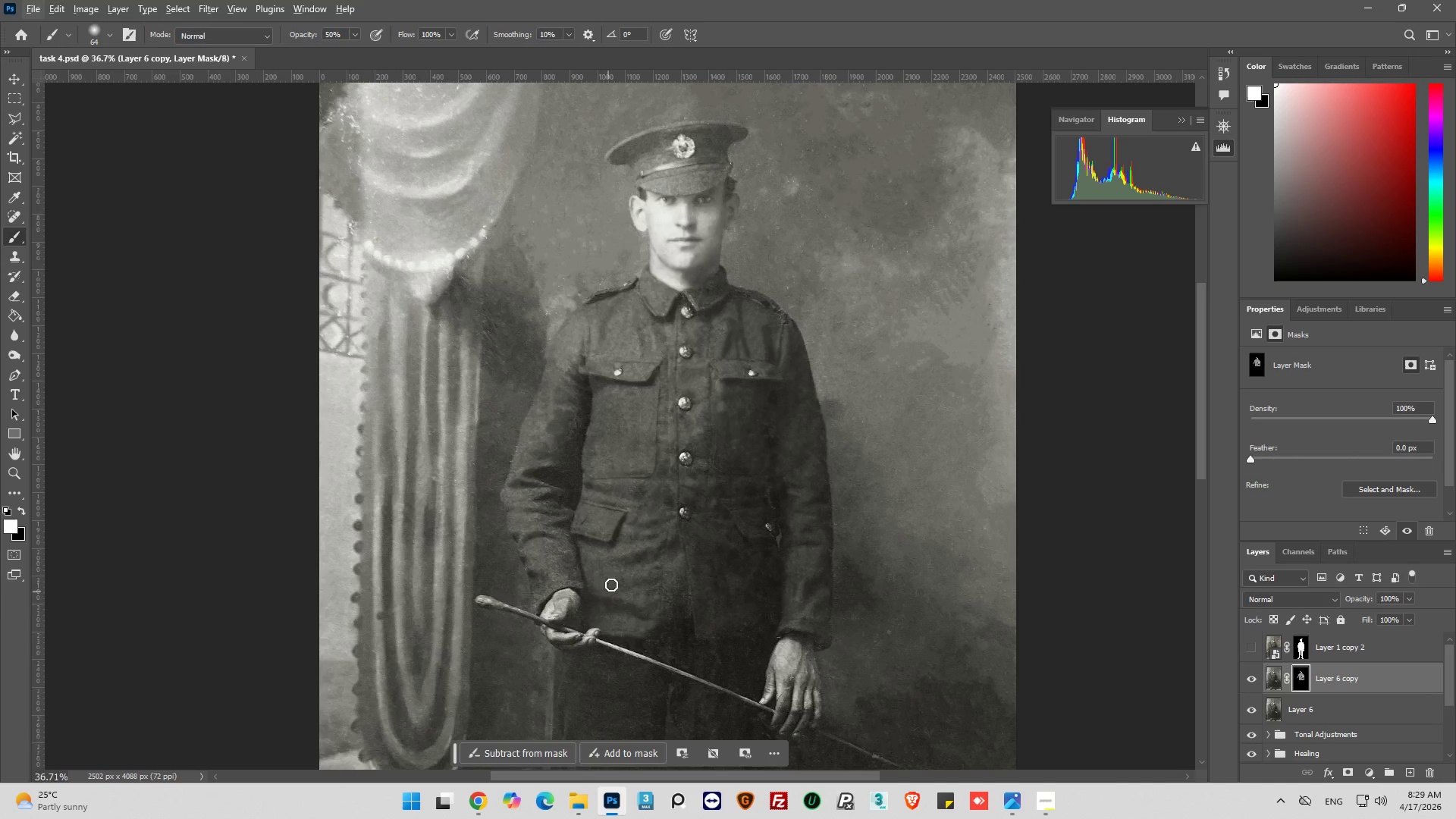 
hold_key(key=AltLeft, duration=0.55)
scroll: coordinate [574, 583], scroll_direction: up, amount: 5.0
 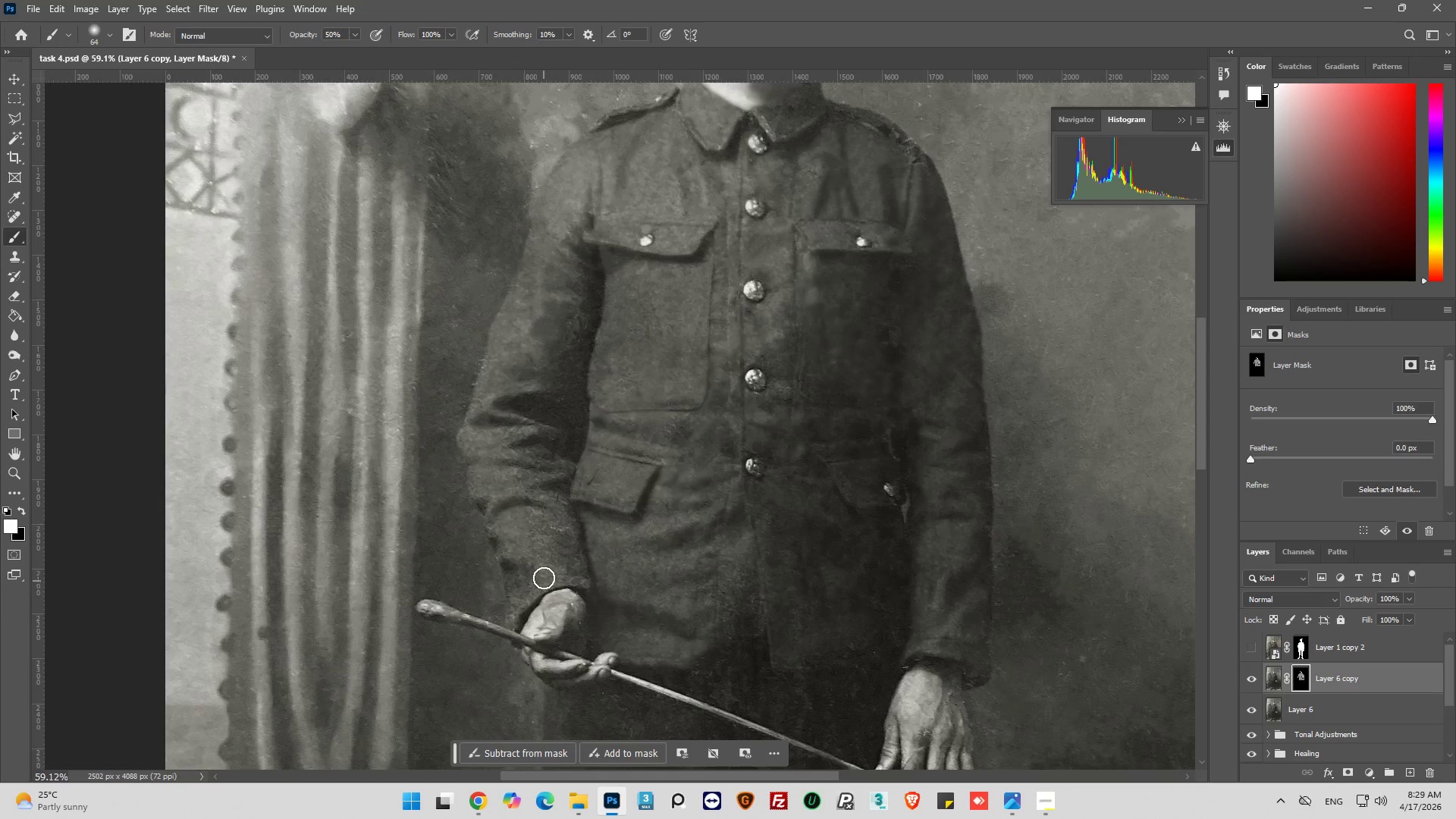 
left_click_drag(start_coordinate=[544, 566], to_coordinate=[596, 275])
 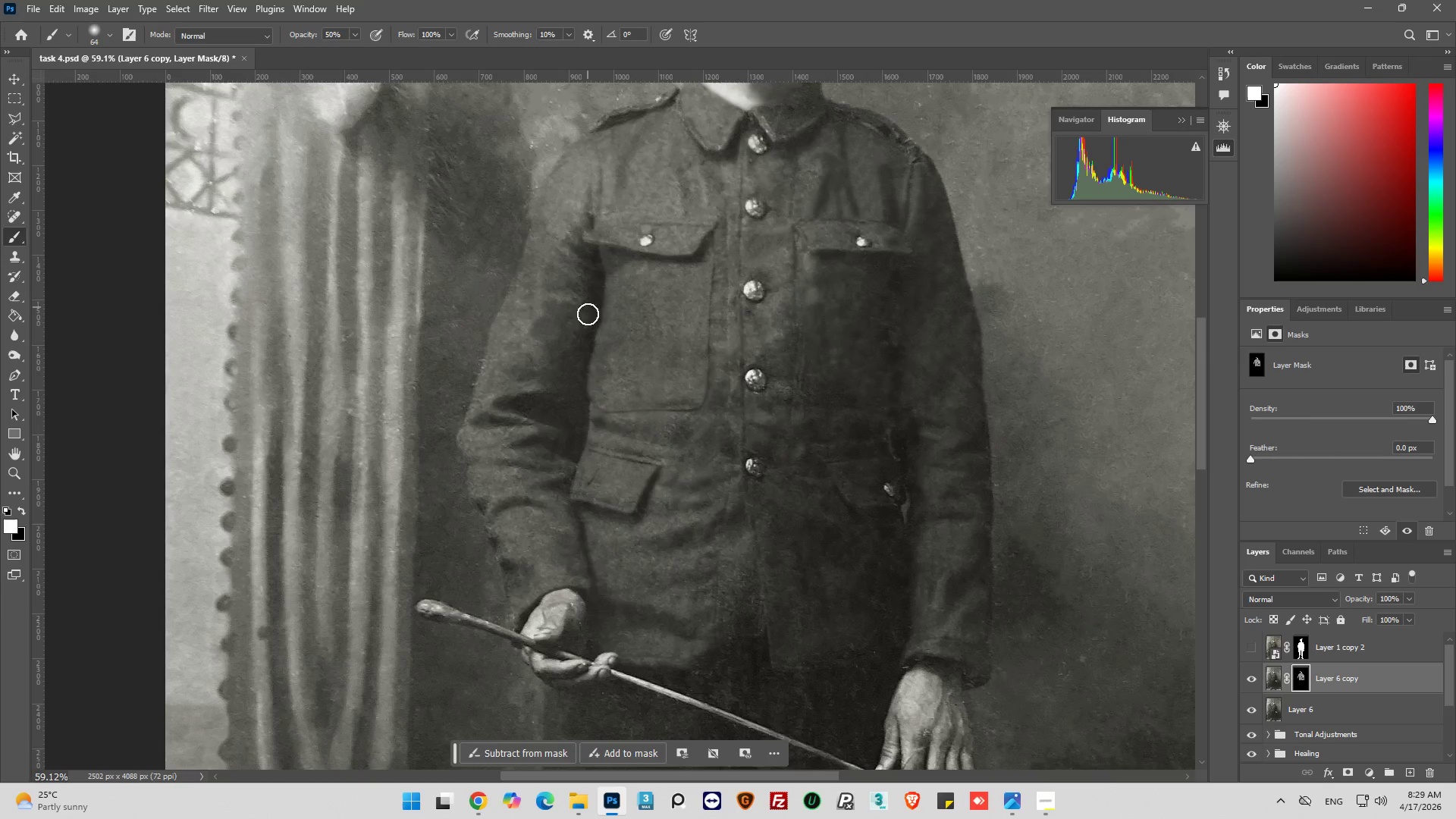 
hold_key(key=AltLeft, duration=0.31)
 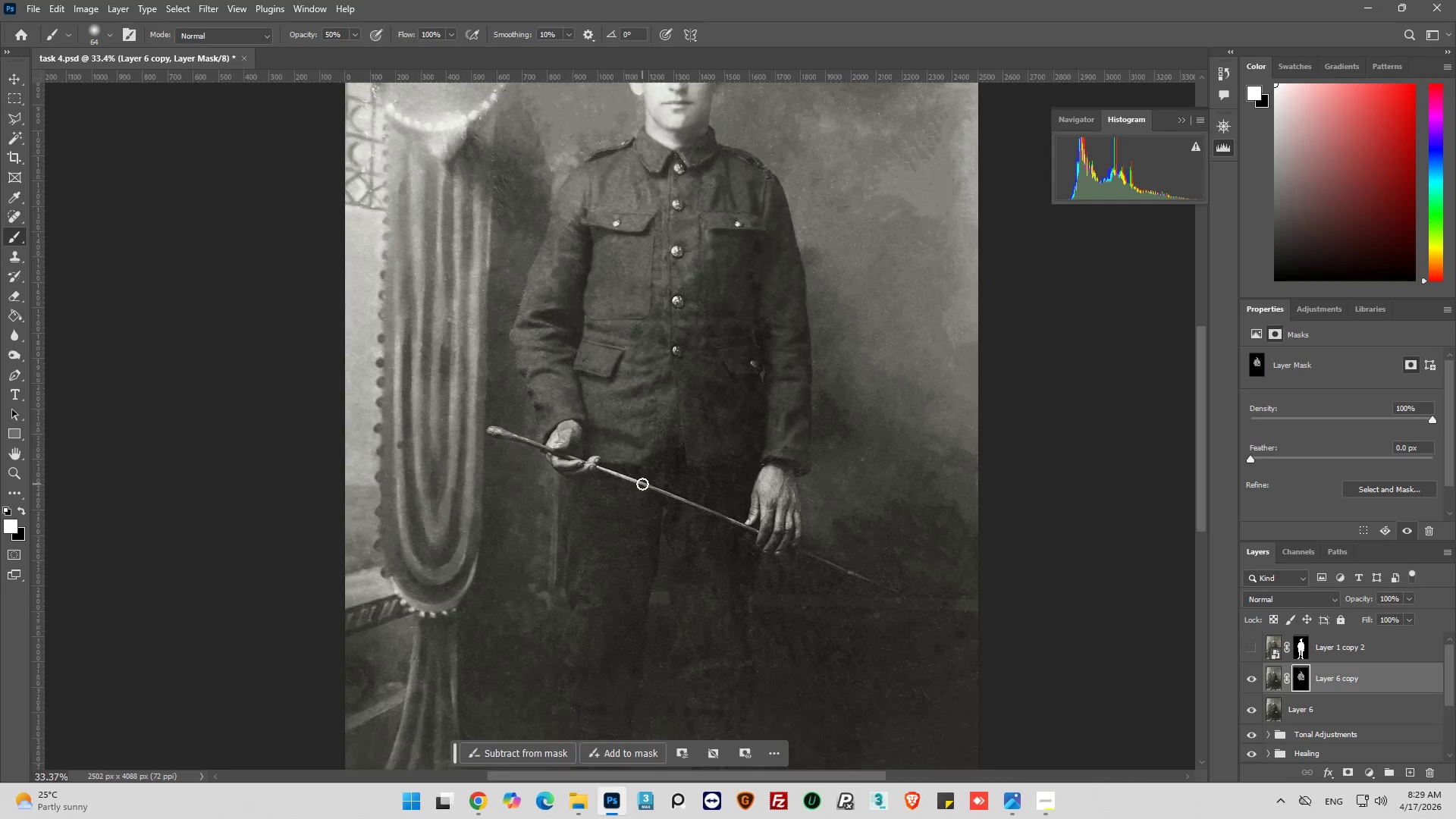 
hold_key(key=AltLeft, duration=0.38)
 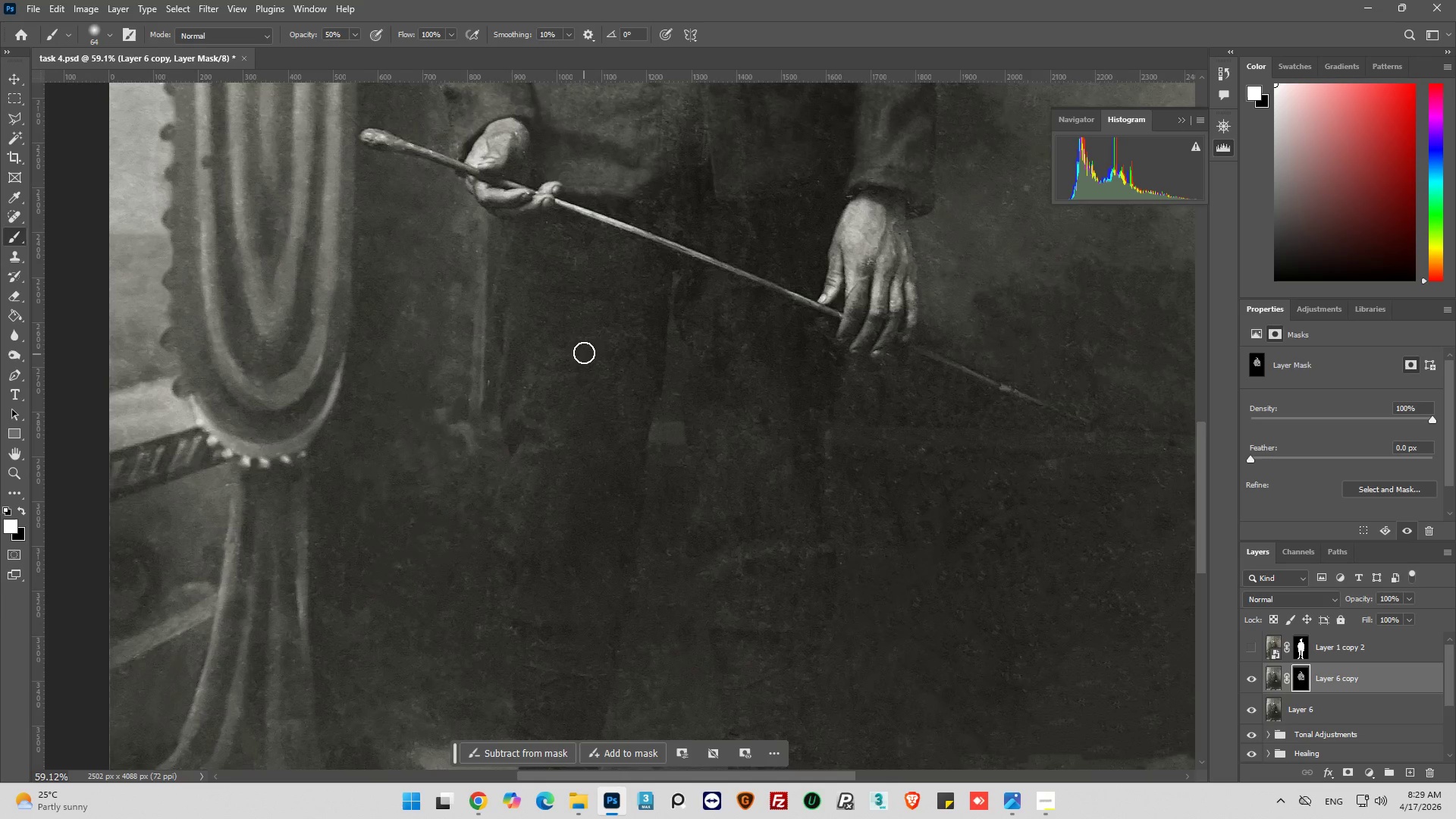 
scroll: coordinate [684, 471], scroll_direction: down, amount: 23.0
 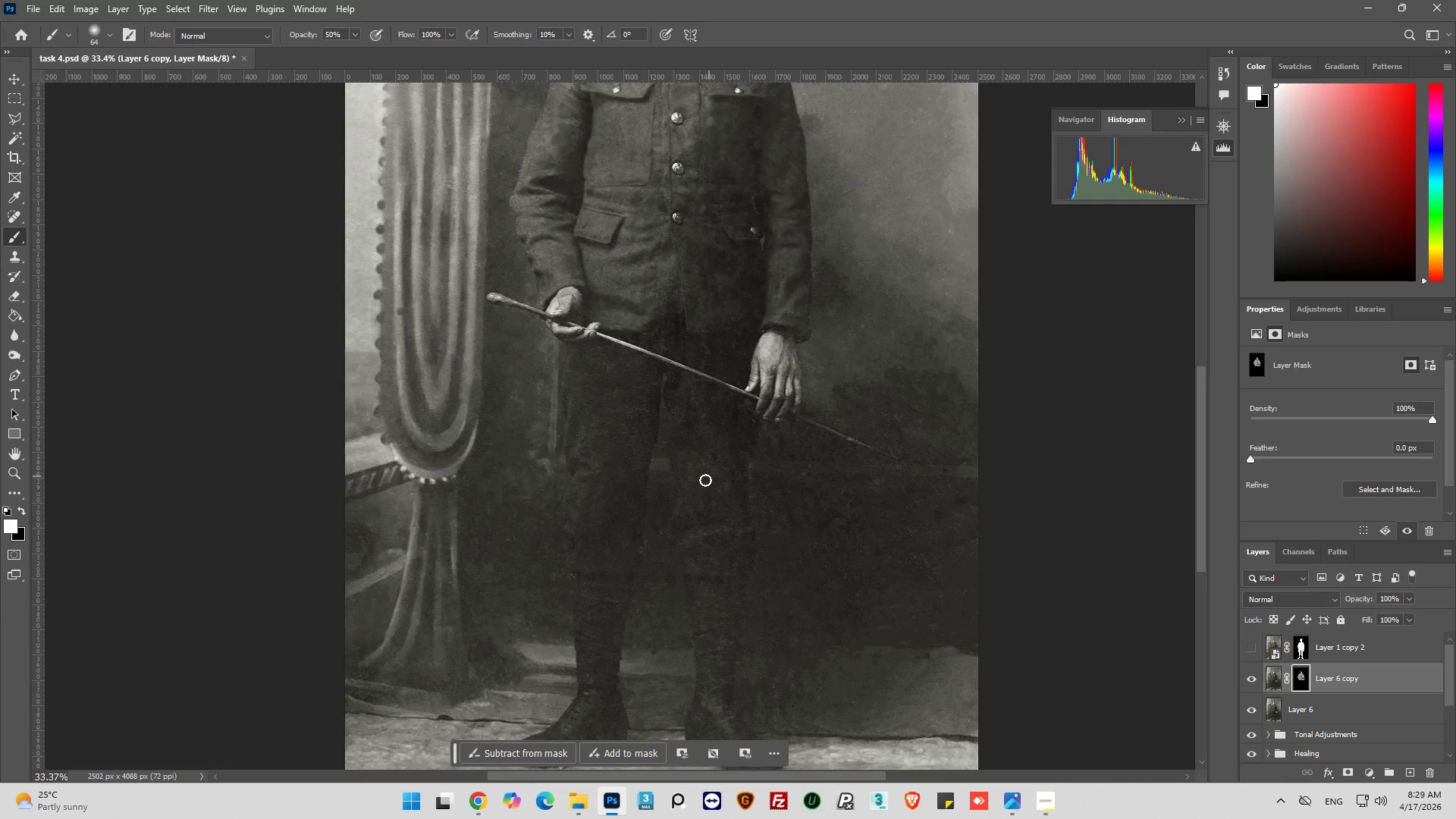 
scroll: coordinate [651, 506], scroll_direction: up, amount: 6.0
 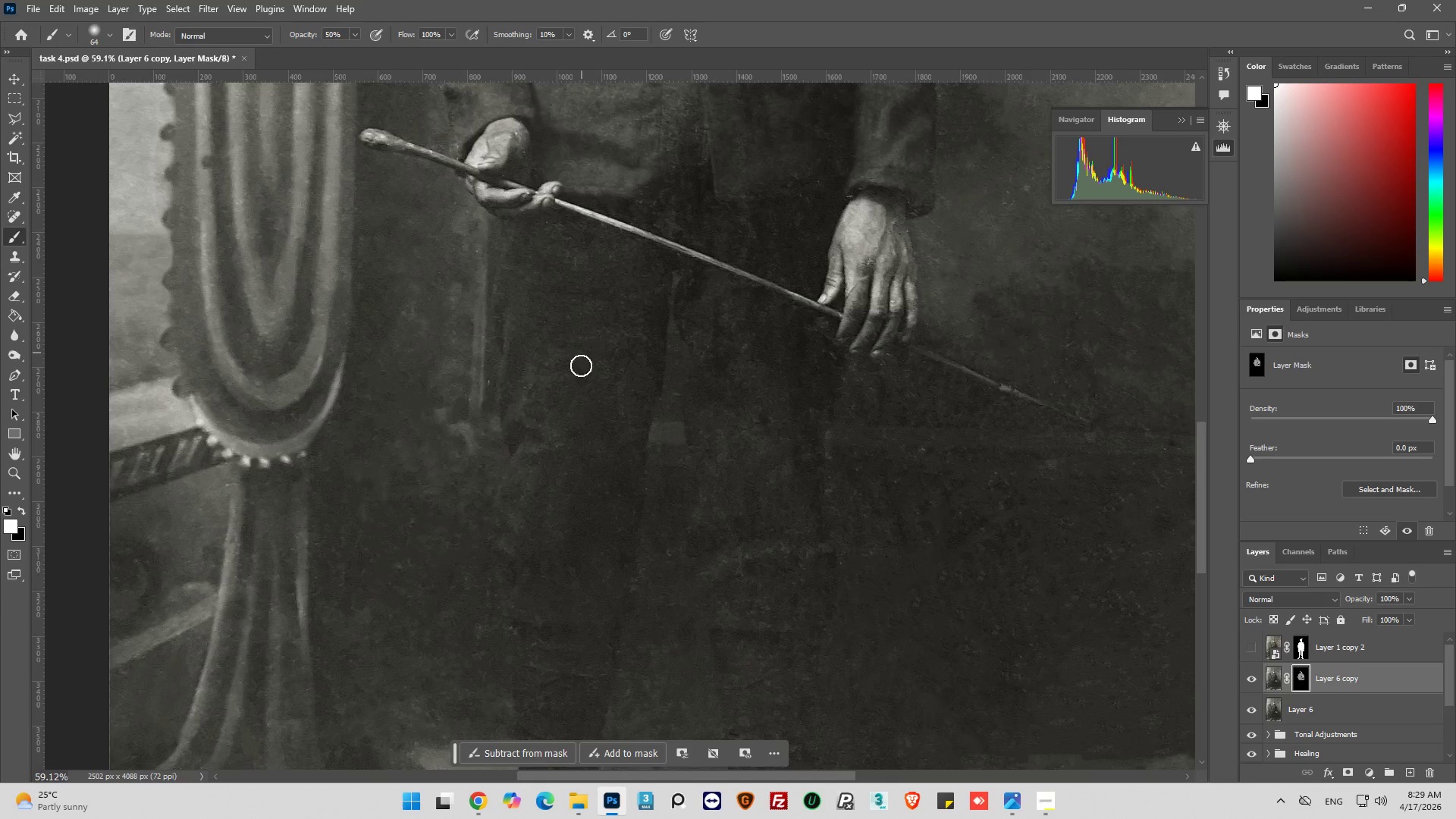 
key(Alt+AltLeft)
 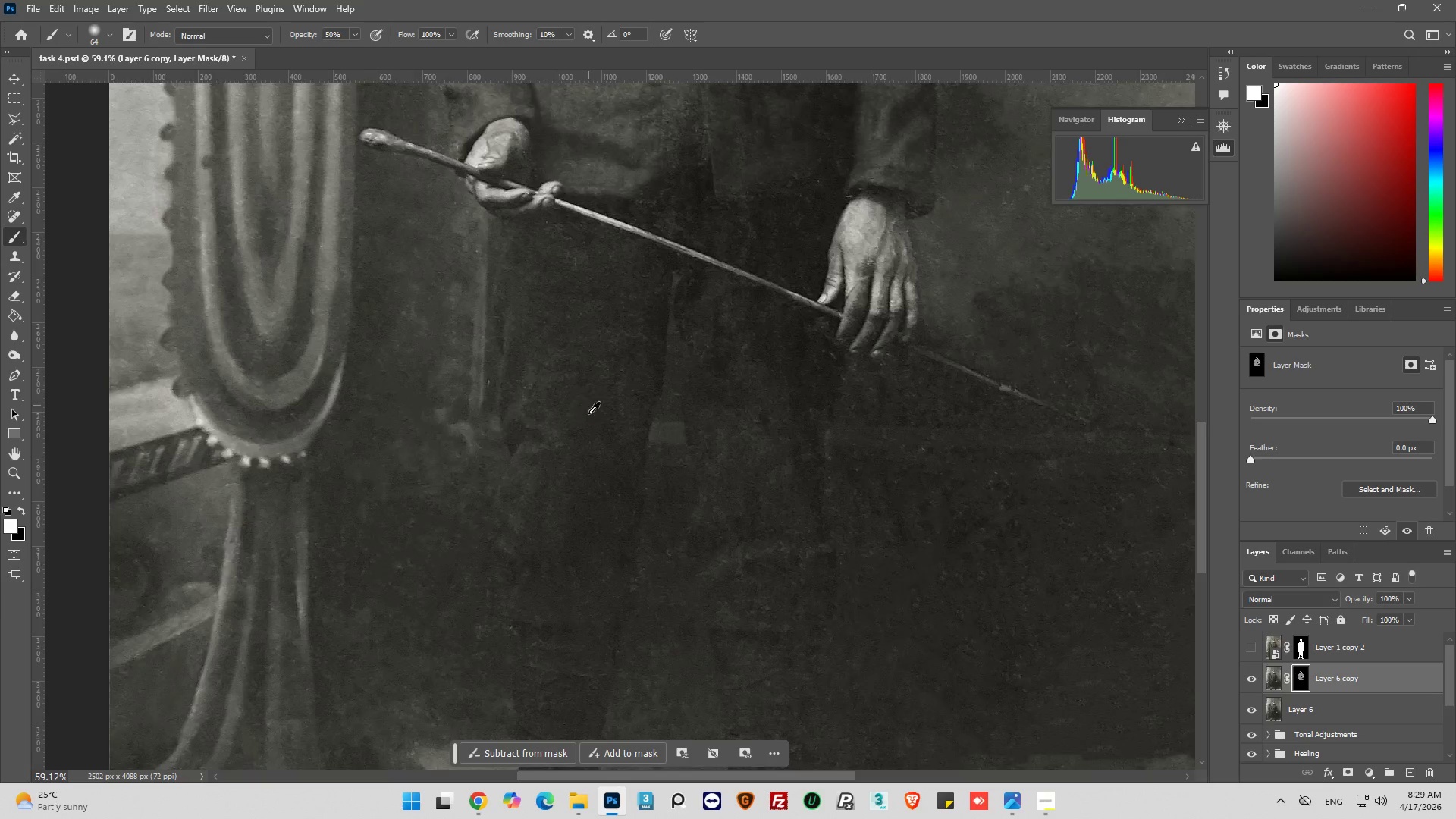 
key(Alt+AltLeft)
 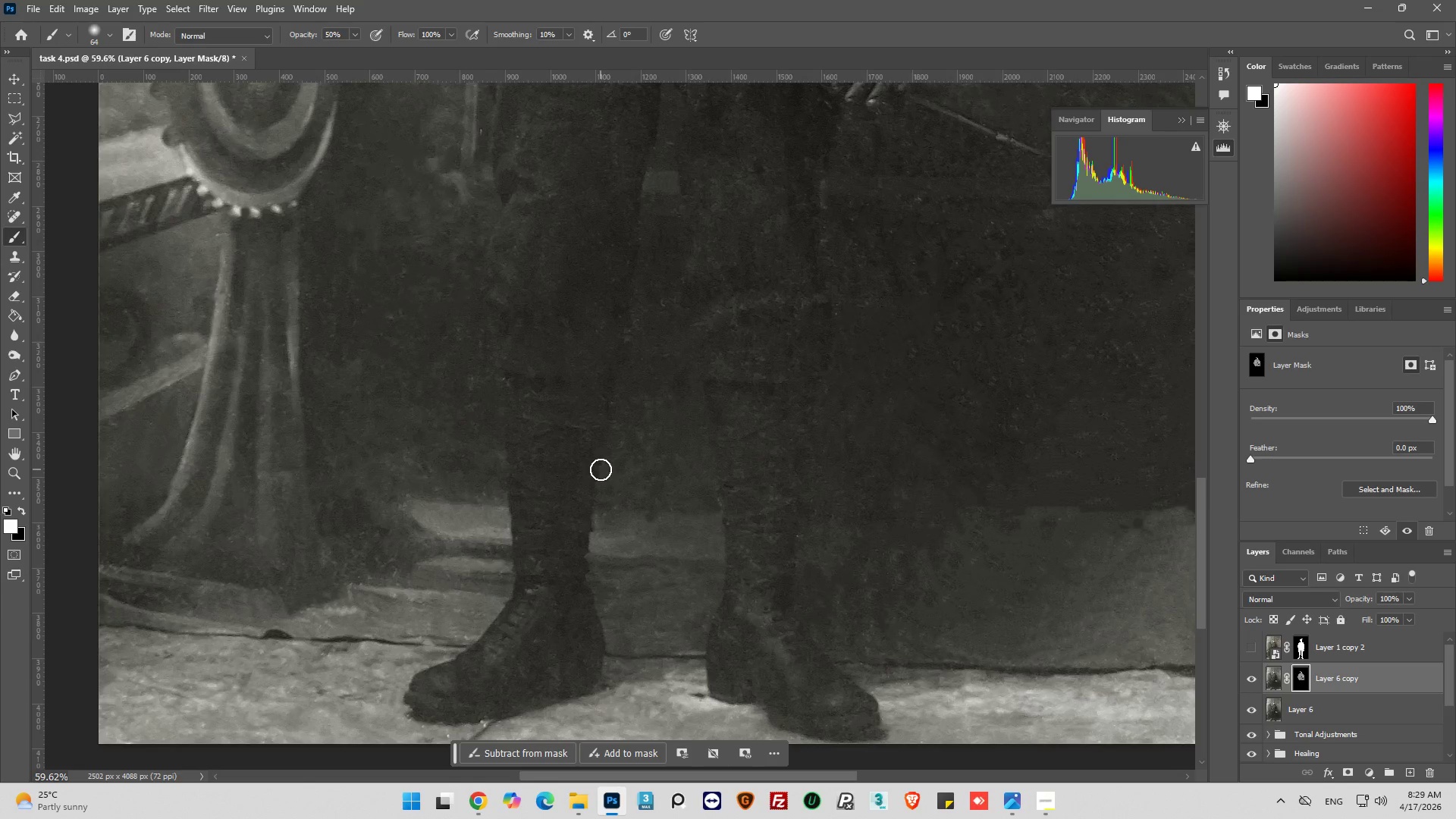 
scroll: coordinate [601, 468], scroll_direction: down, amount: 10.0
 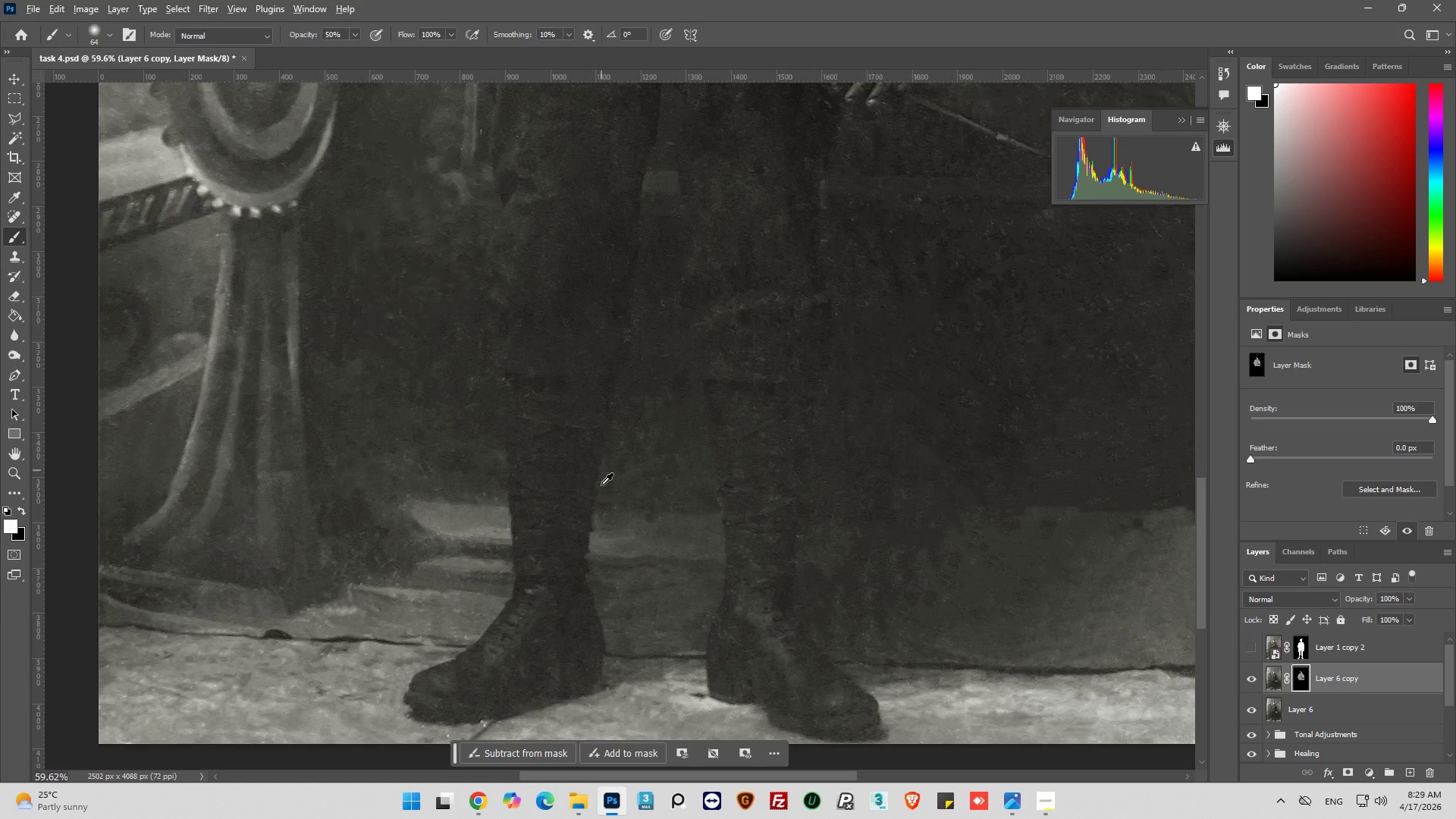 
hold_key(key=AltLeft, duration=0.47)
scroll: coordinate [583, 684], scroll_direction: up, amount: 4.0
 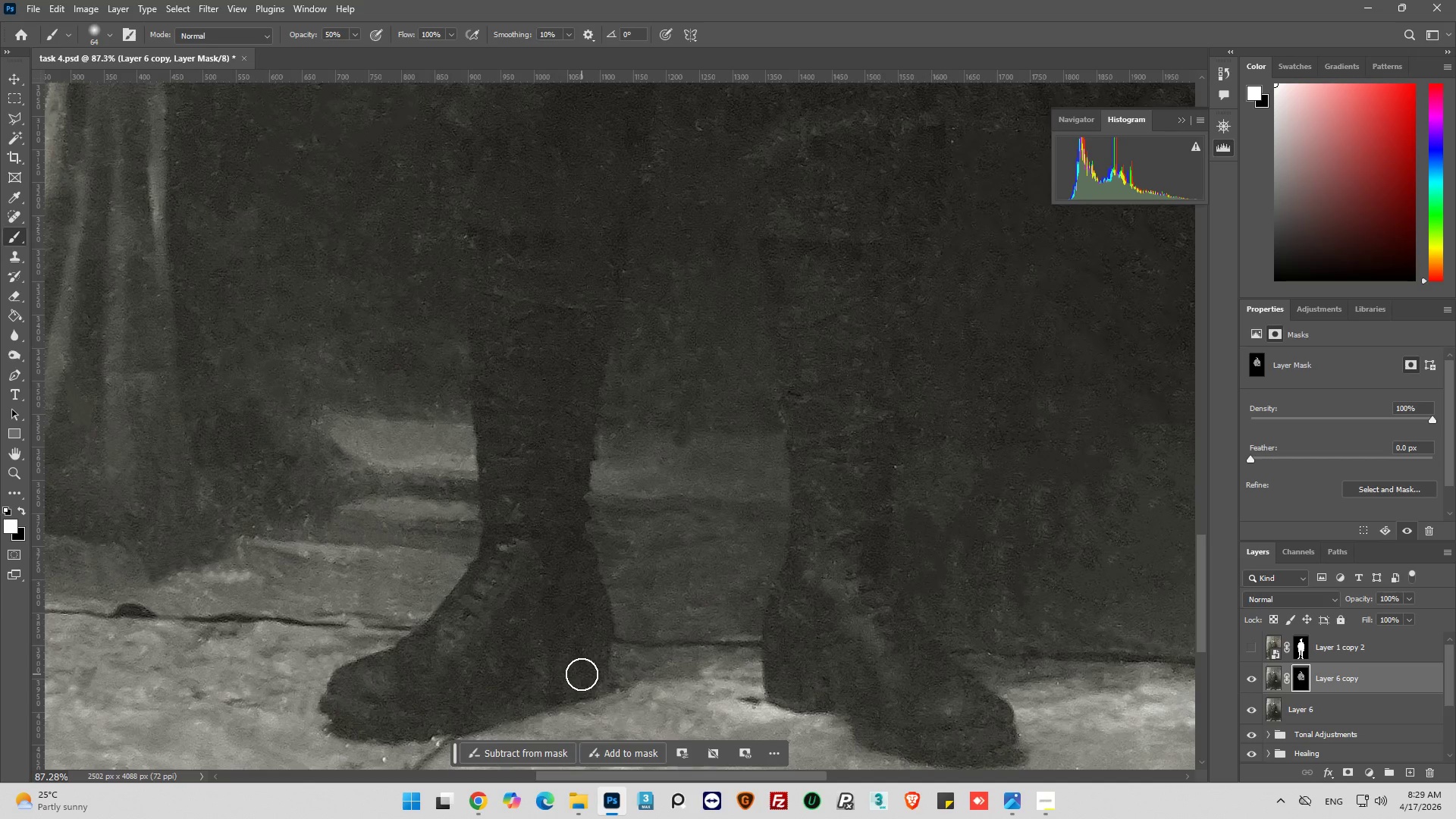 
hold_key(key=AltLeft, duration=0.5)
scroll: coordinate [592, 670], scroll_direction: down, amount: 4.0
 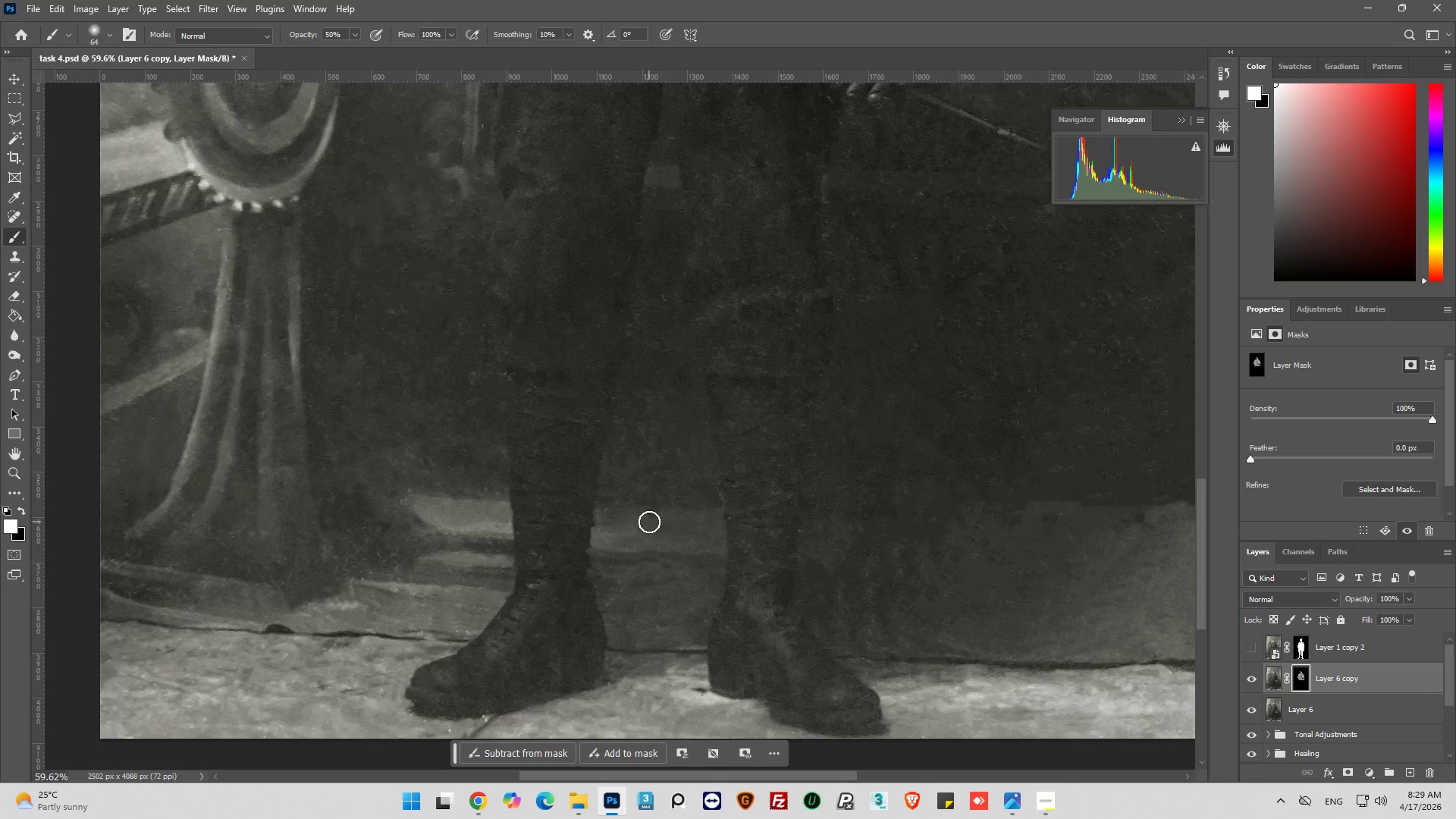 
hold_key(key=AltLeft, duration=0.61)
scroll: coordinate [836, 739], scroll_direction: up, amount: 5.0
 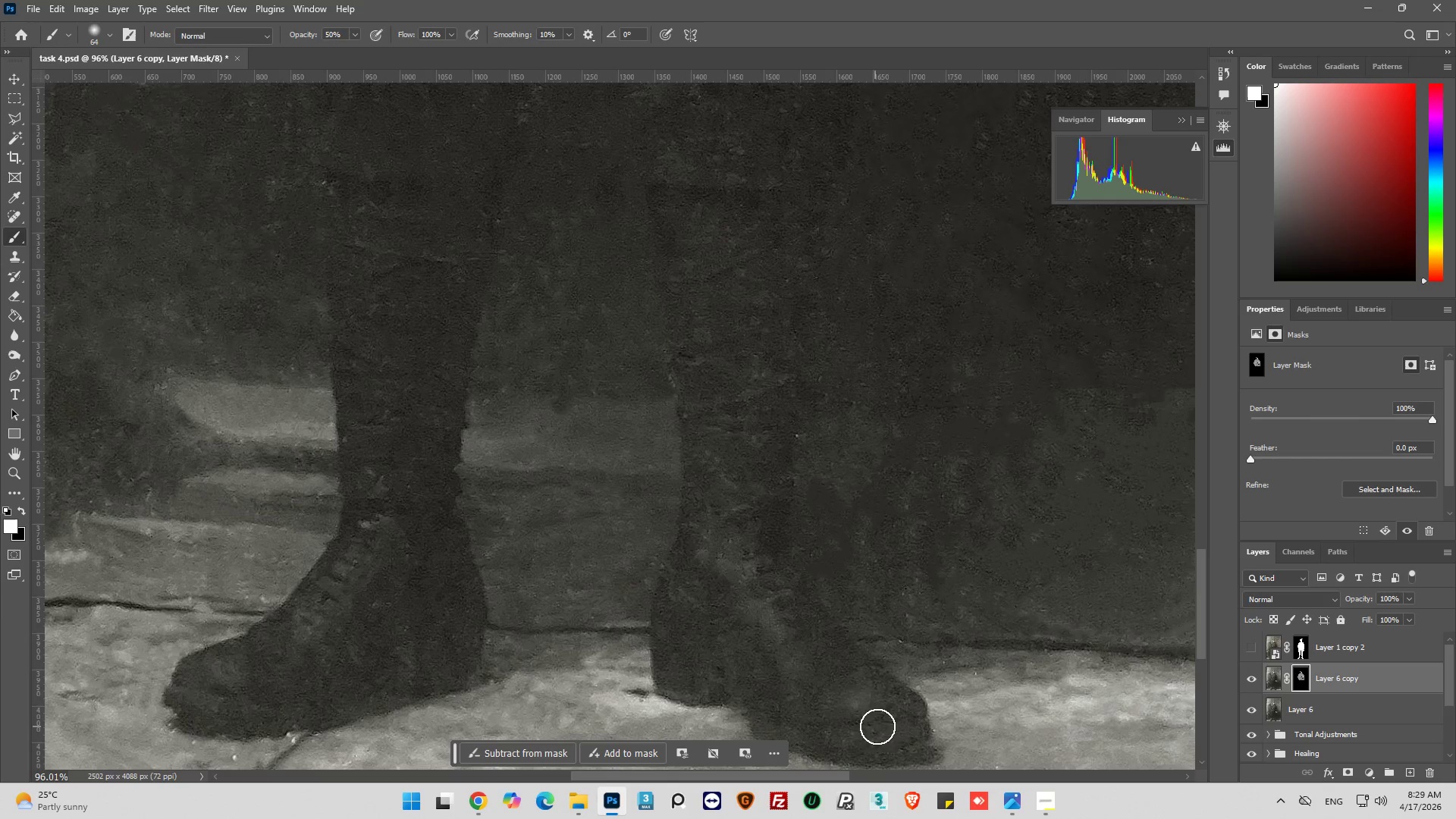 
key(Control+Z)
 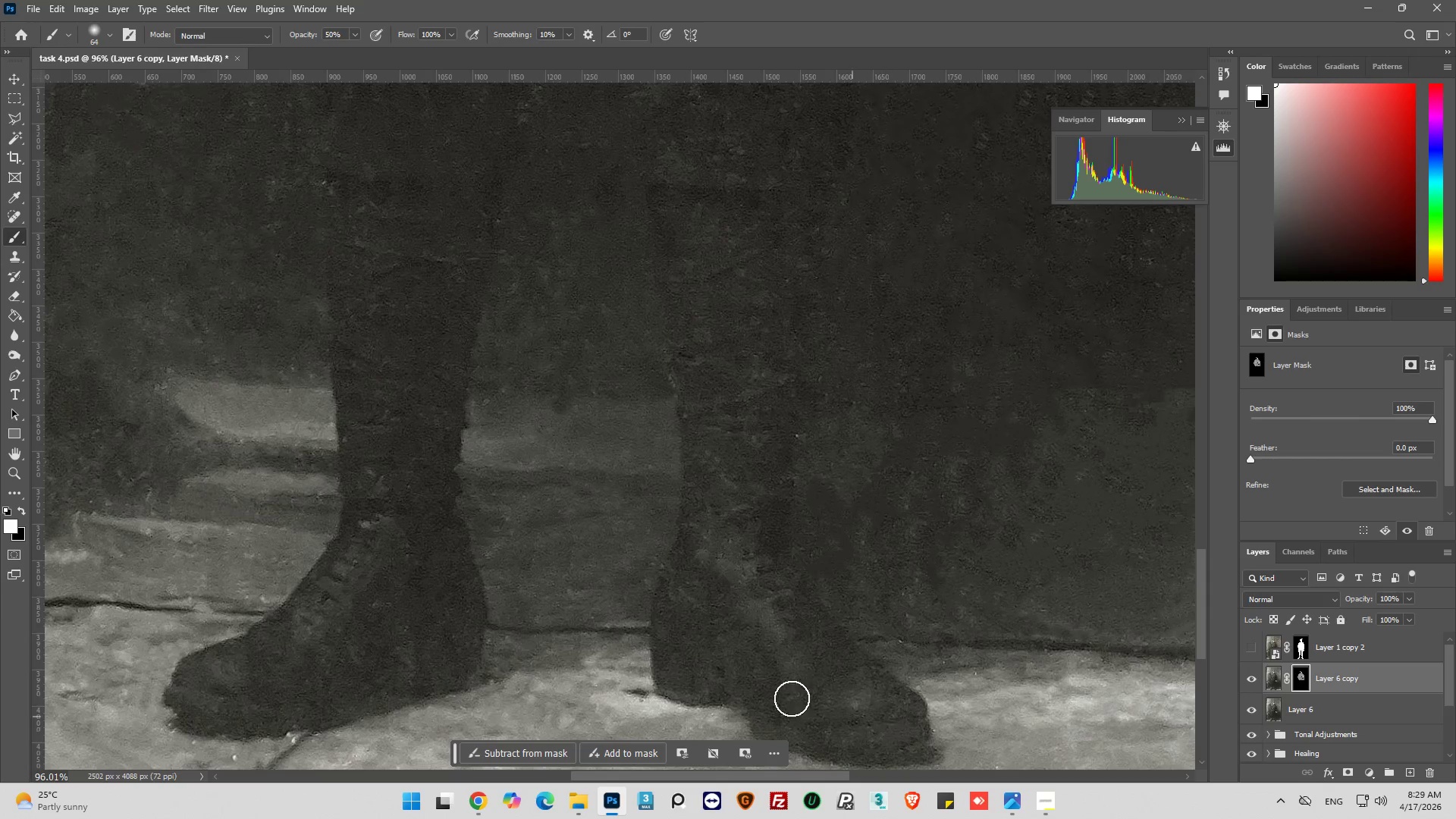 
key(Alt+AltLeft)
 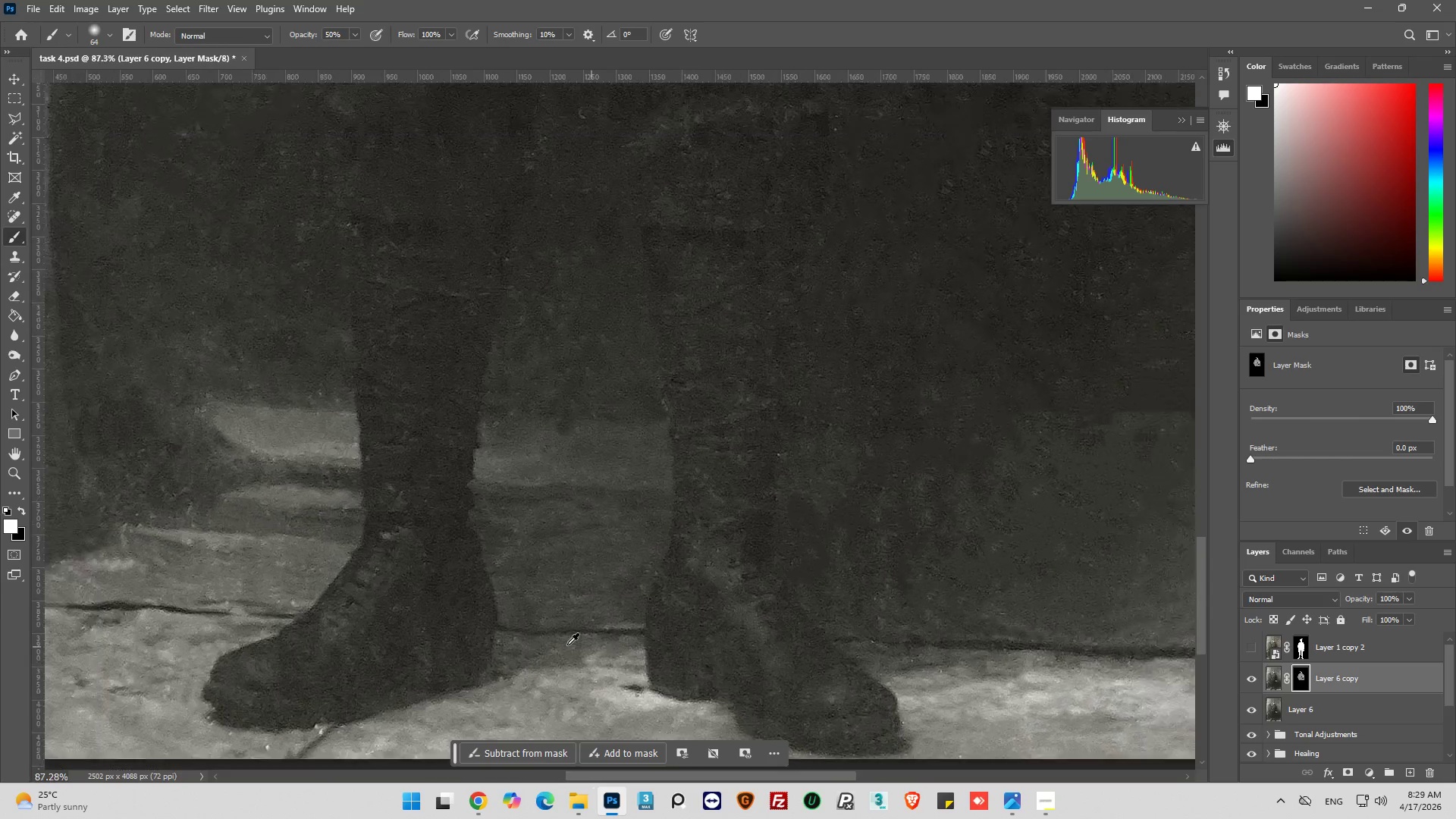 
hold_key(key=AltLeft, duration=0.55)
scroll: coordinate [747, 498], scroll_direction: up, amount: 25.0
 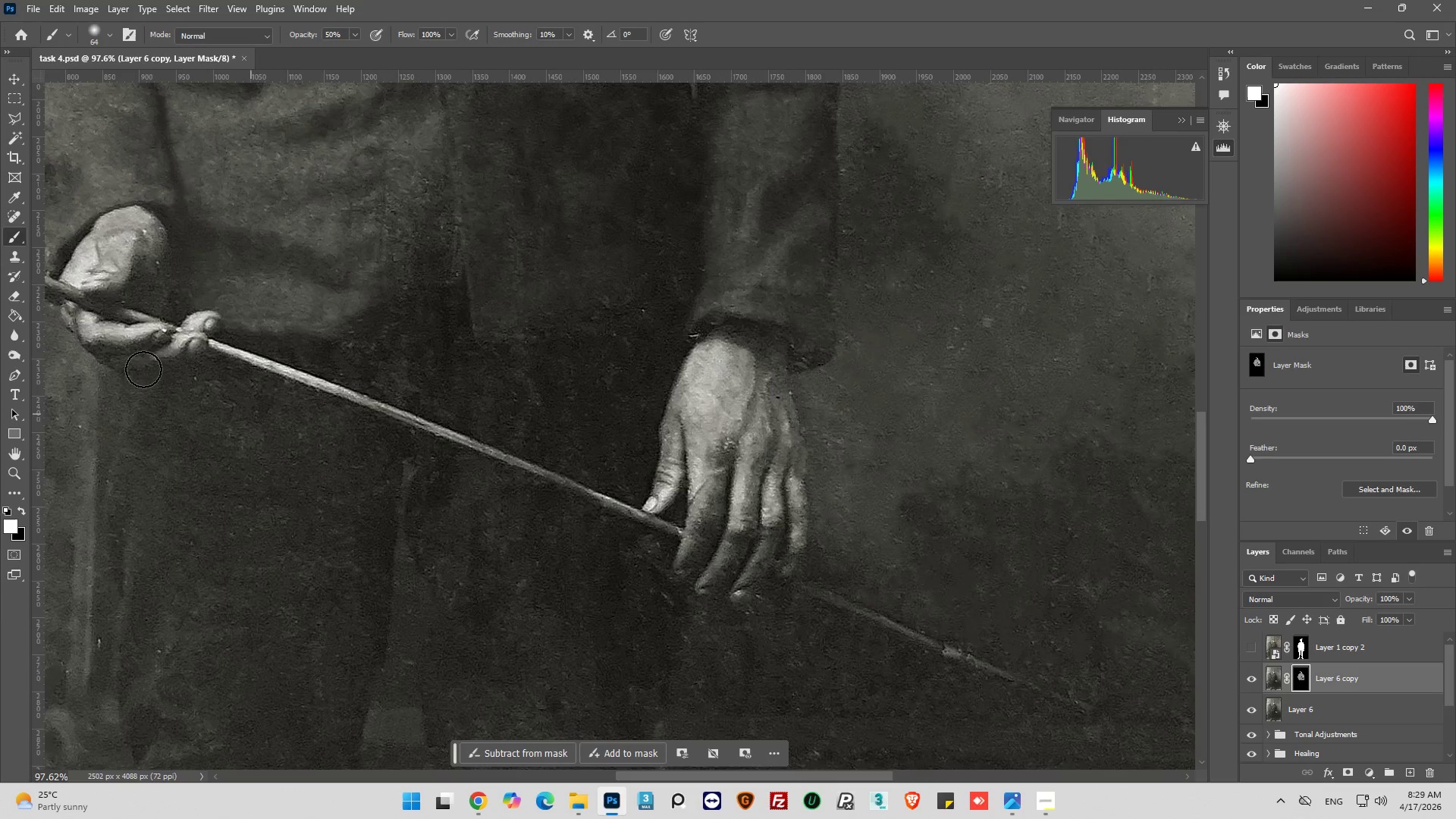 
left_click_drag(start_coordinate=[107, 78], to_coordinate=[92, 85])
 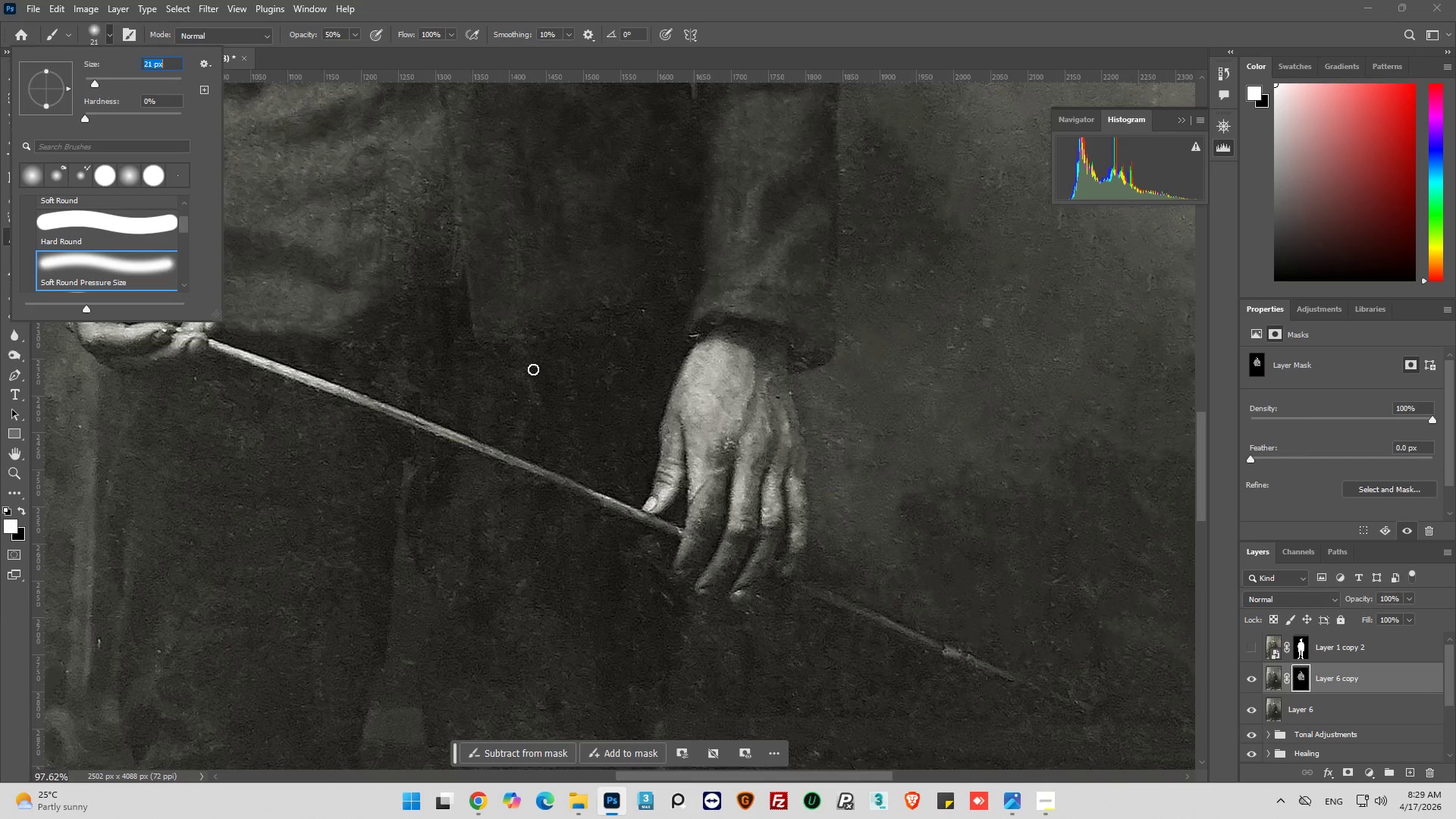 
left_click_drag(start_coordinate=[679, 468], to_coordinate=[796, 541])
 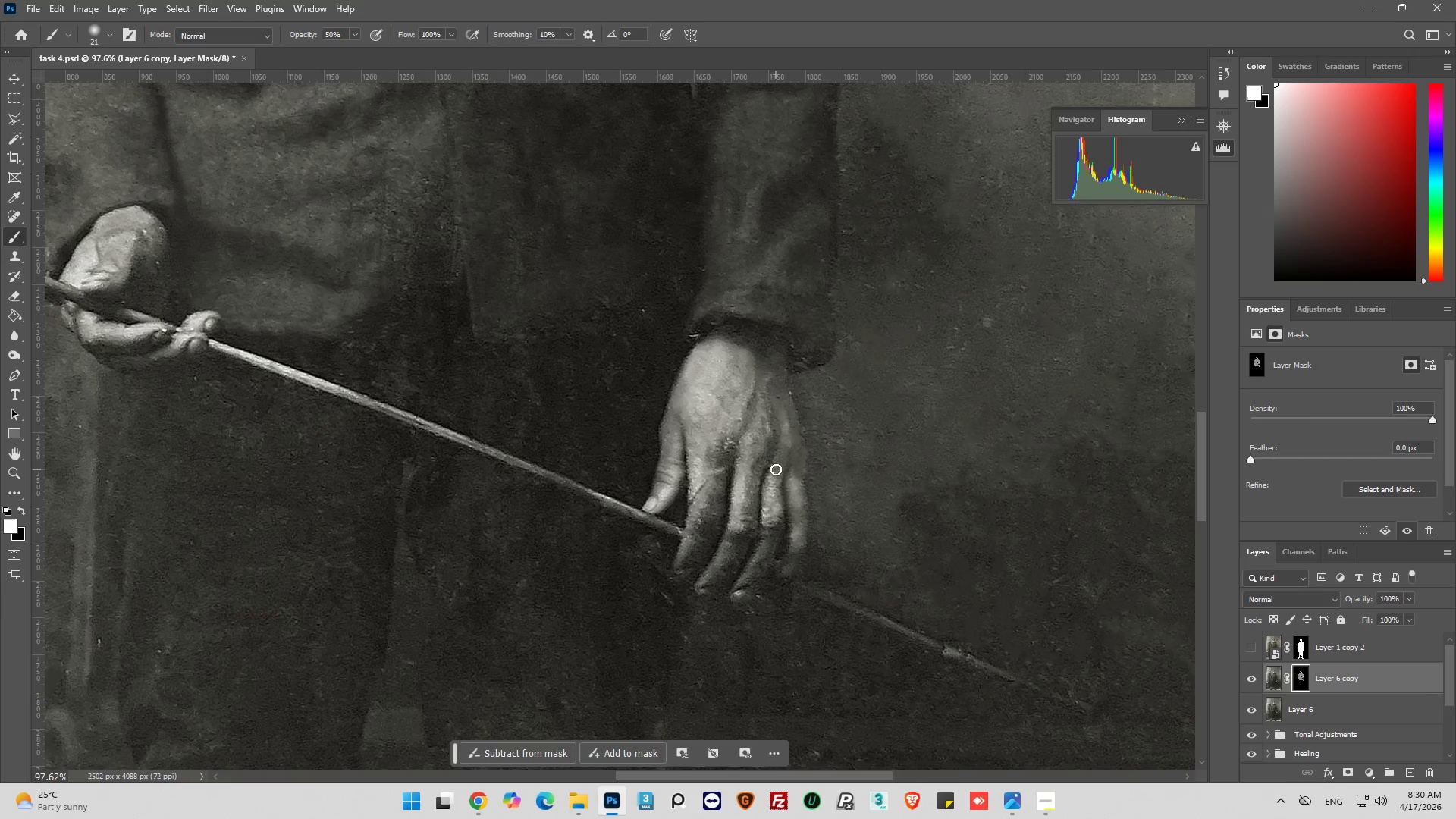 
left_click_drag(start_coordinate=[776, 469], to_coordinate=[794, 482])
 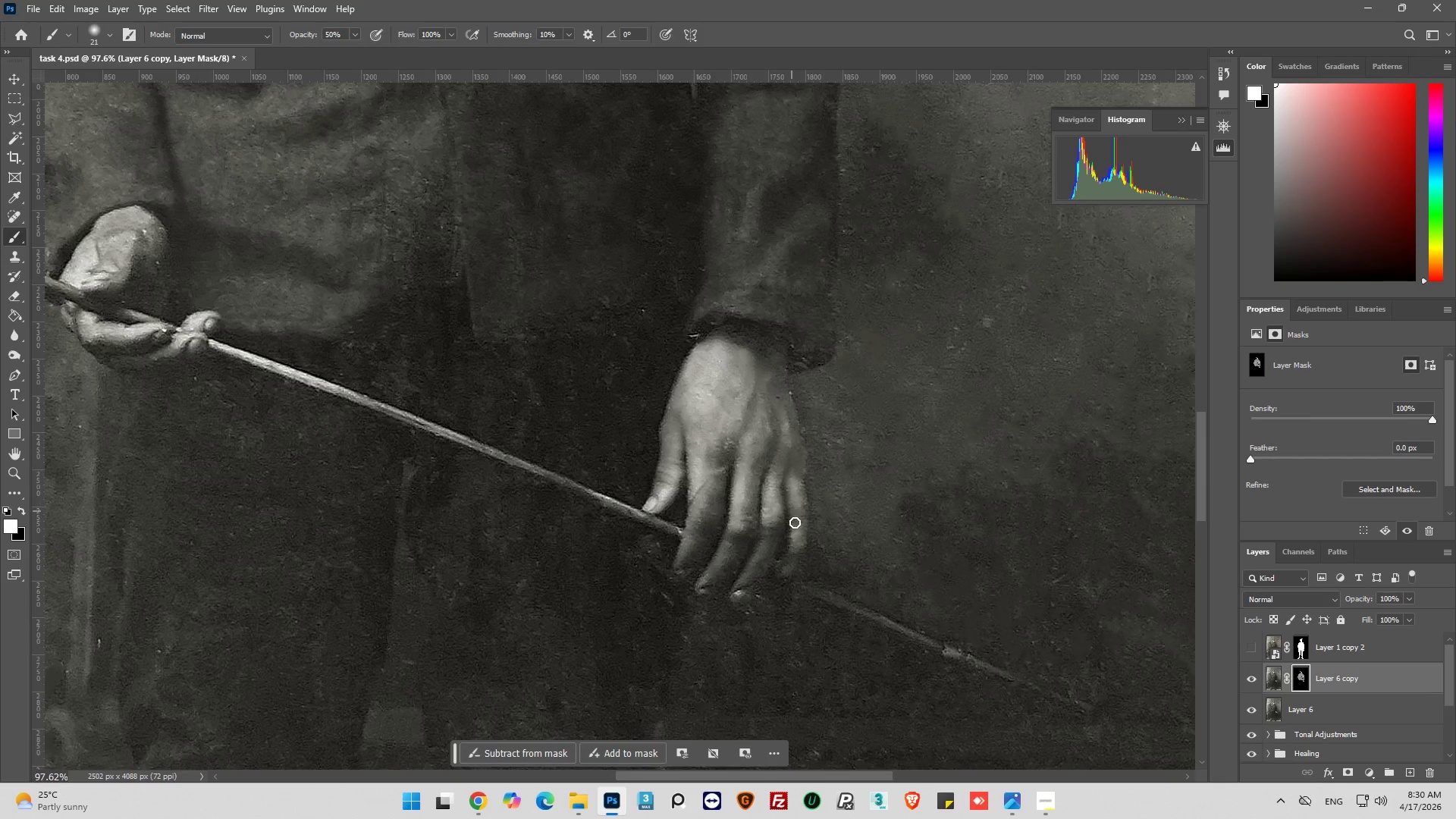 
key(Alt+AltLeft)
 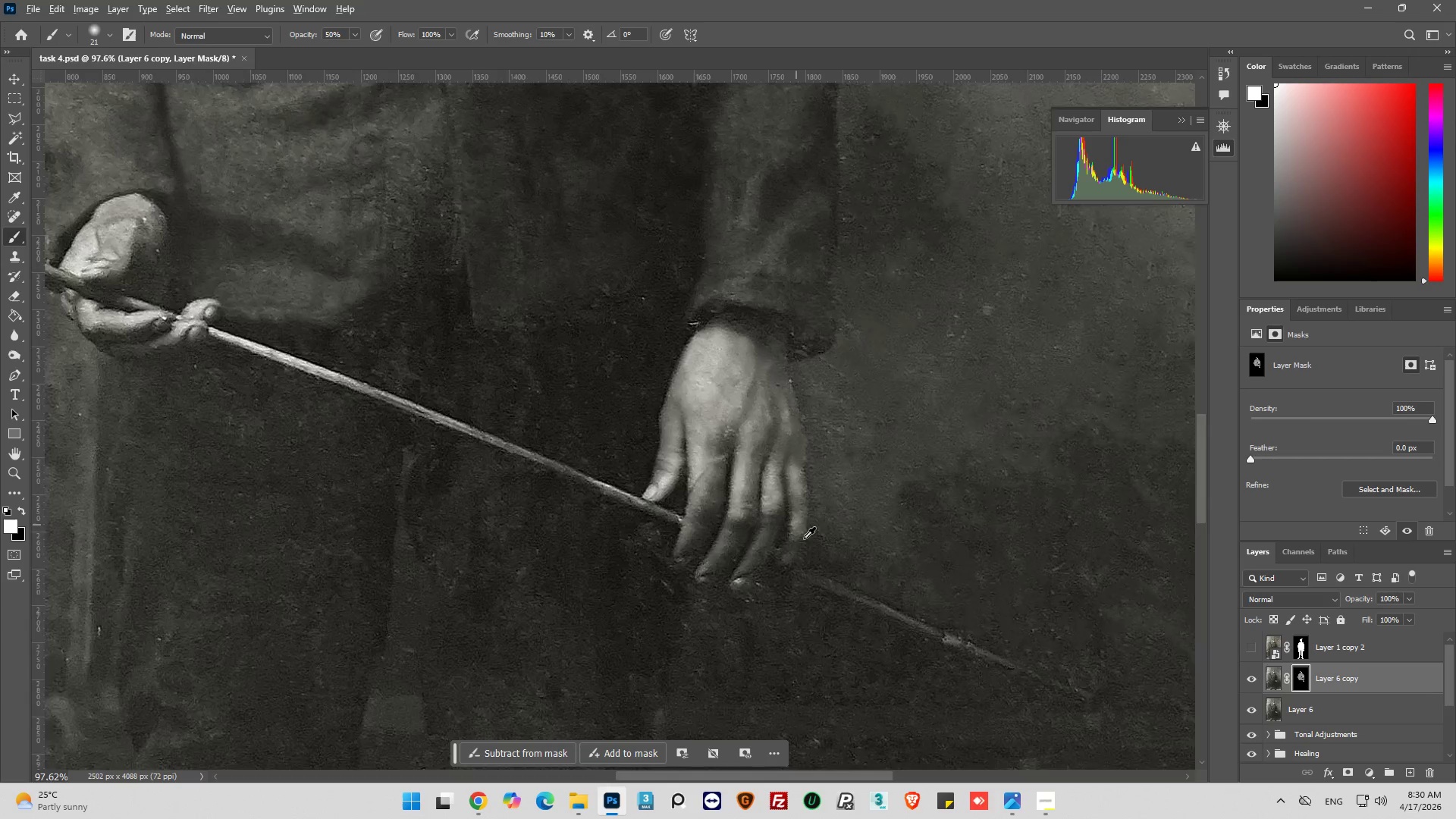 
hold_key(key=AltLeft, duration=0.33)
scroll: coordinate [329, 381], scroll_direction: up, amount: 1.0
 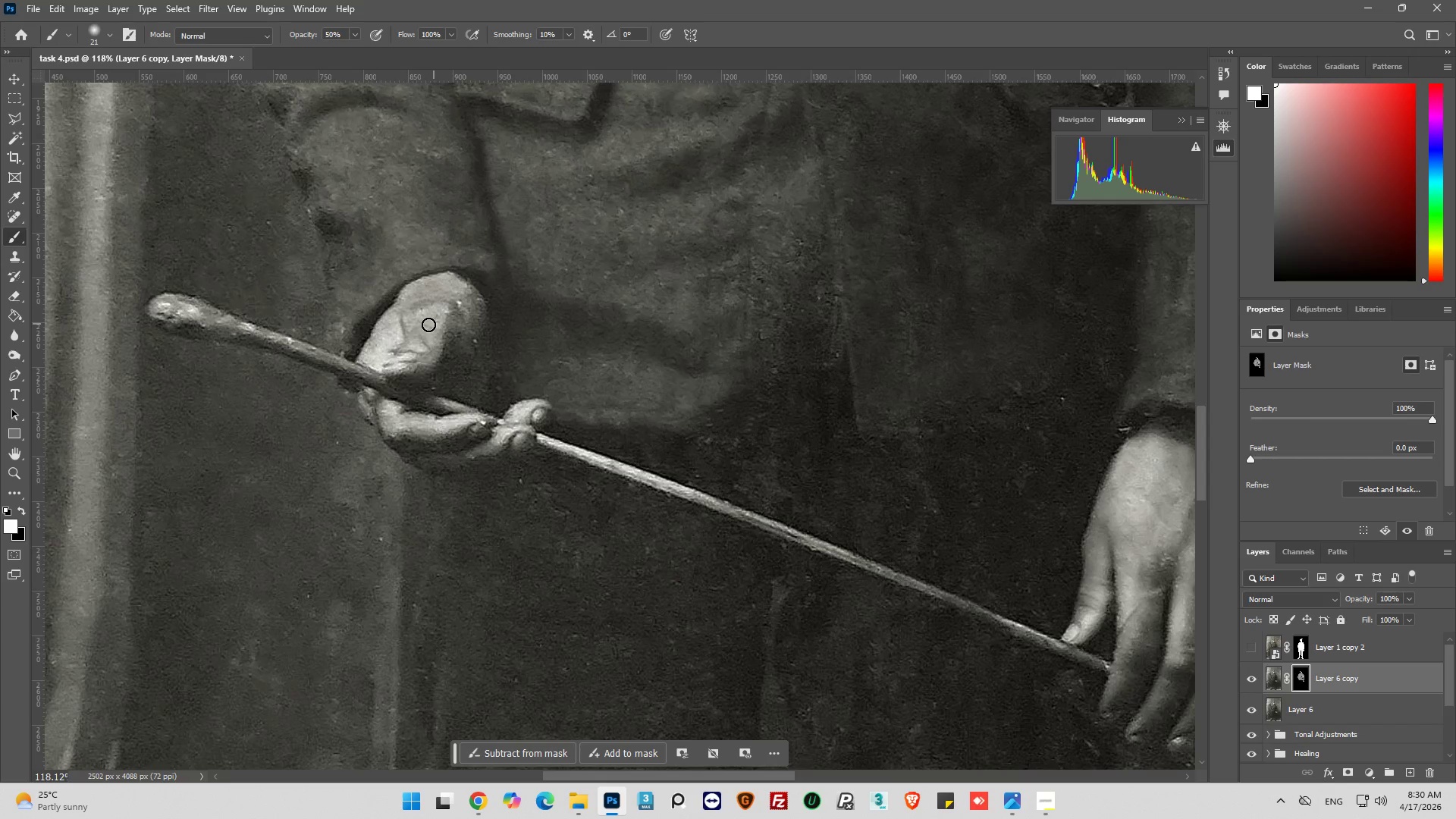 
left_click_drag(start_coordinate=[427, 326], to_coordinate=[441, 413])
 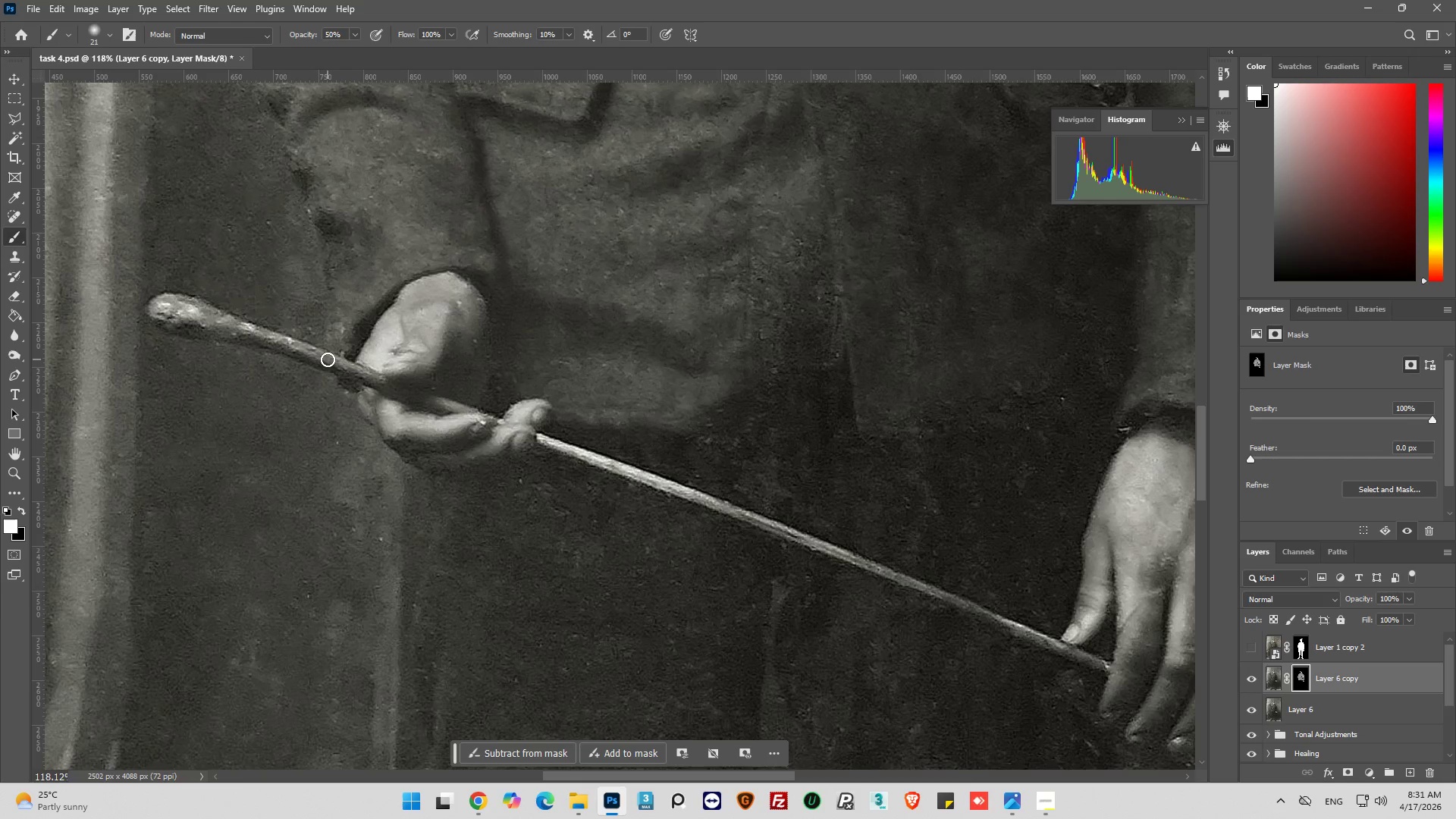 
left_click_drag(start_coordinate=[329, 359], to_coordinate=[362, 385])
 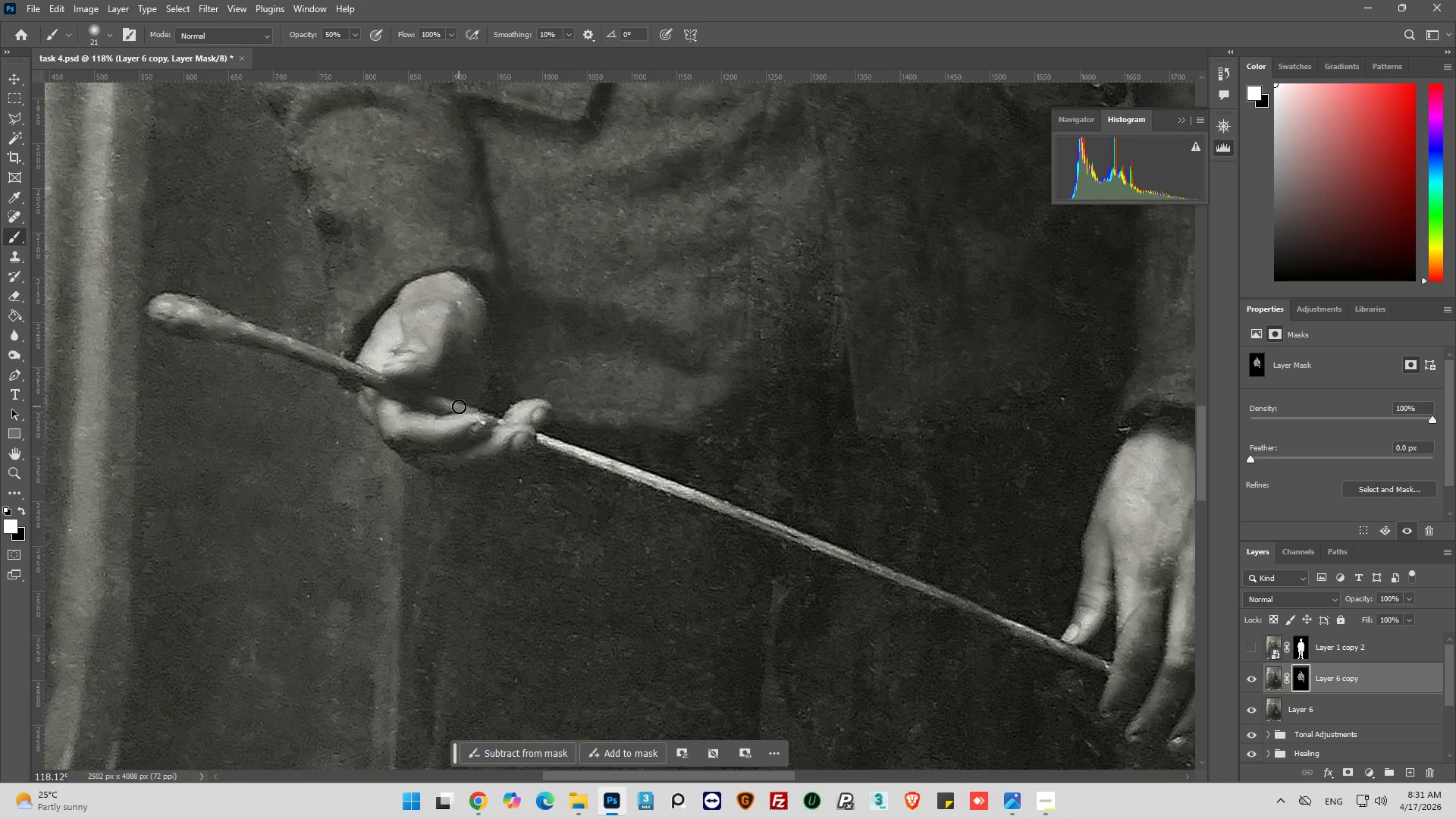 
left_click_drag(start_coordinate=[466, 416], to_coordinate=[613, 466])
 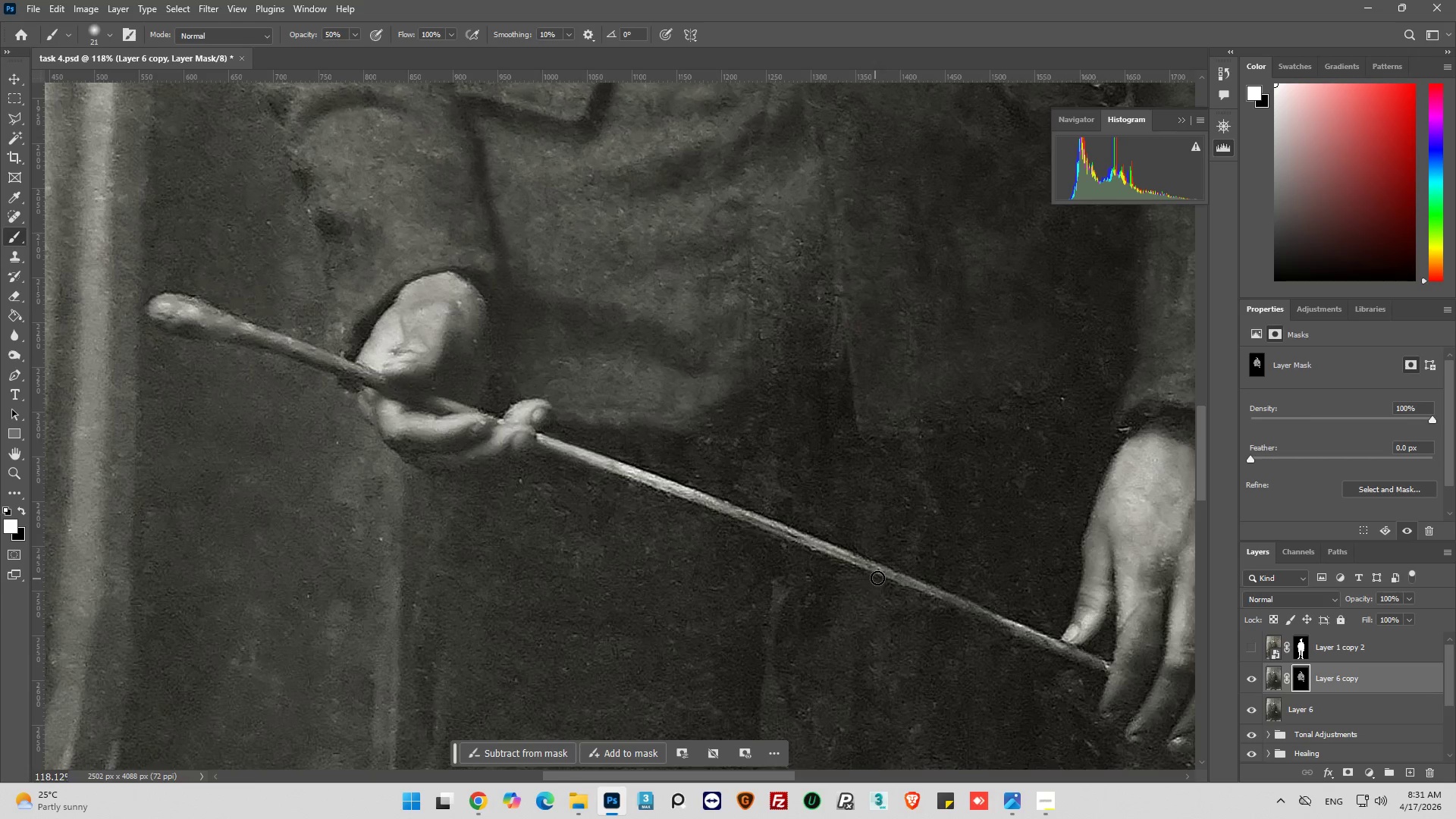 
hold_key(key=ShiftLeft, duration=0.72)
left_click([879, 570])
 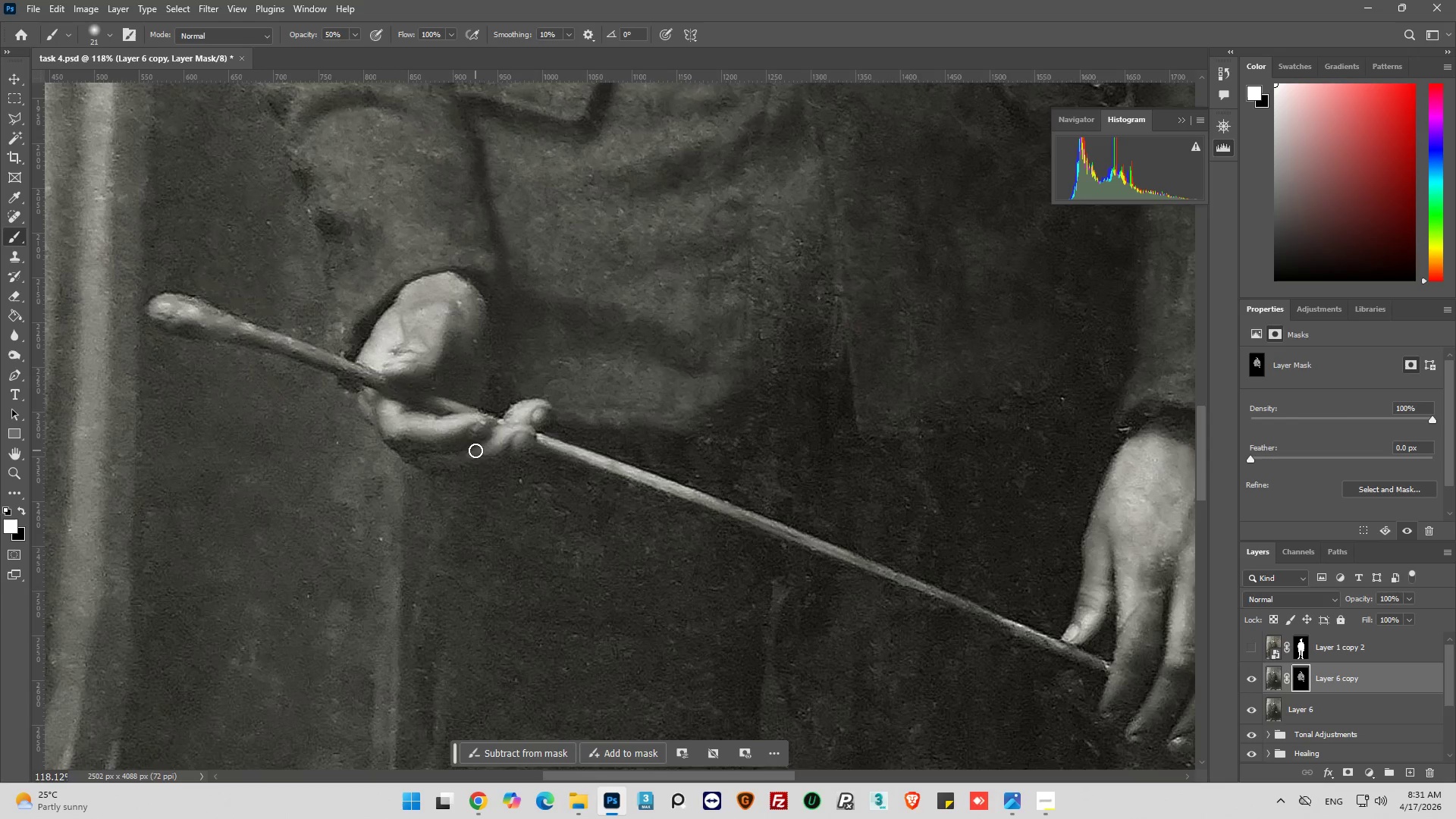 
hold_key(key=AltLeft, duration=0.36)
scroll: coordinate [411, 452], scroll_direction: down, amount: 6.0
 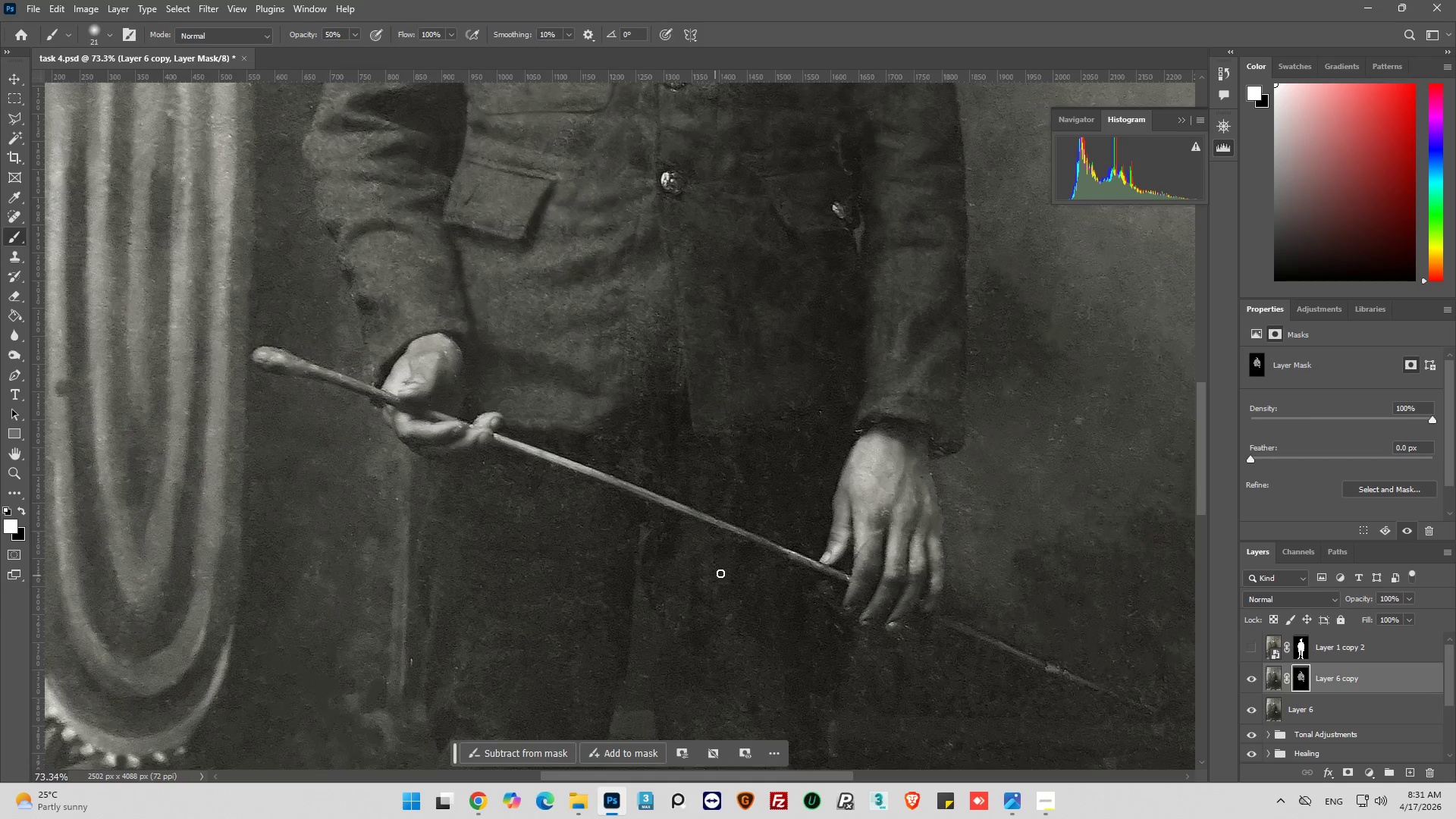 
hold_key(key=AltLeft, duration=0.48)
scroll: coordinate [761, 580], scroll_direction: up, amount: 7.0
 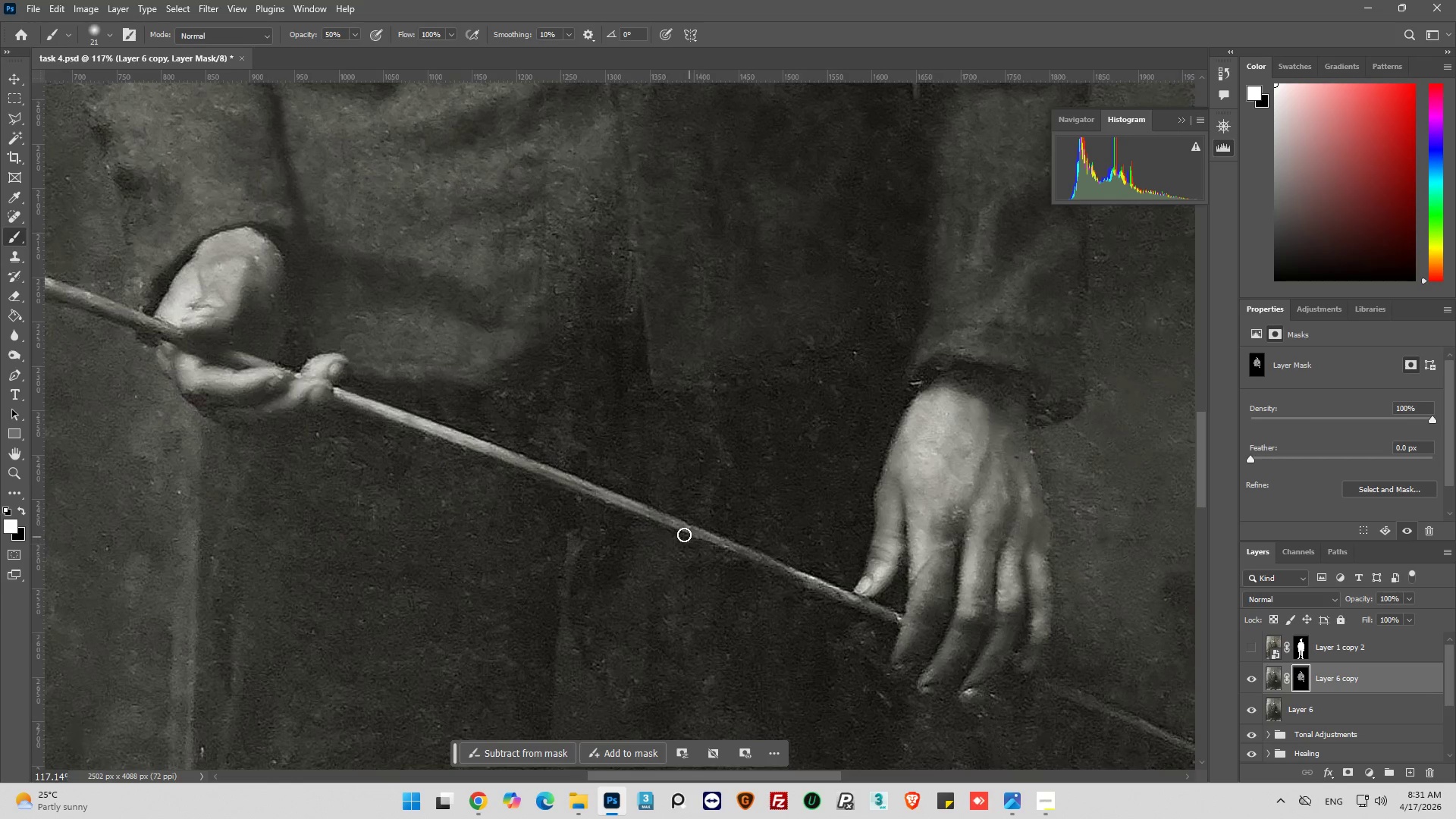 
left_click([687, 529])
 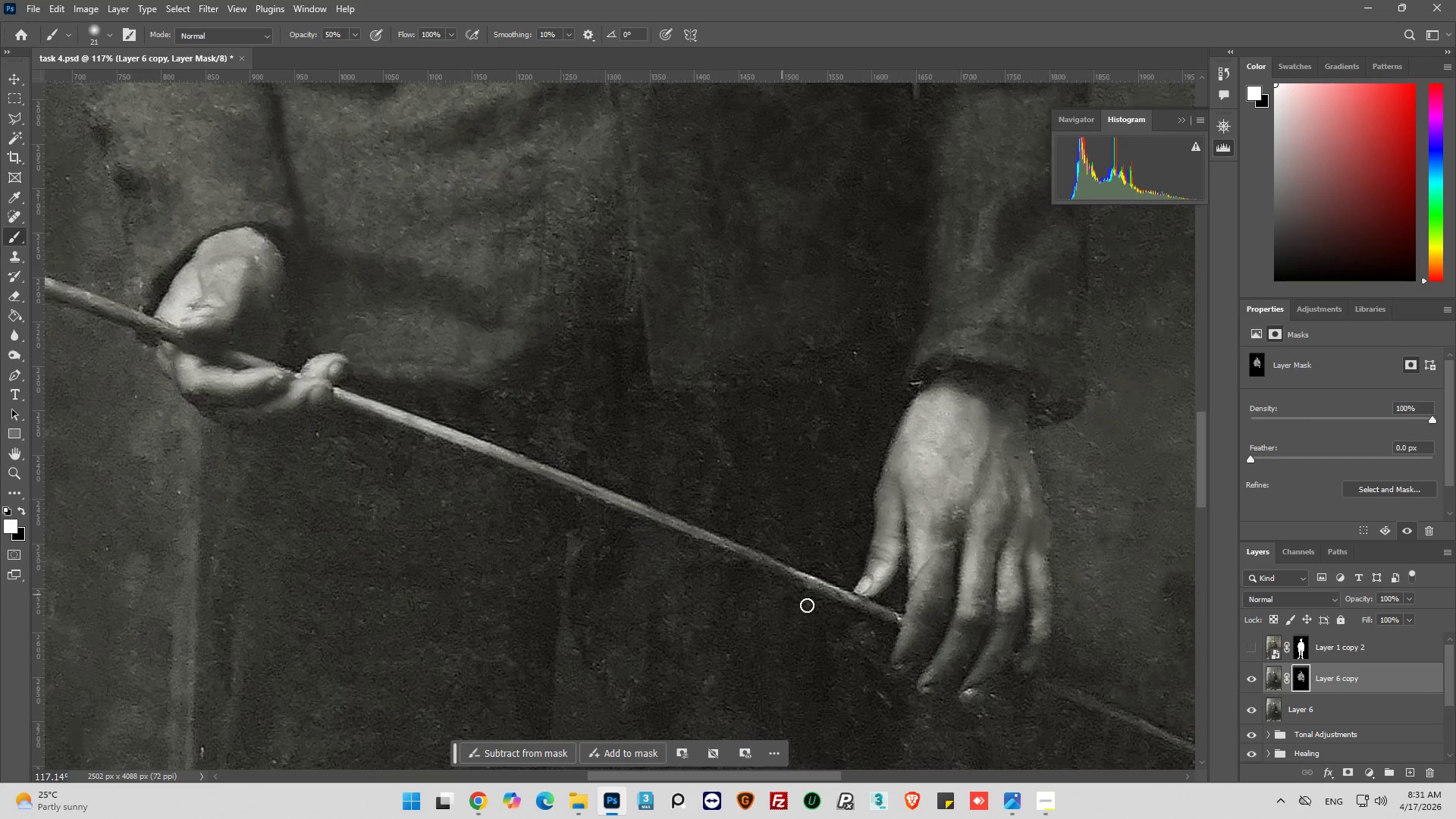 
hold_key(key=ShiftLeft, duration=1.19)
left_click([899, 622])
 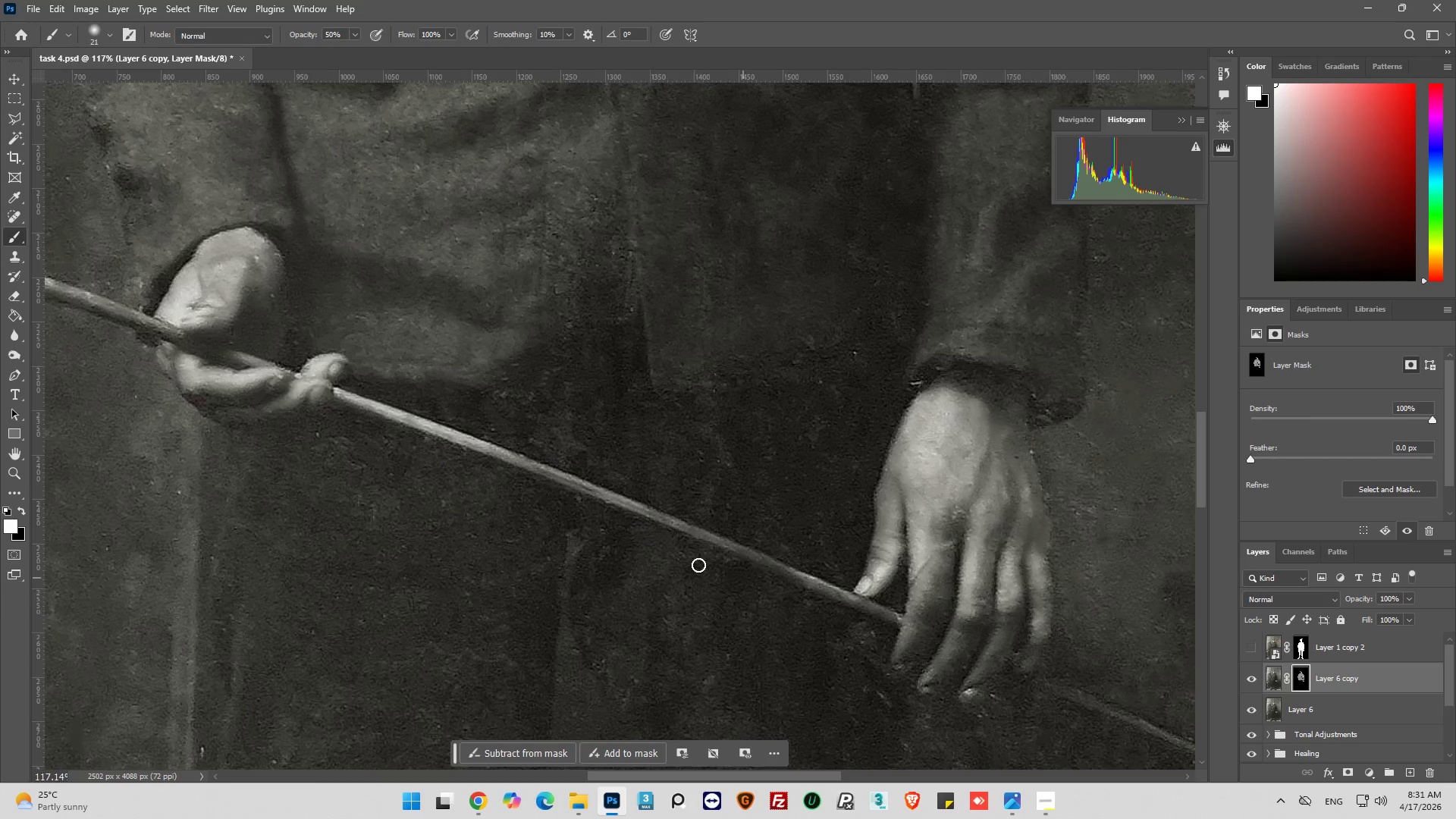 
scroll: coordinate [596, 541], scroll_direction: down, amount: 1.0
 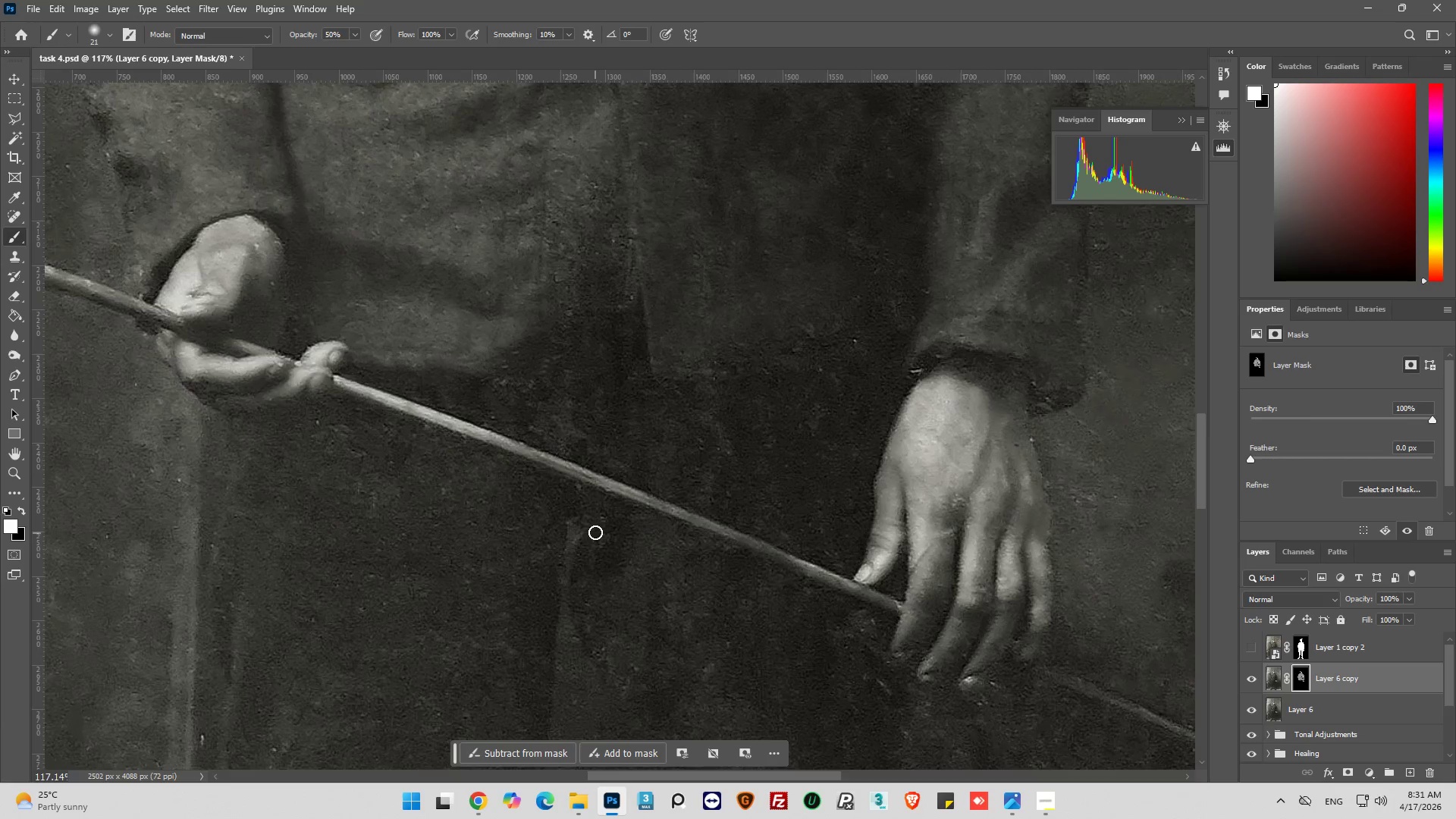 
key(Alt+AltLeft)
 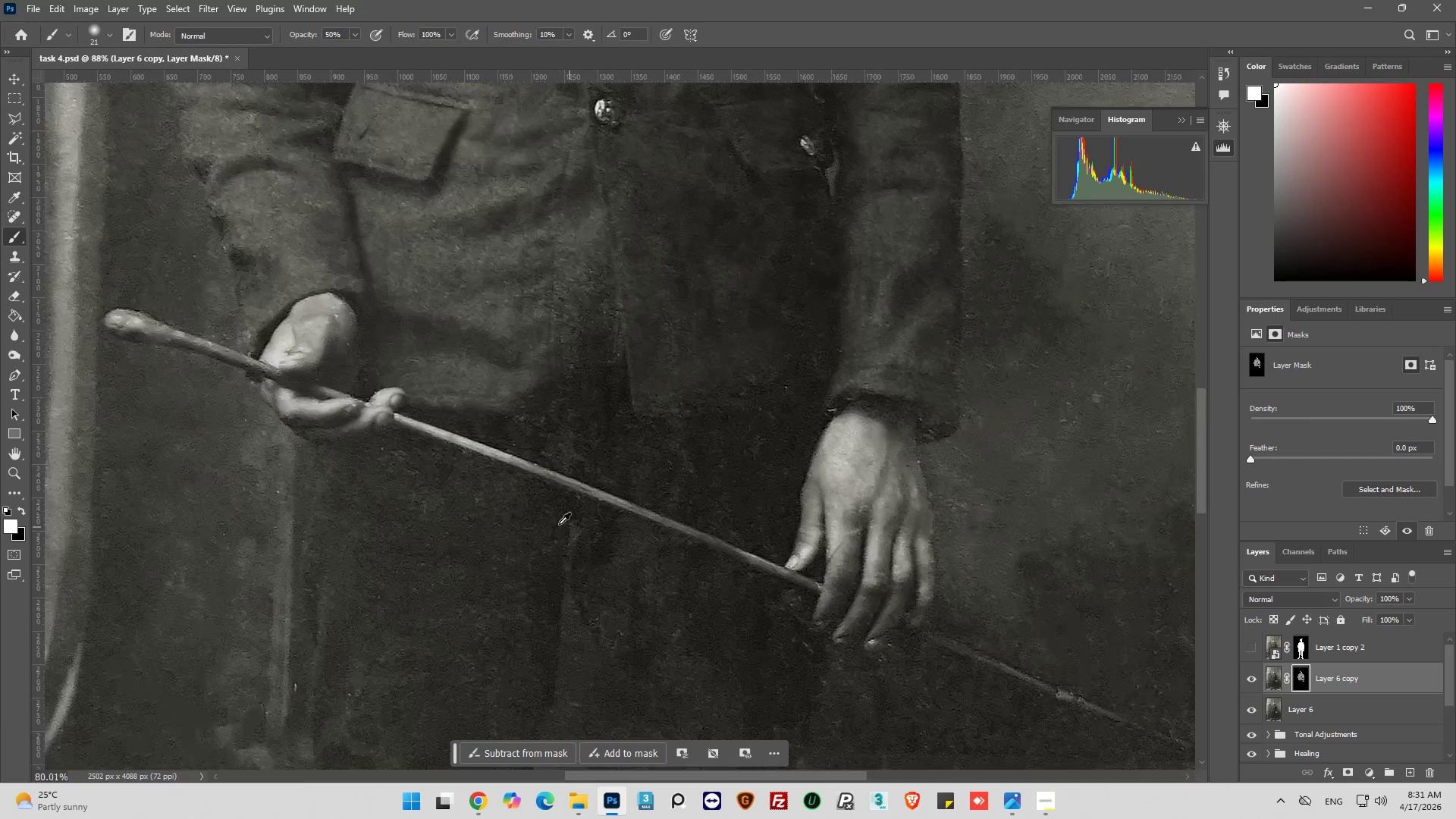 
hold_key(key=AltLeft, duration=0.59)
 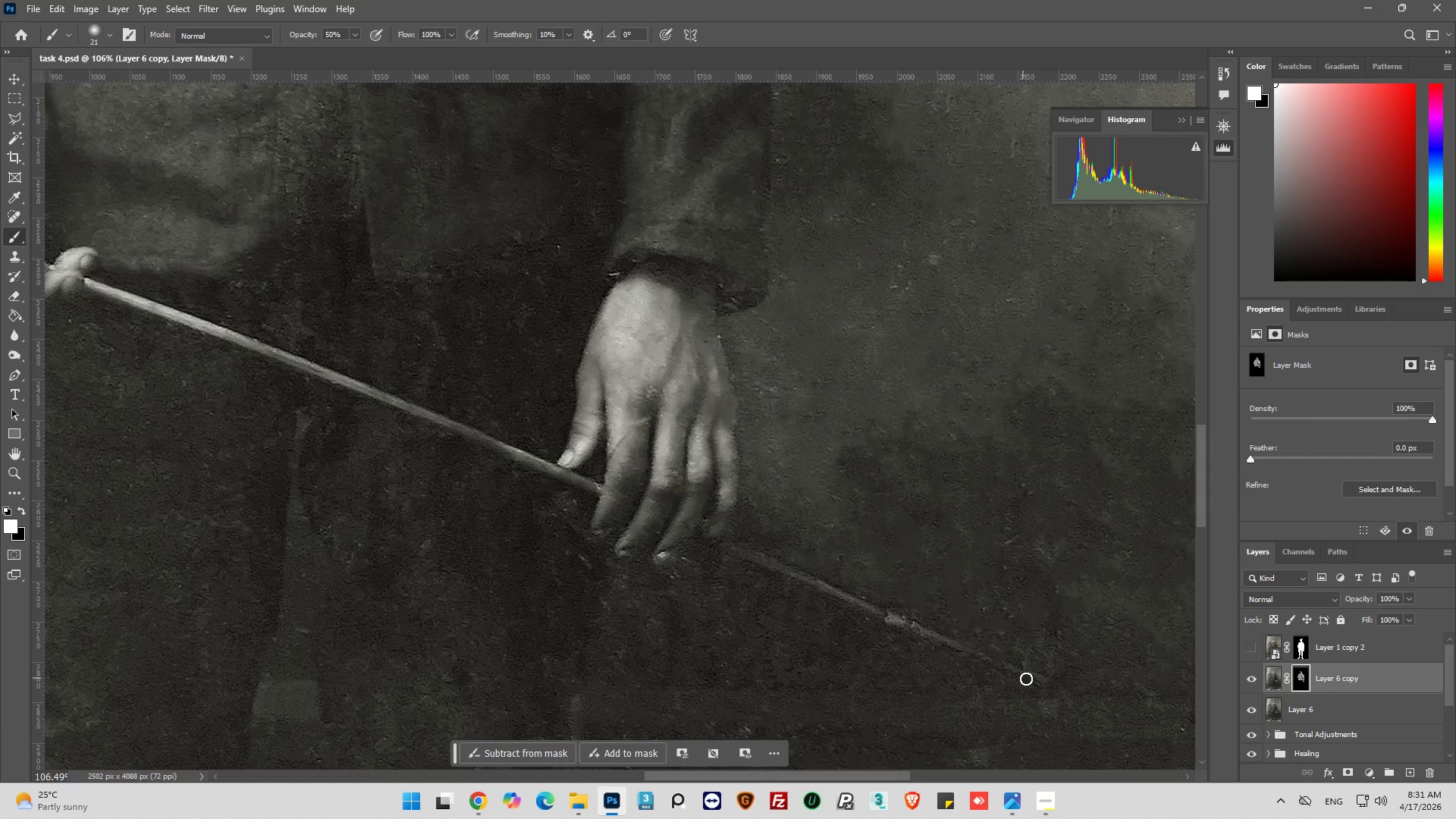 
scroll: coordinate [554, 522], scroll_direction: down, amount: 6.0
 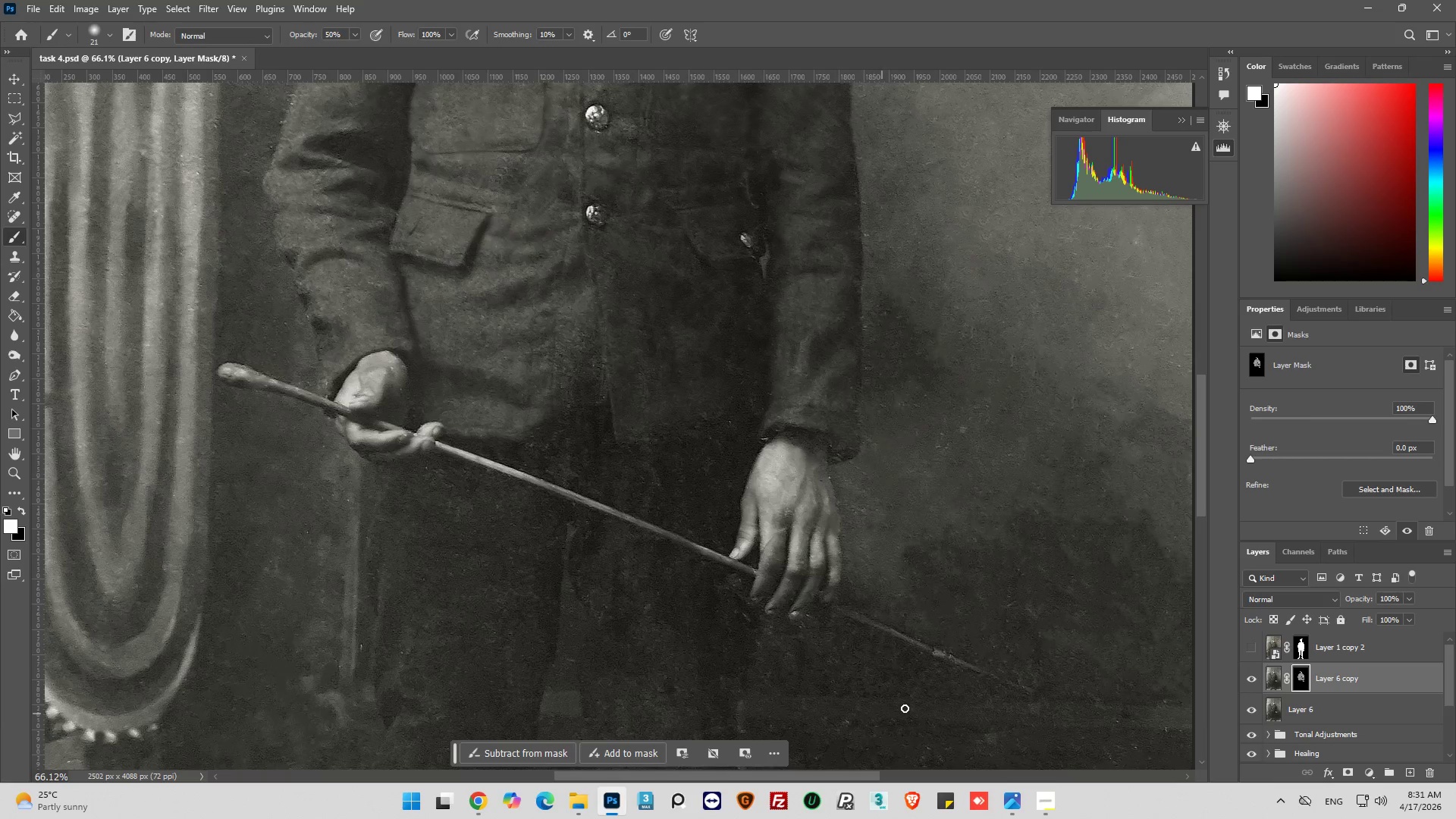 
scroll: coordinate [1009, 709], scroll_direction: up, amount: 5.0
 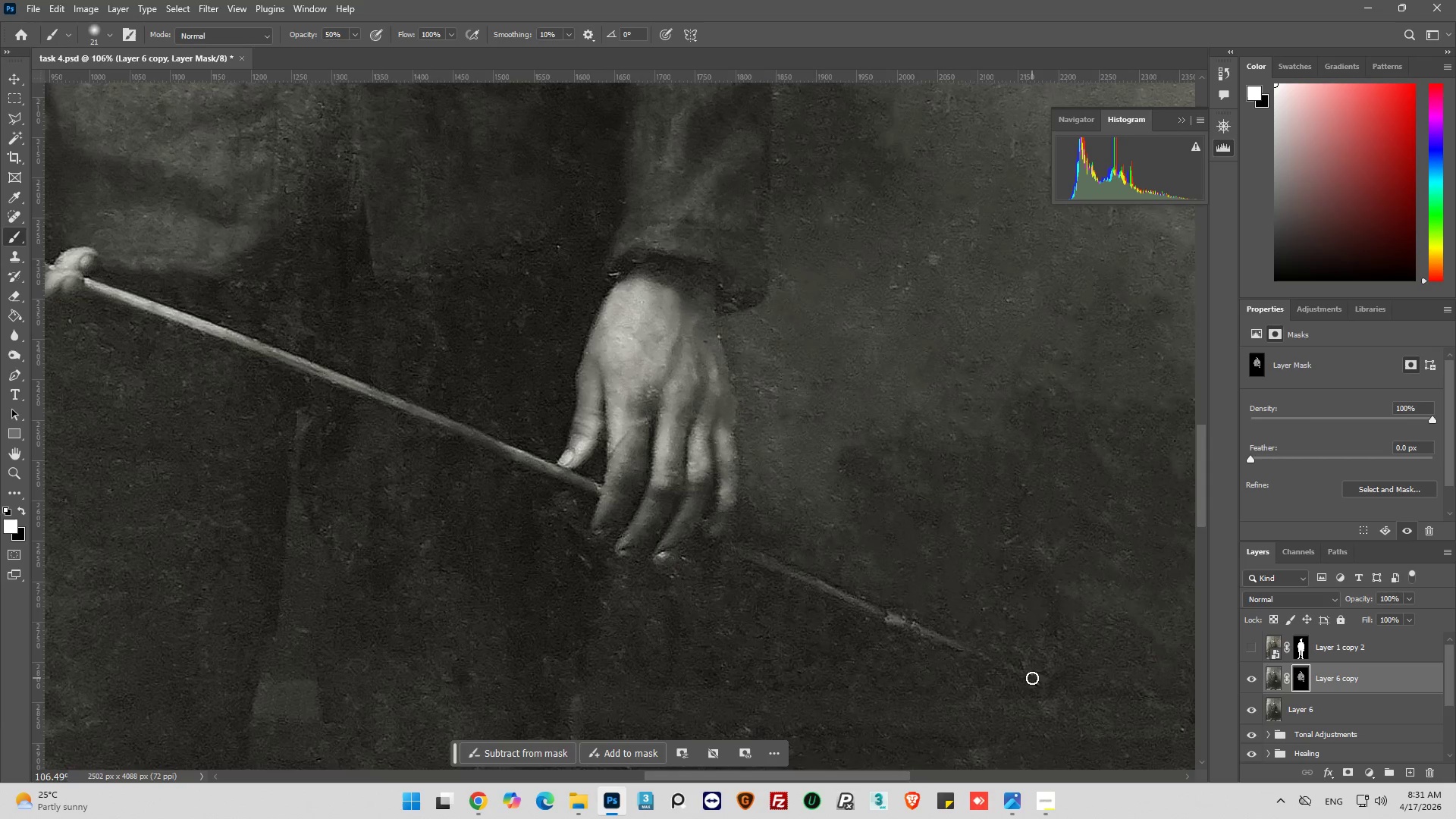 
left_click([1032, 678])
 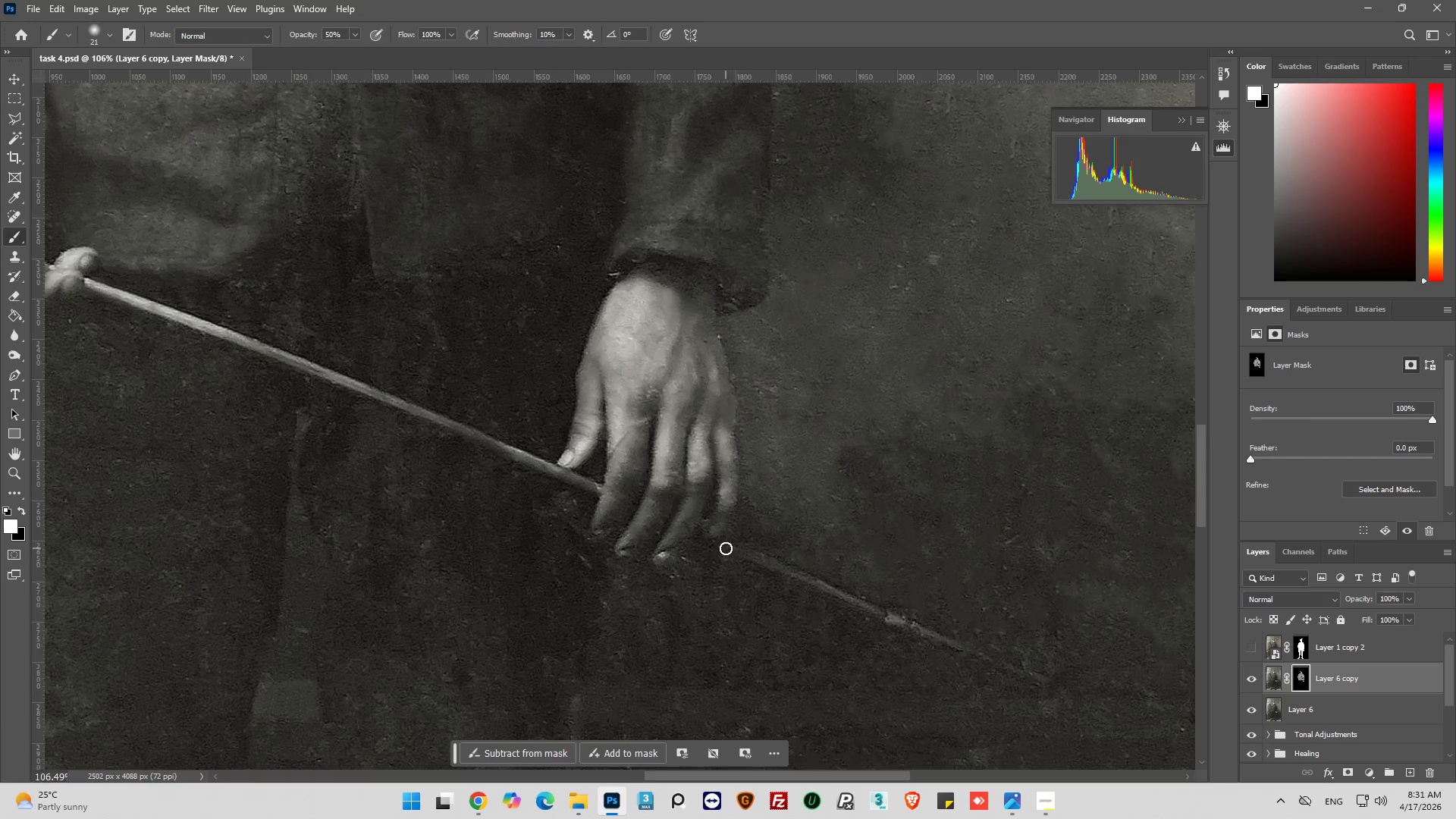 
hold_key(key=ShiftLeft, duration=0.59)
left_click([725, 544])
 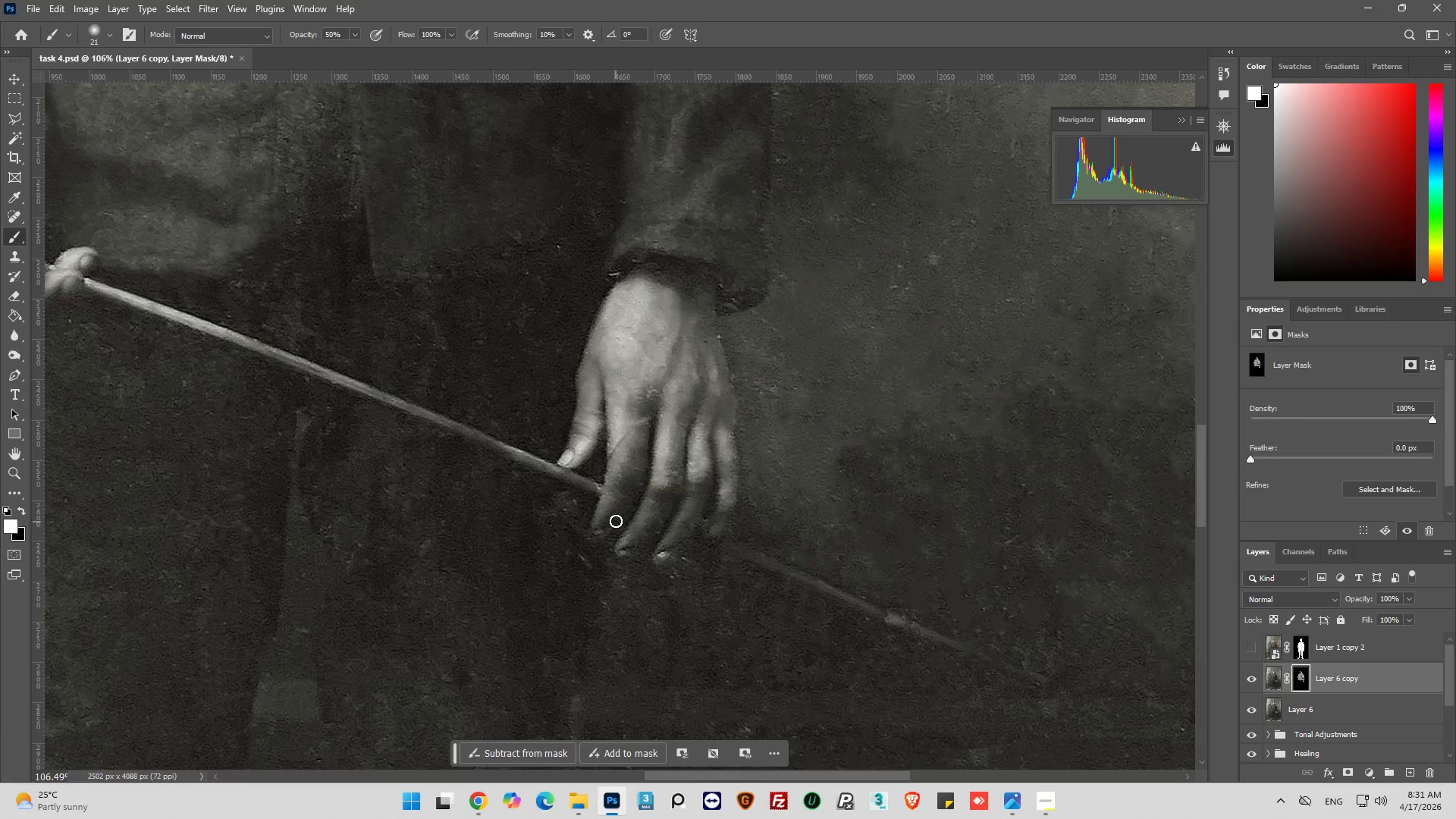 
scroll: coordinate [646, 531], scroll_direction: down, amount: 1.0
 